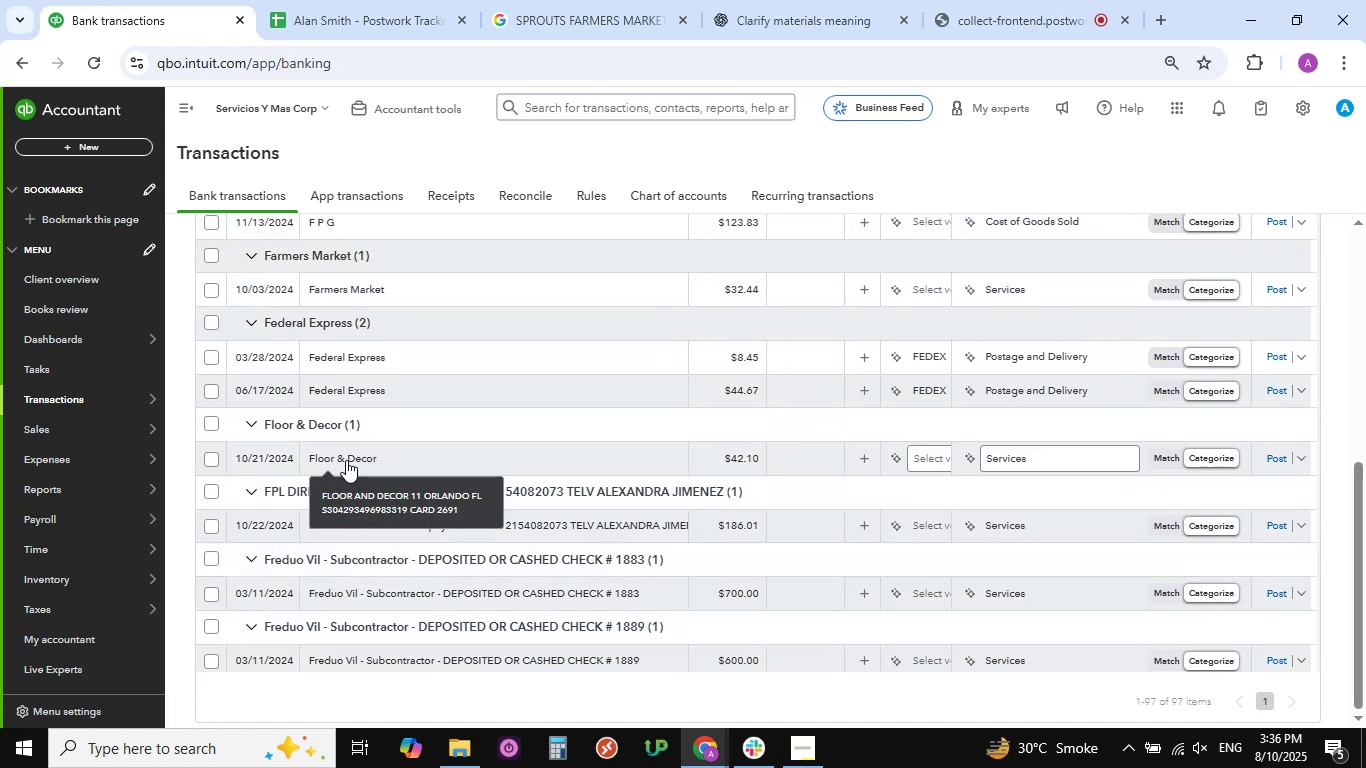 
left_click([348, 457])
 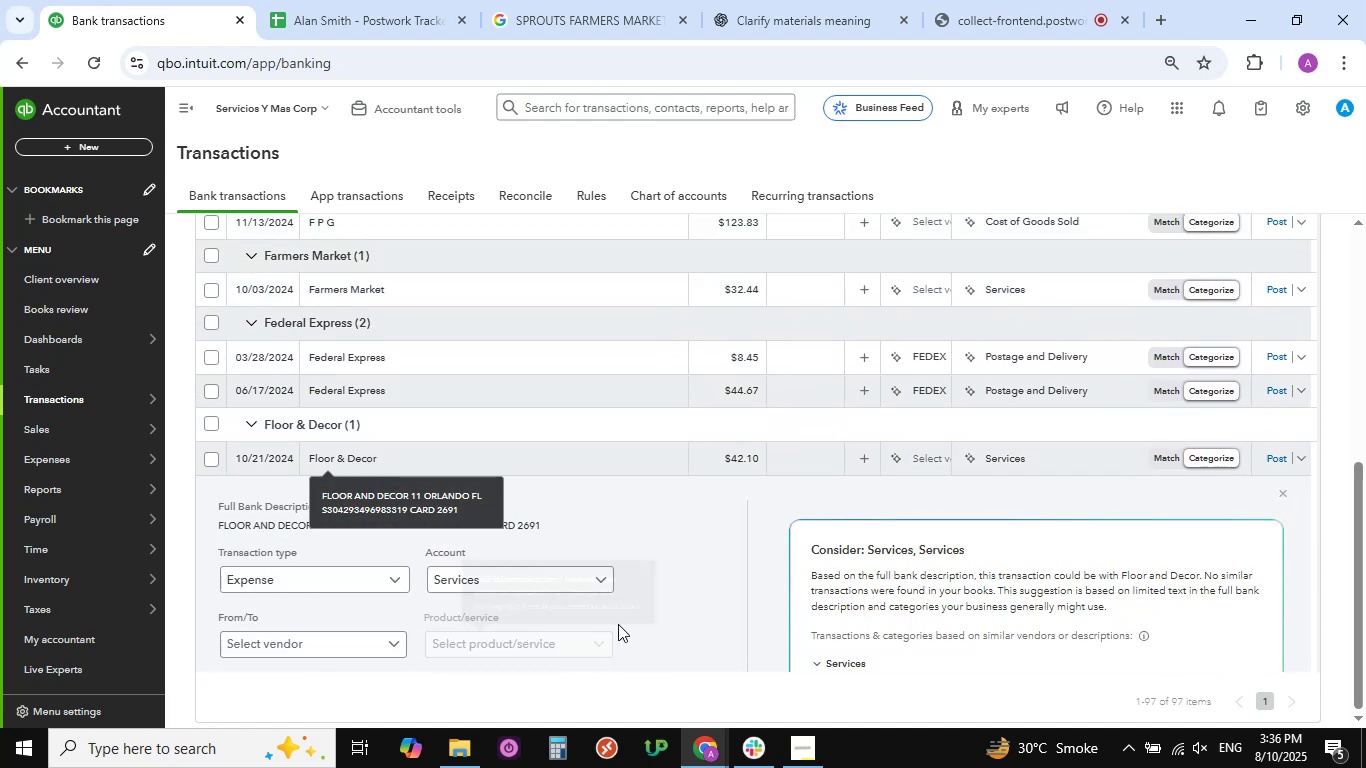 
scroll: coordinate [696, 564], scroll_direction: down, amount: 3.0
 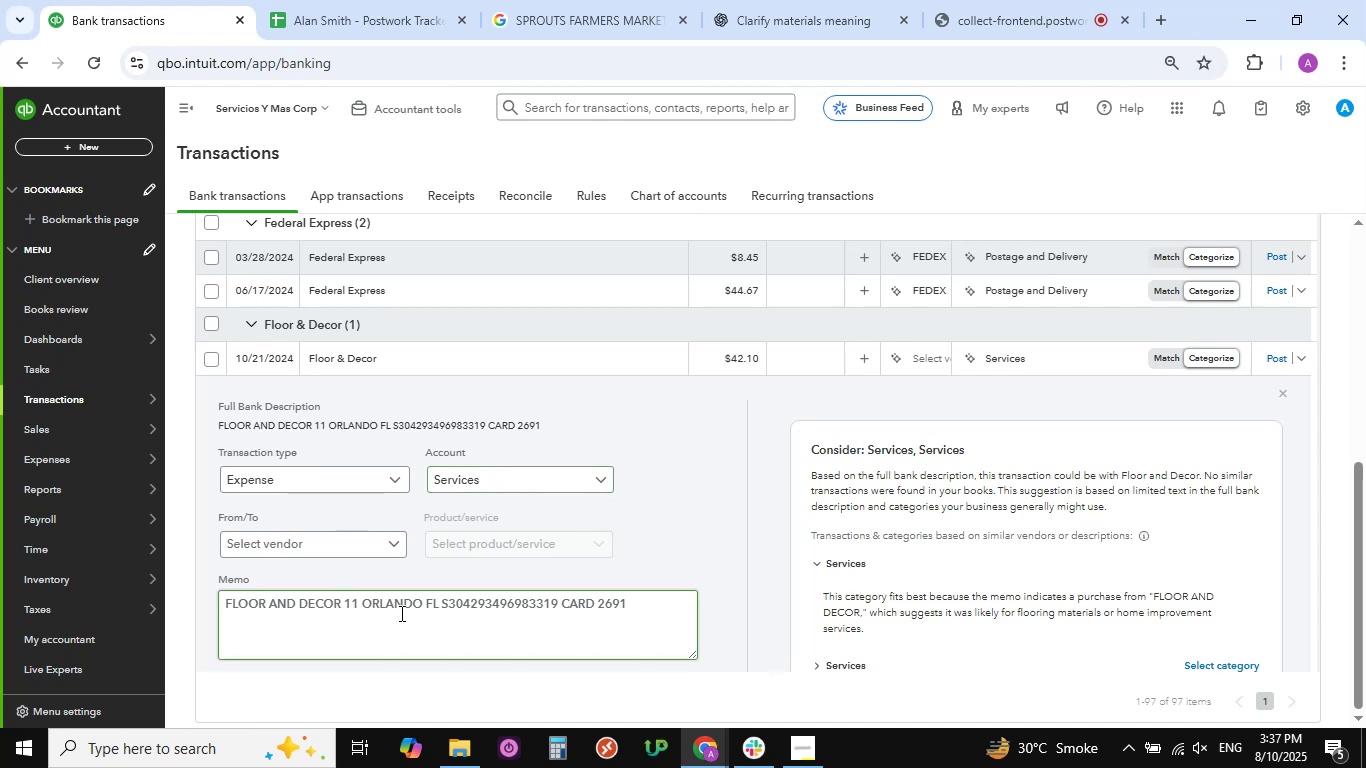 
left_click_drag(start_coordinate=[440, 606], to_coordinate=[222, 602])
 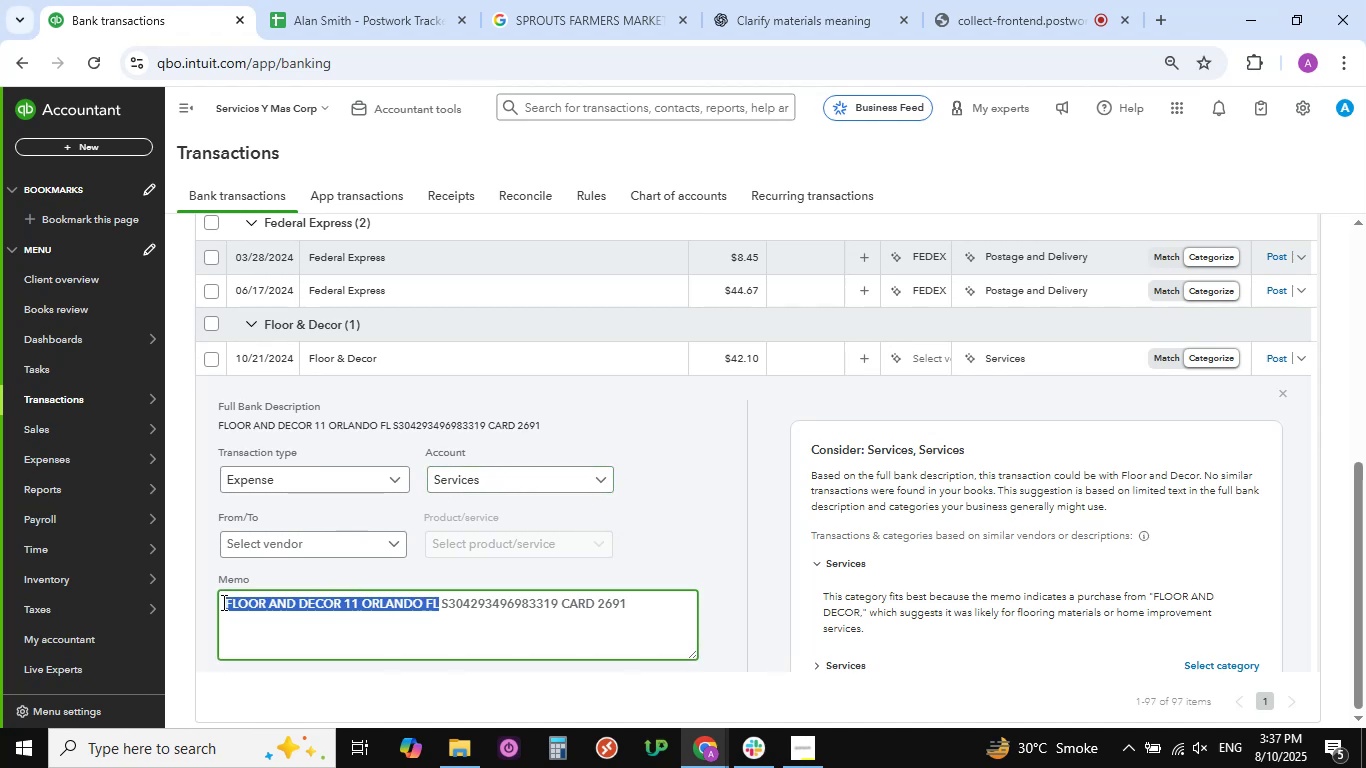 
key(Control+C)
 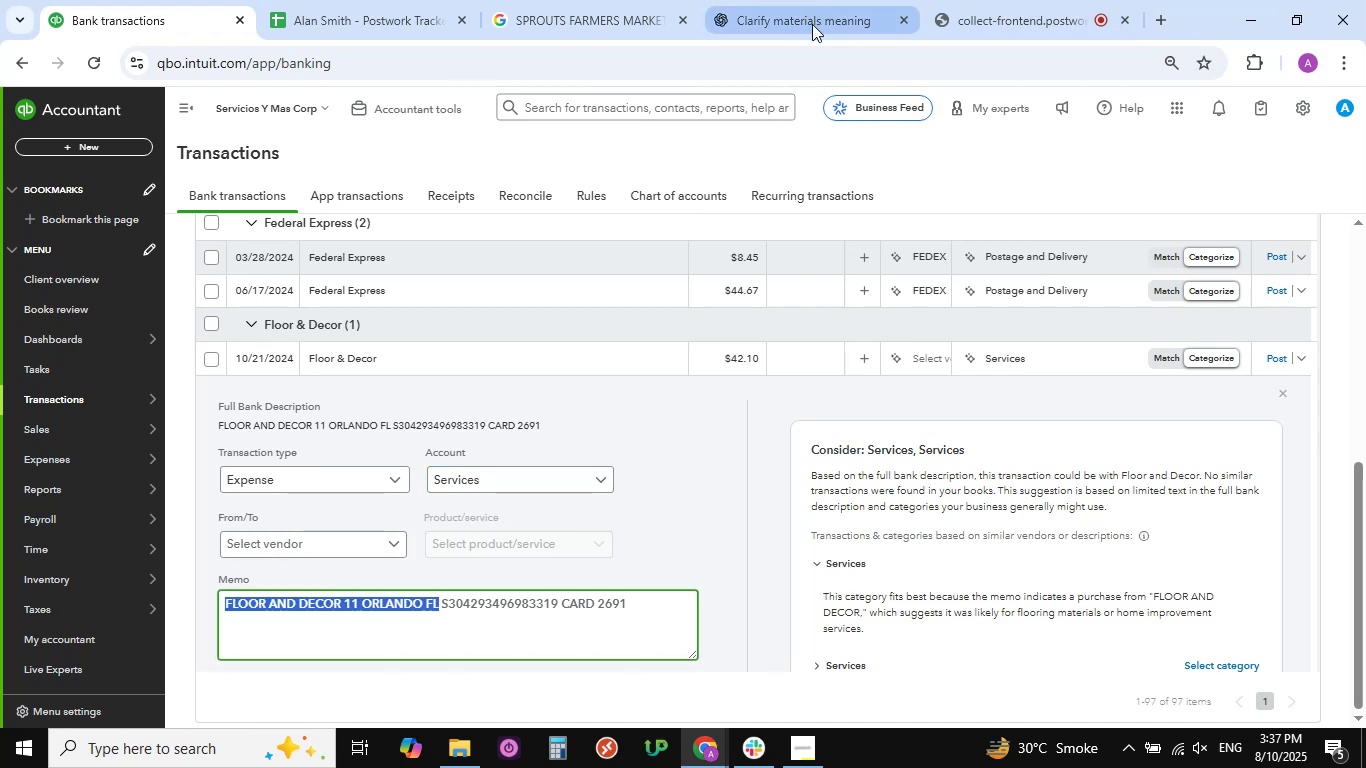 
left_click([527, 18])
 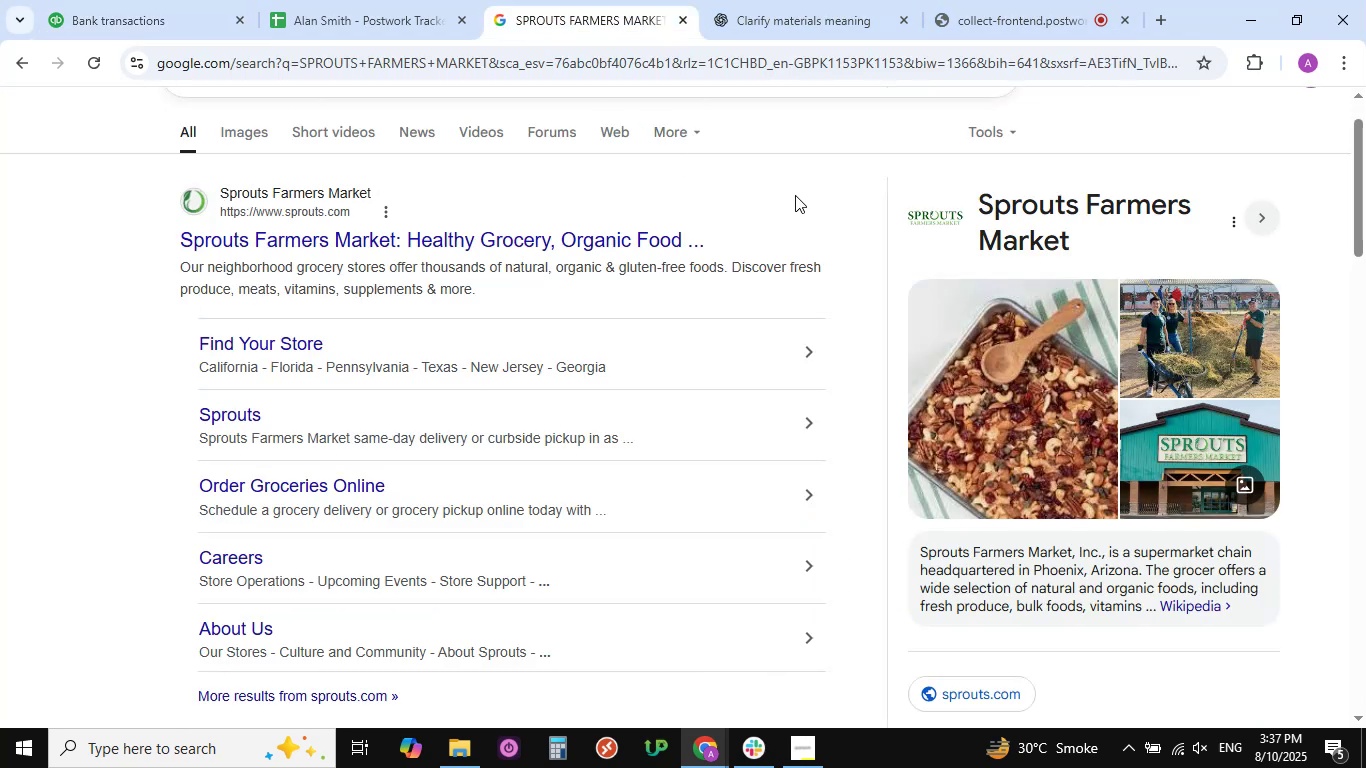 
scroll: coordinate [682, 243], scroll_direction: up, amount: 9.0
 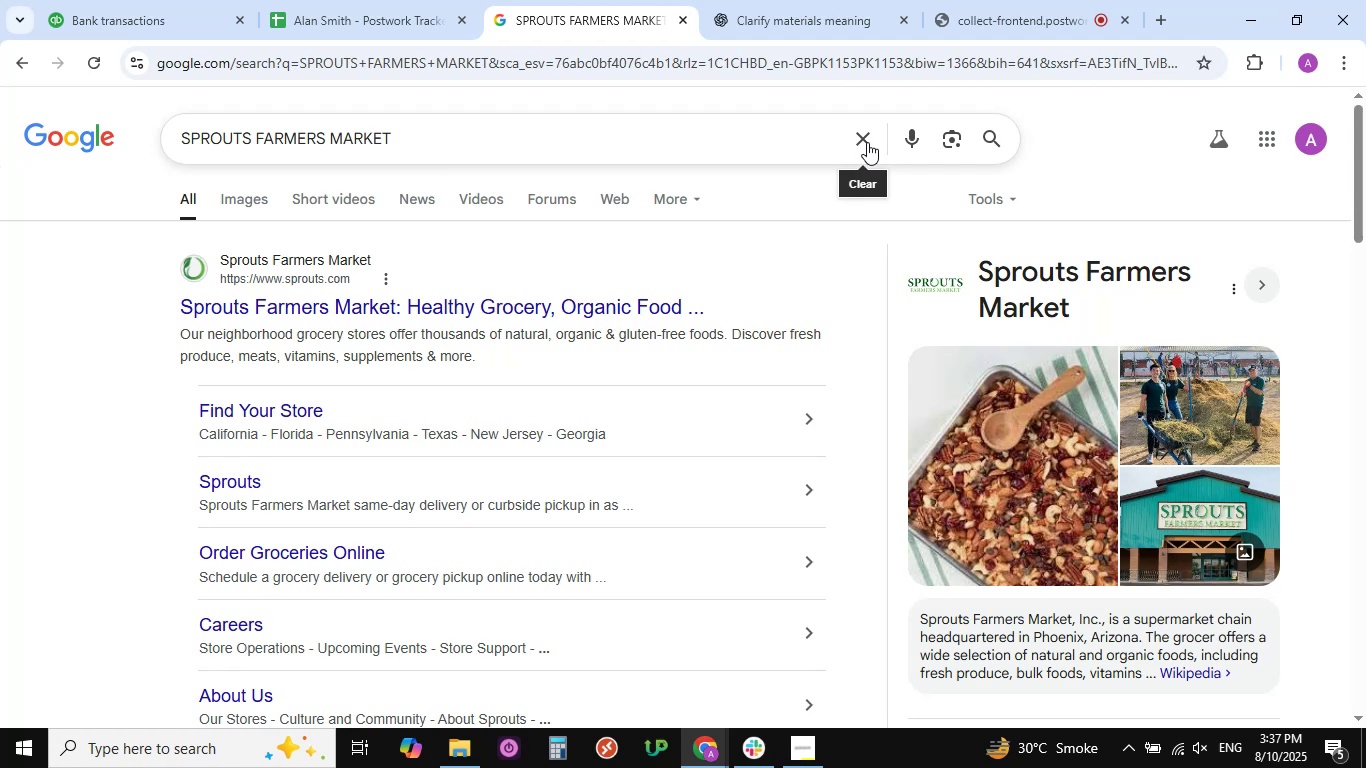 
left_click([866, 139])
 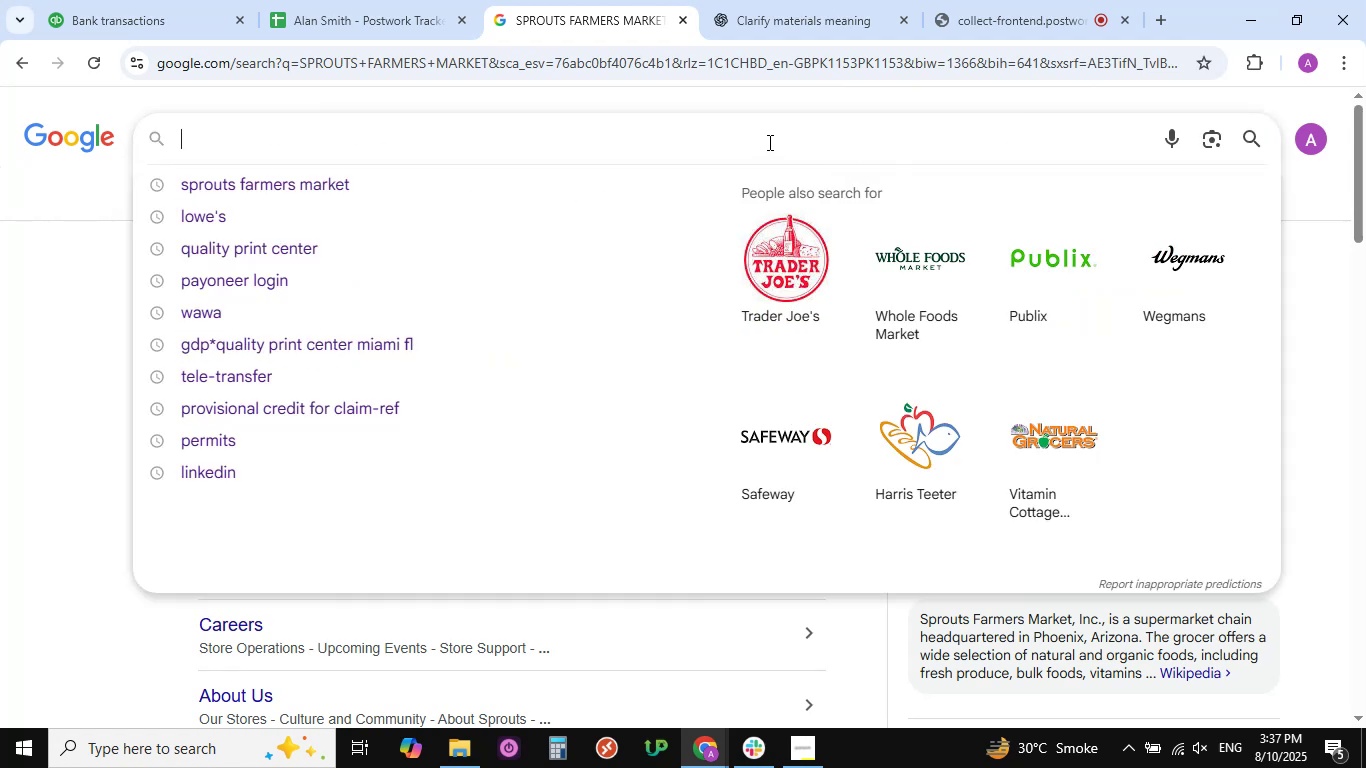 
left_click([768, 142])
 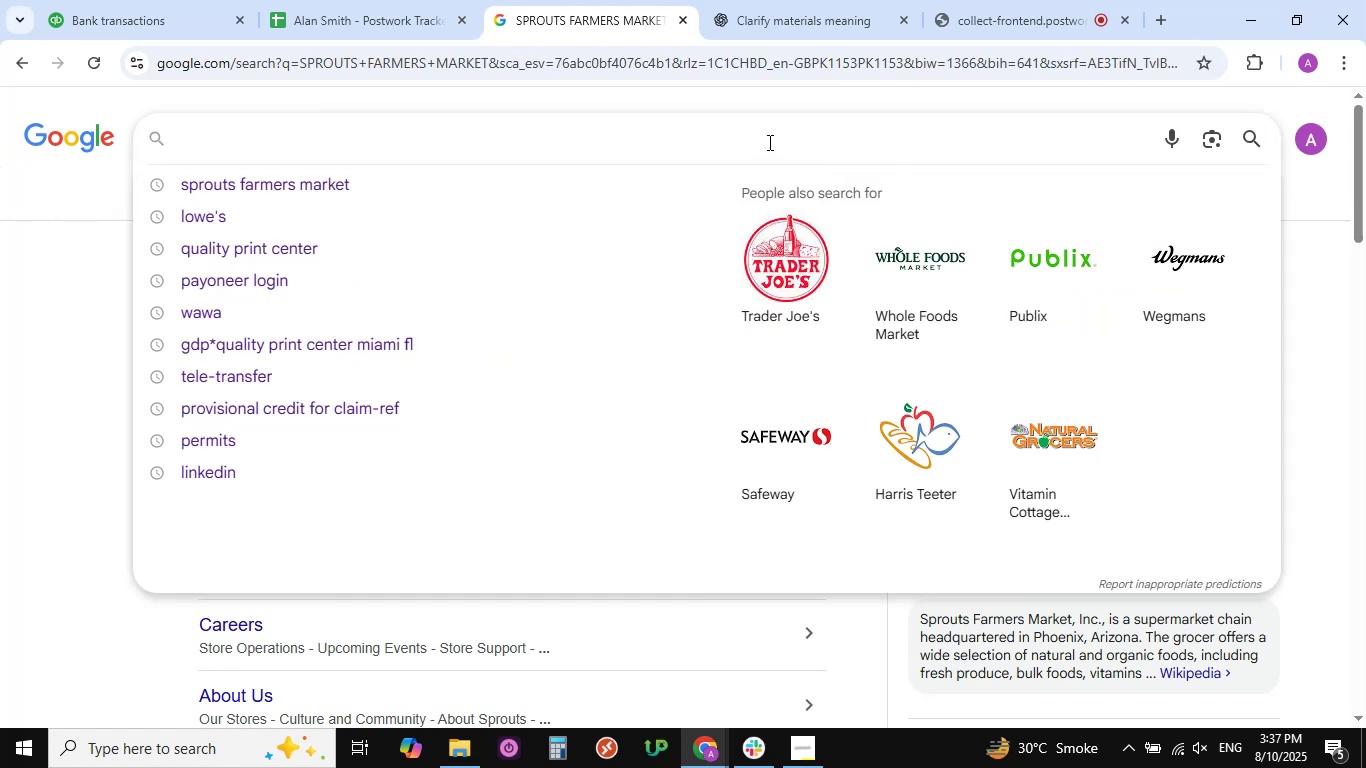 
key(Control+V)
 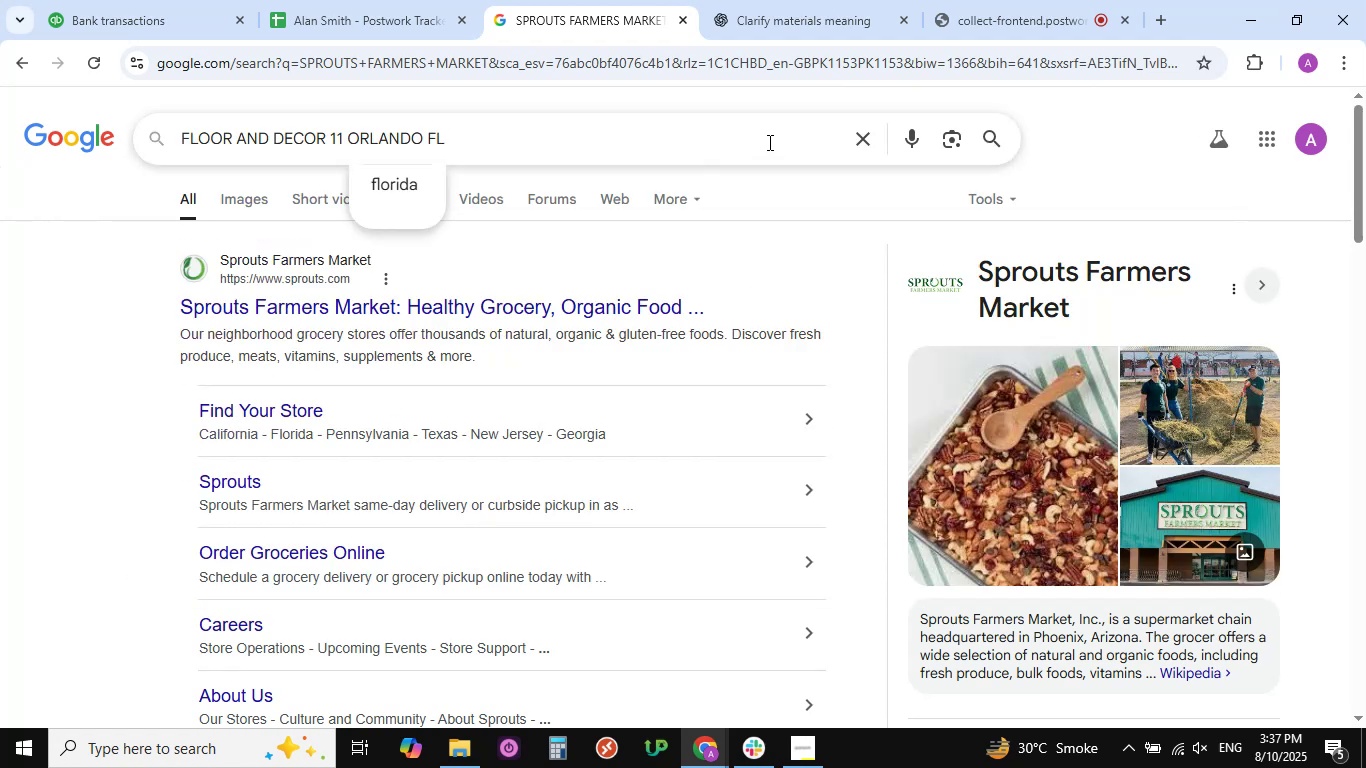 
key(NumpadEnter)
 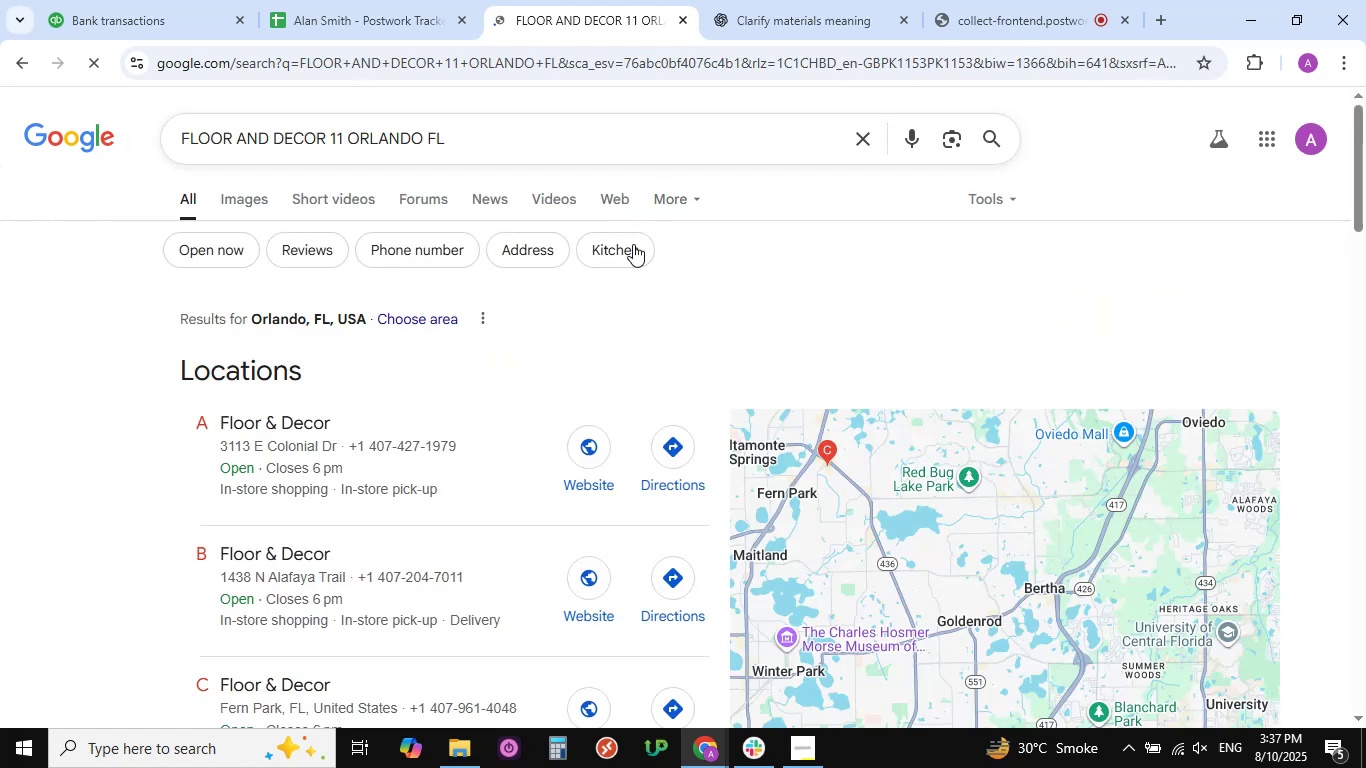 
scroll: coordinate [632, 264], scroll_direction: down, amount: 12.0
 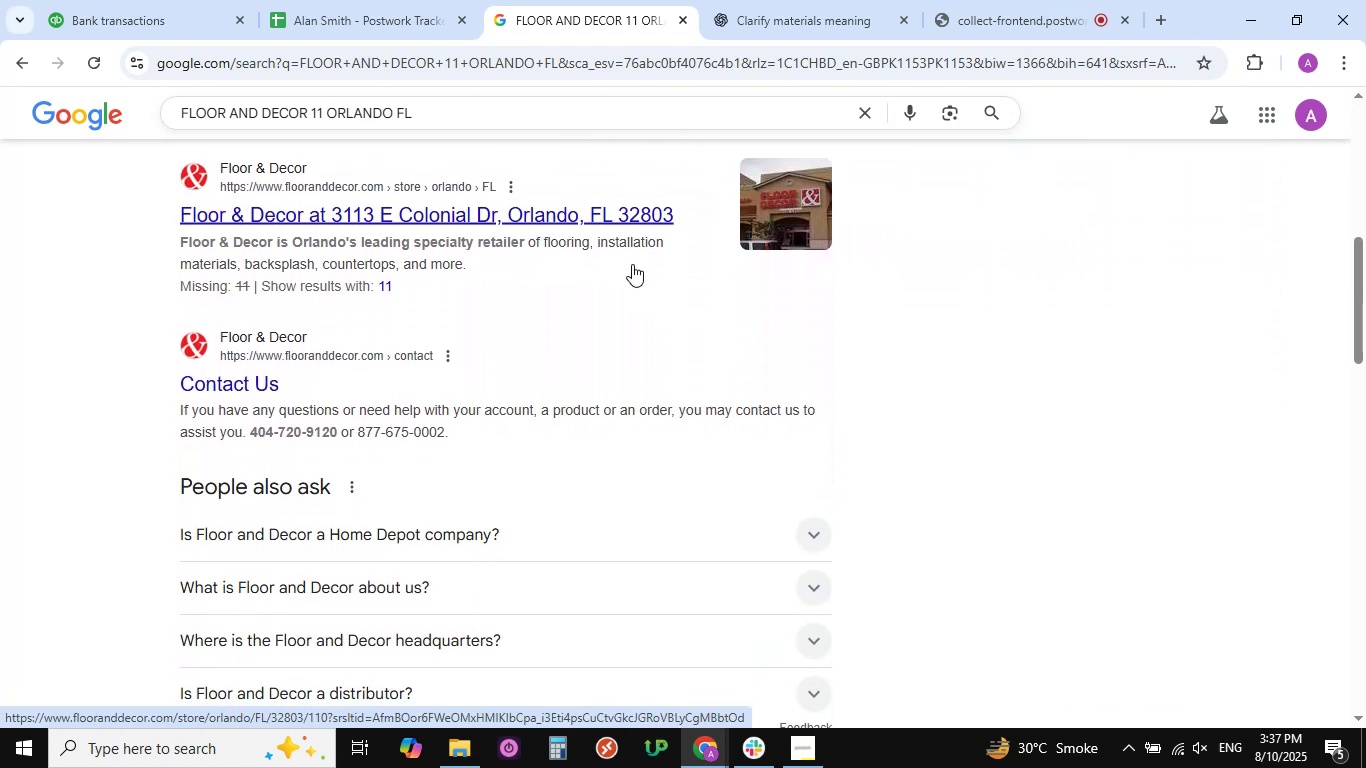 
scroll: coordinate [656, 328], scroll_direction: up, amount: 15.0
 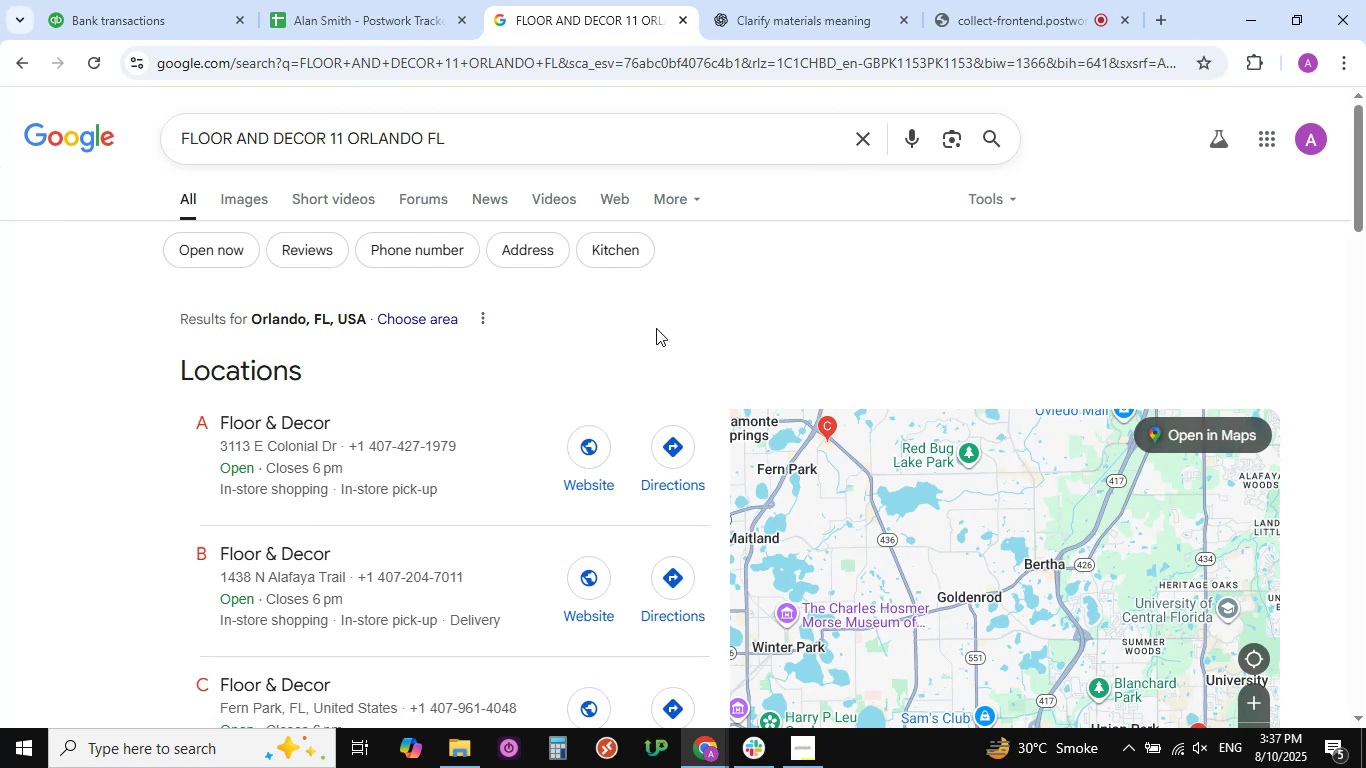 
wait(10.36)
 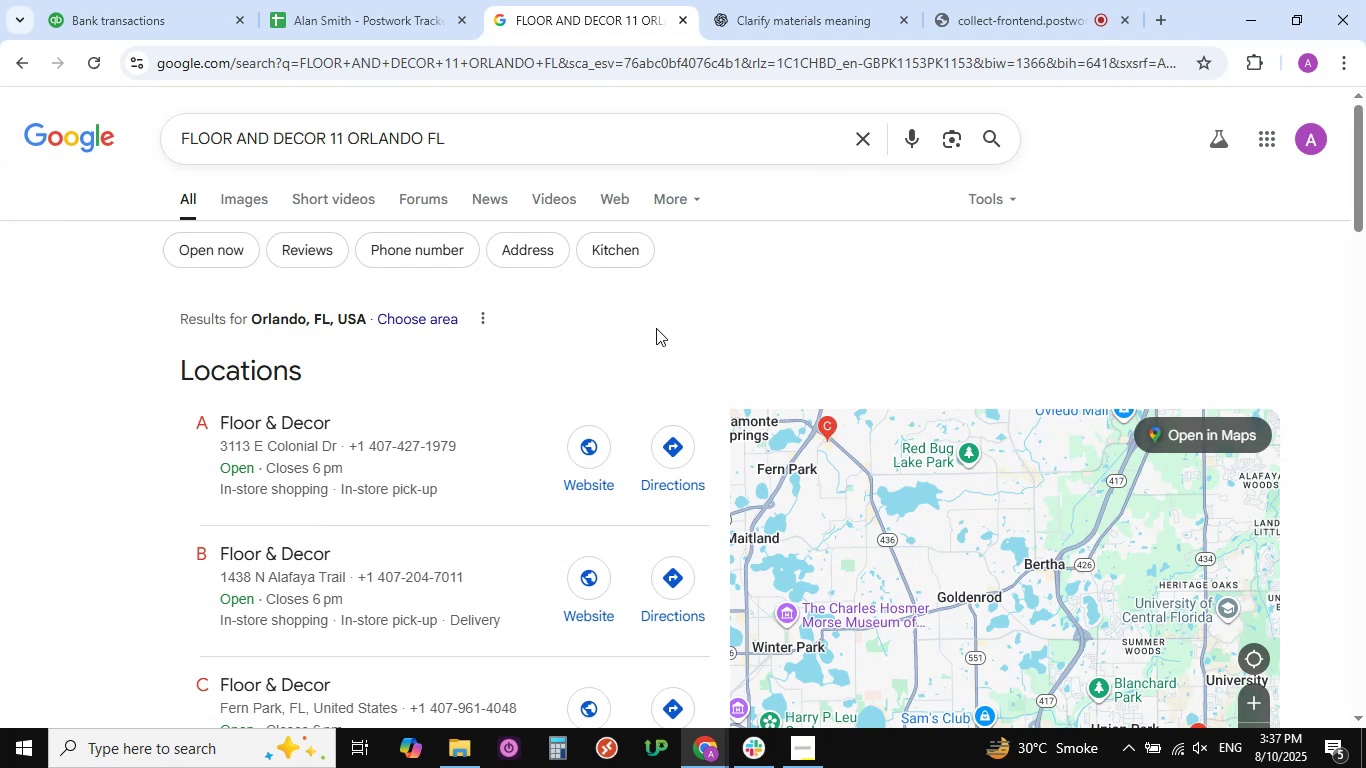 
scroll: coordinate [649, 516], scroll_direction: down, amount: 32.0
 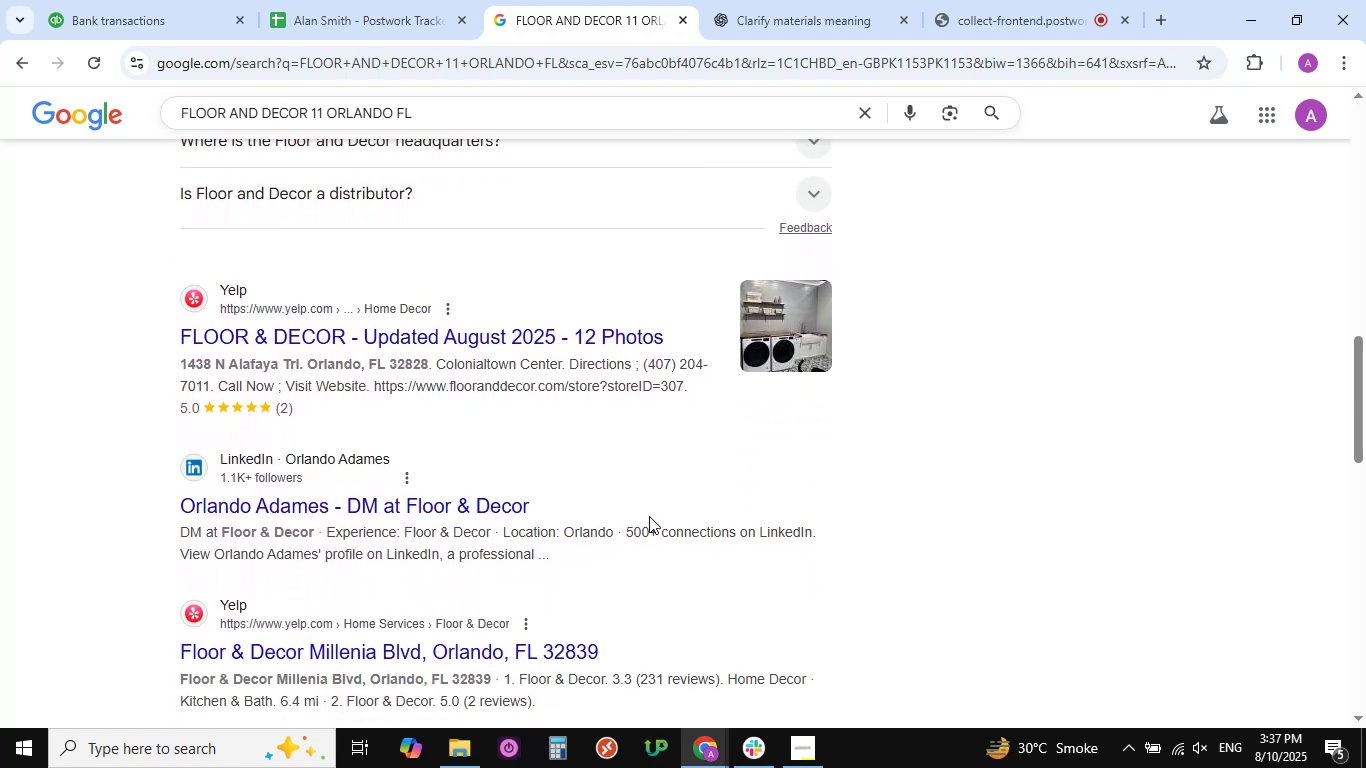 
scroll: coordinate [421, 346], scroll_direction: up, amount: 6.0
 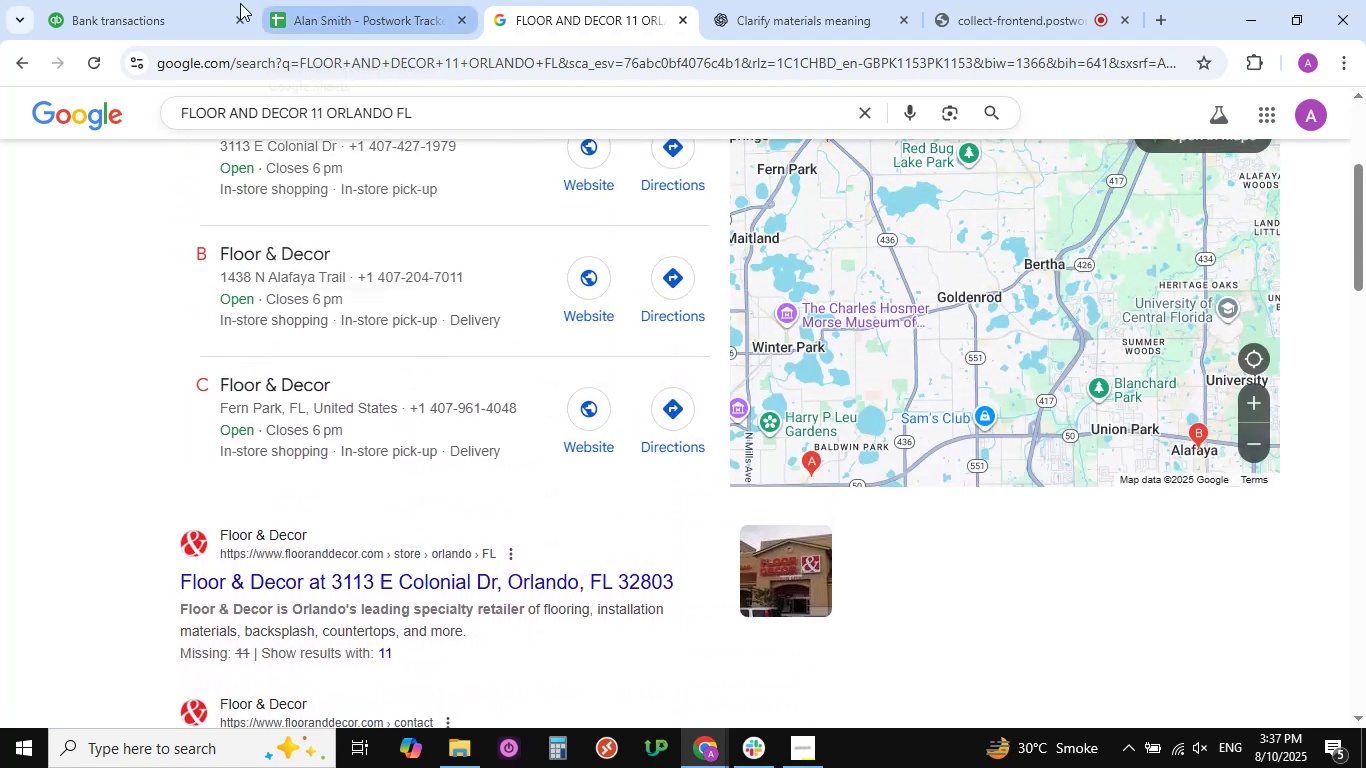 
left_click([138, 8])
 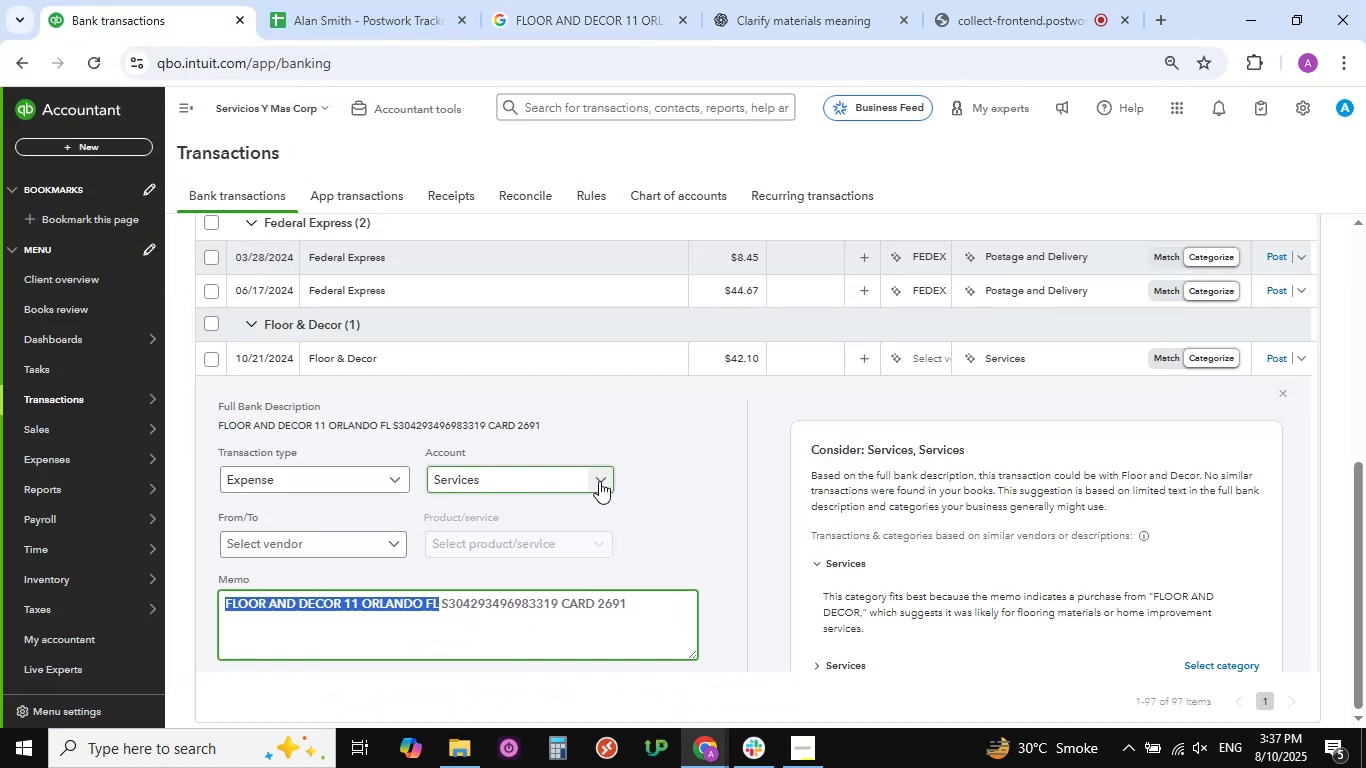 
left_click([599, 481])
 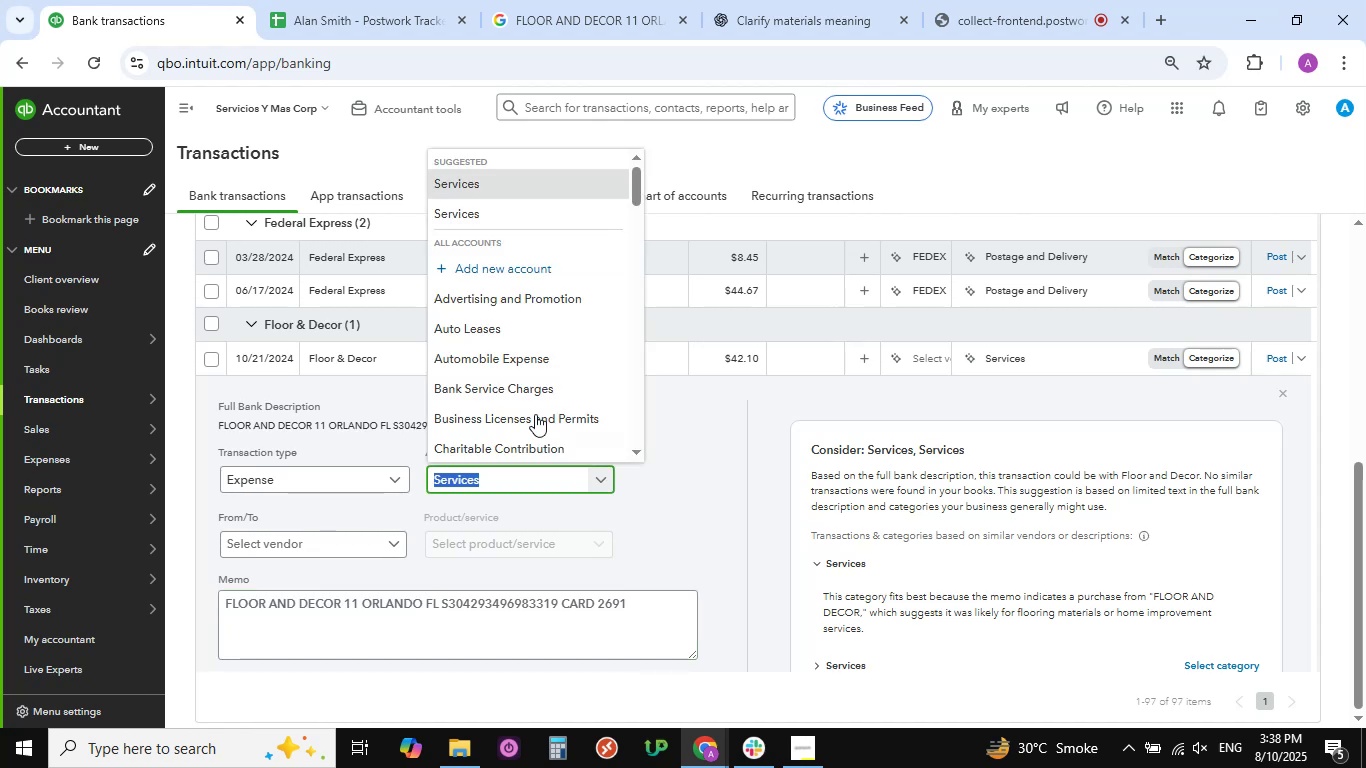 
scroll: coordinate [506, 368], scroll_direction: down, amount: 13.0
 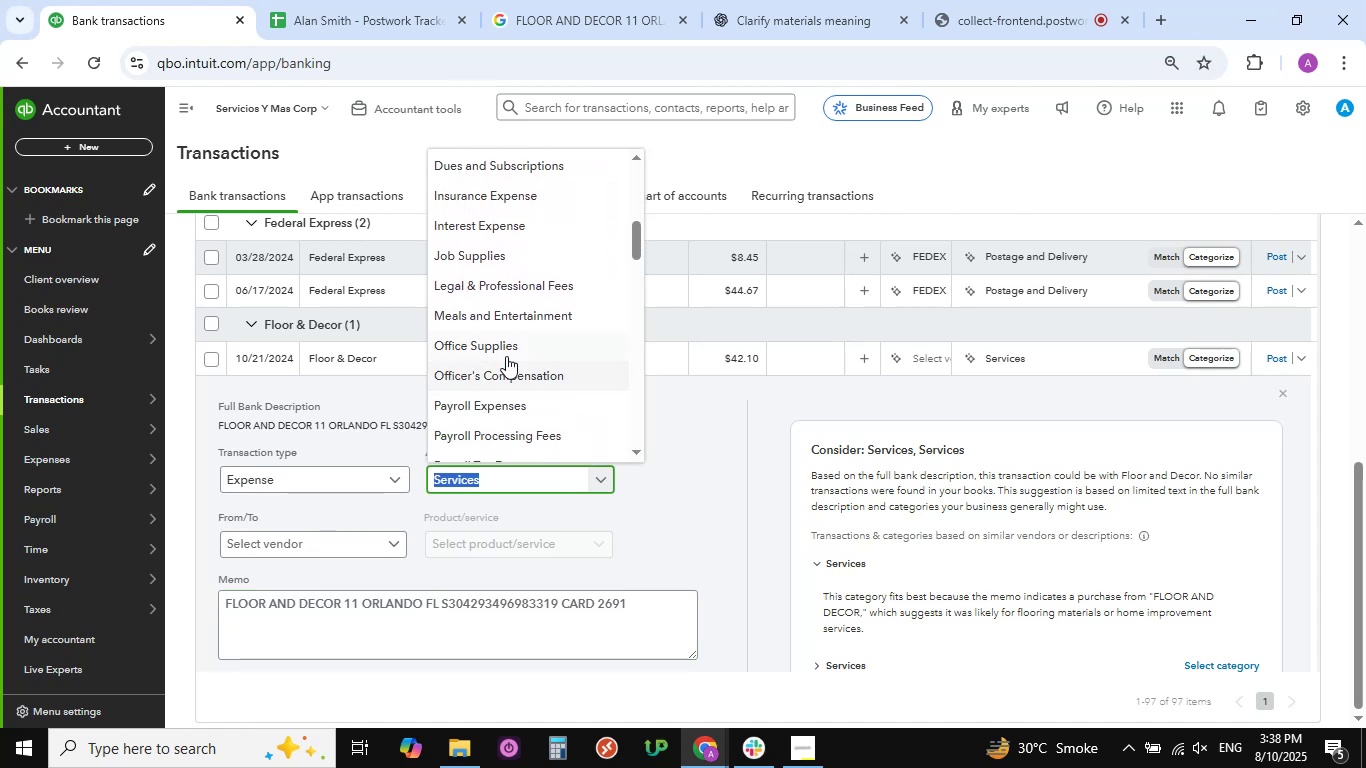 
left_click([508, 344])
 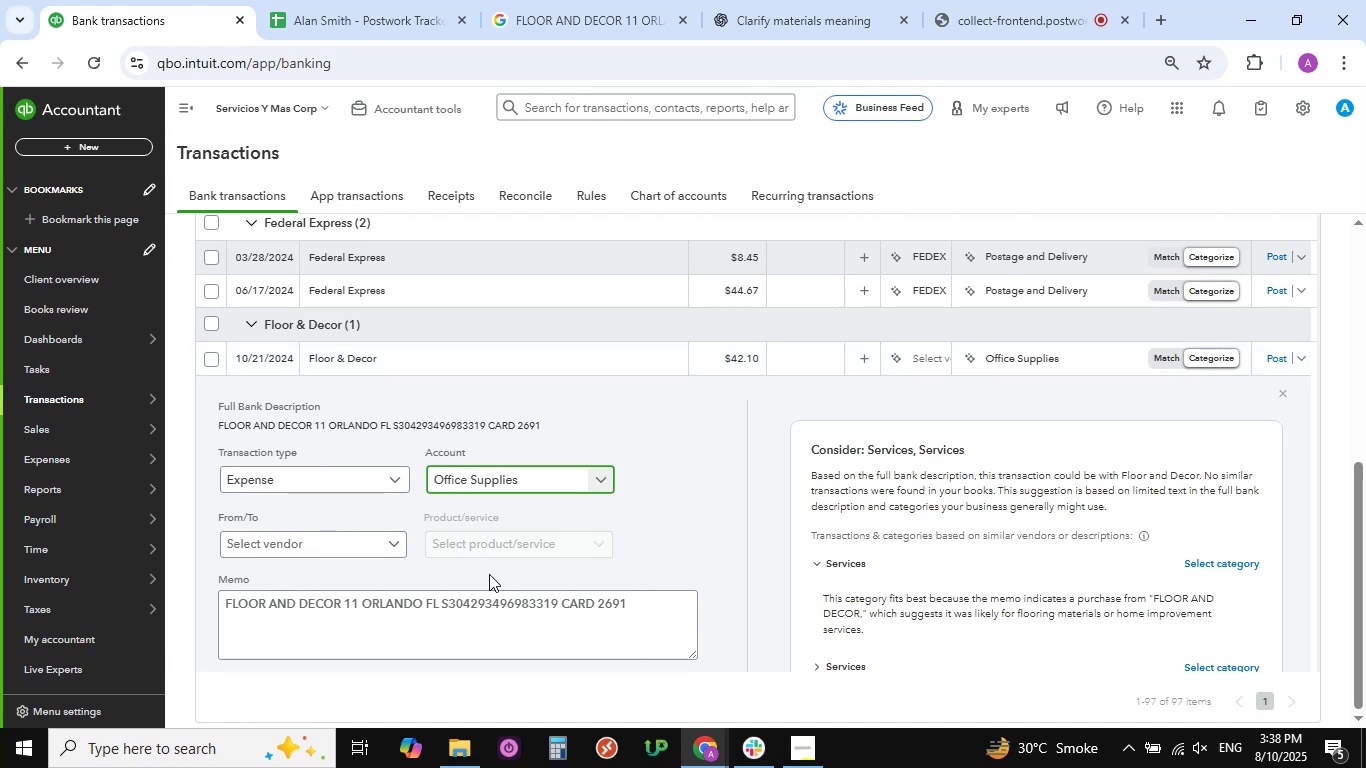 
left_click([394, 547])
 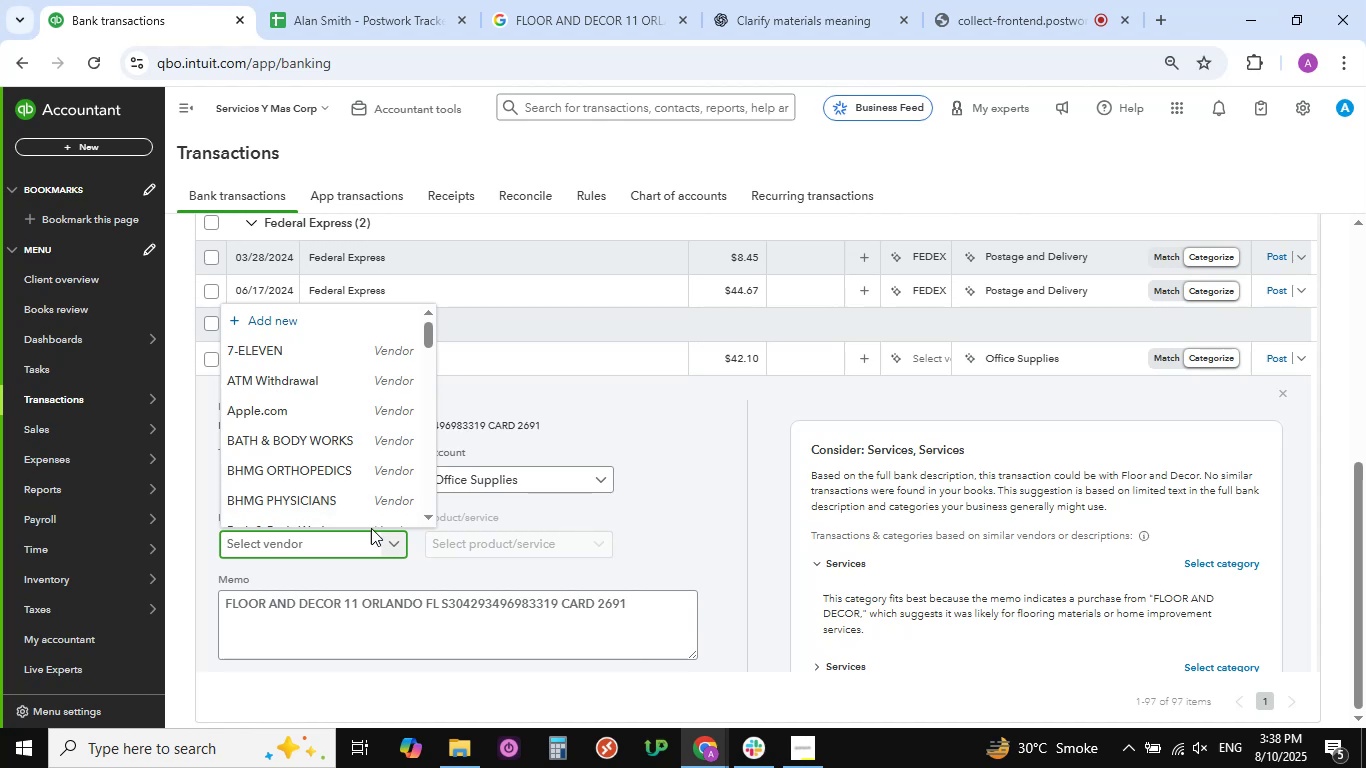 
wait(23.27)
 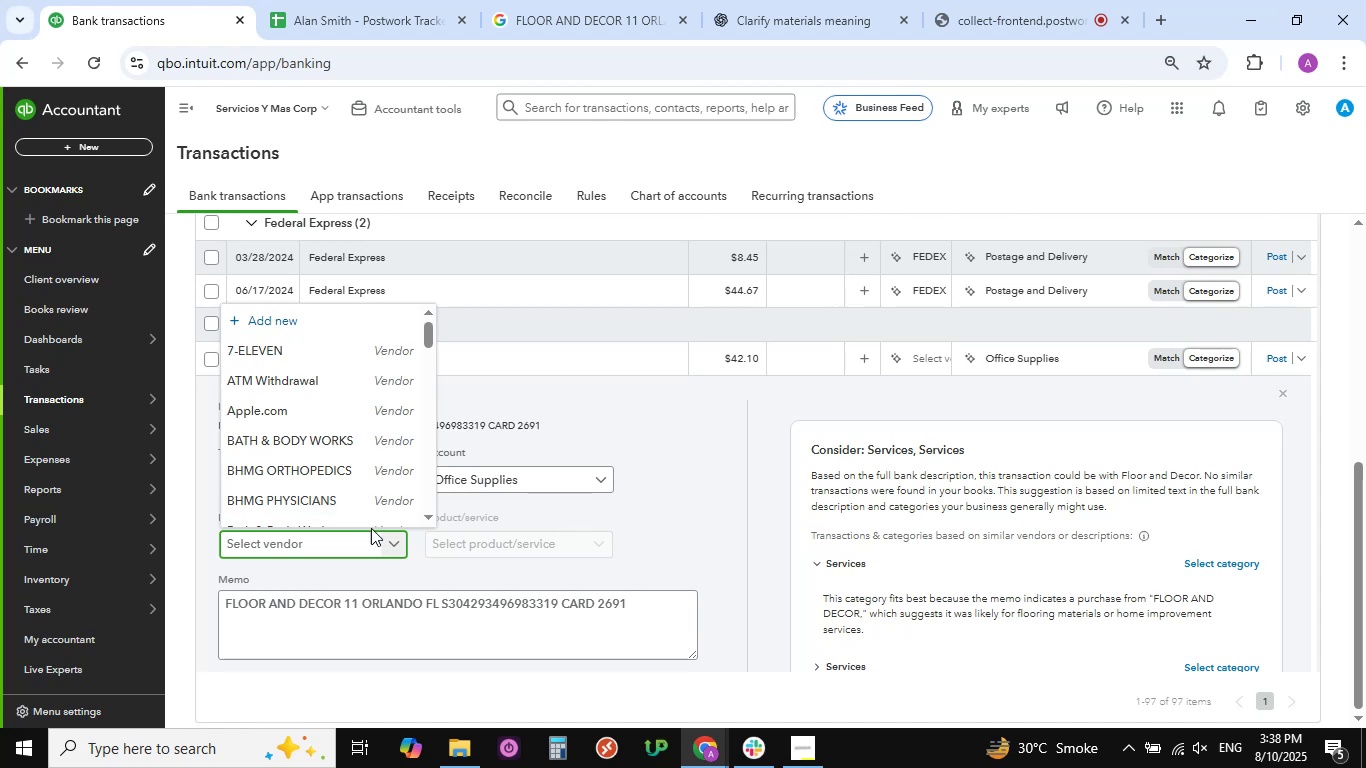 
scroll: coordinate [271, 416], scroll_direction: down, amount: 1.0
 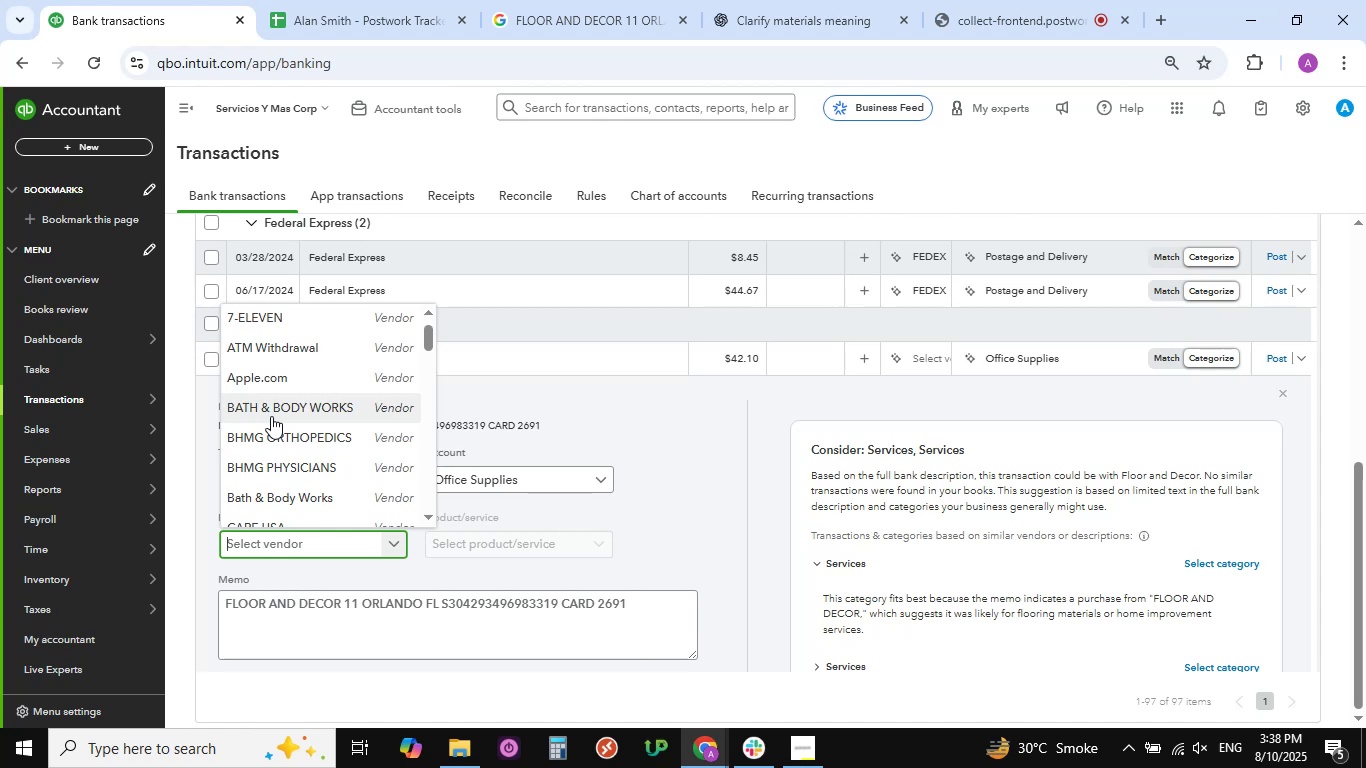 
wait(6.67)
 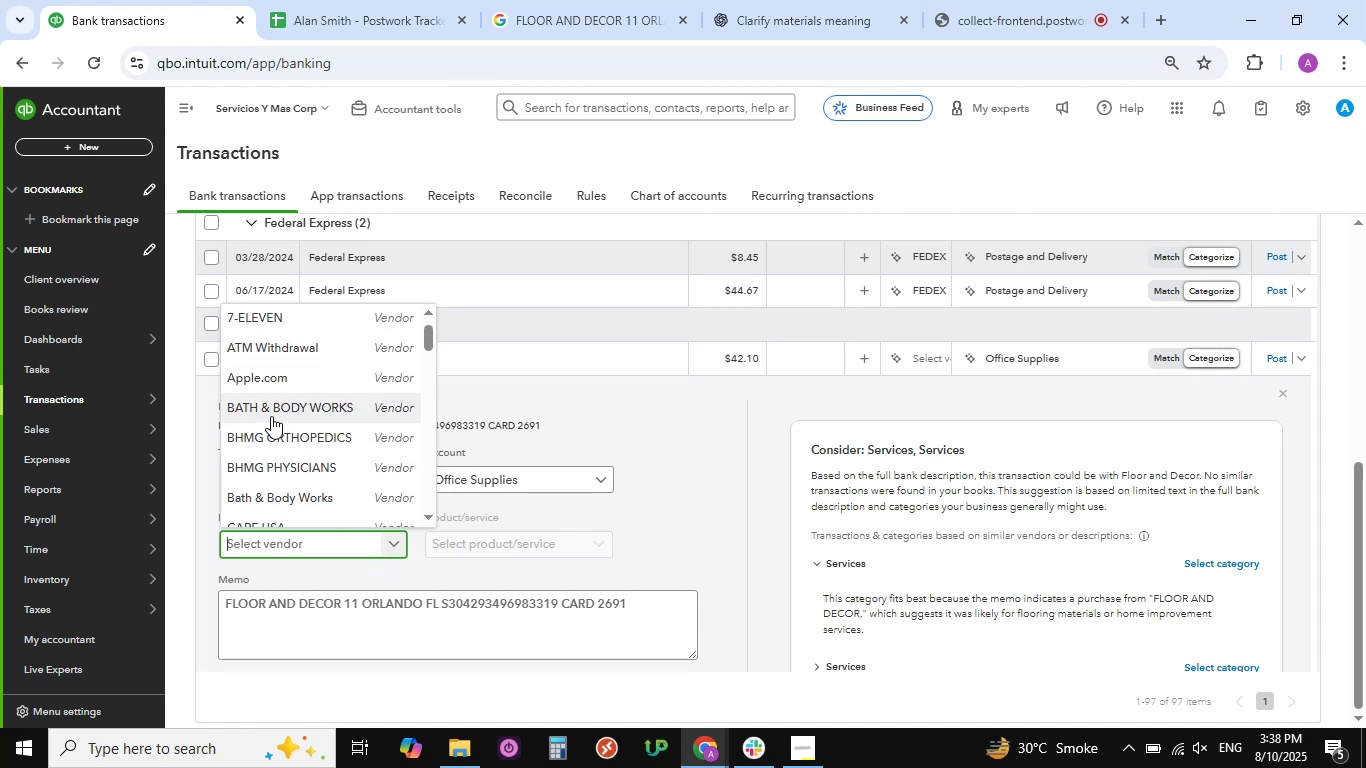 
scroll: coordinate [274, 431], scroll_direction: down, amount: 10.0
 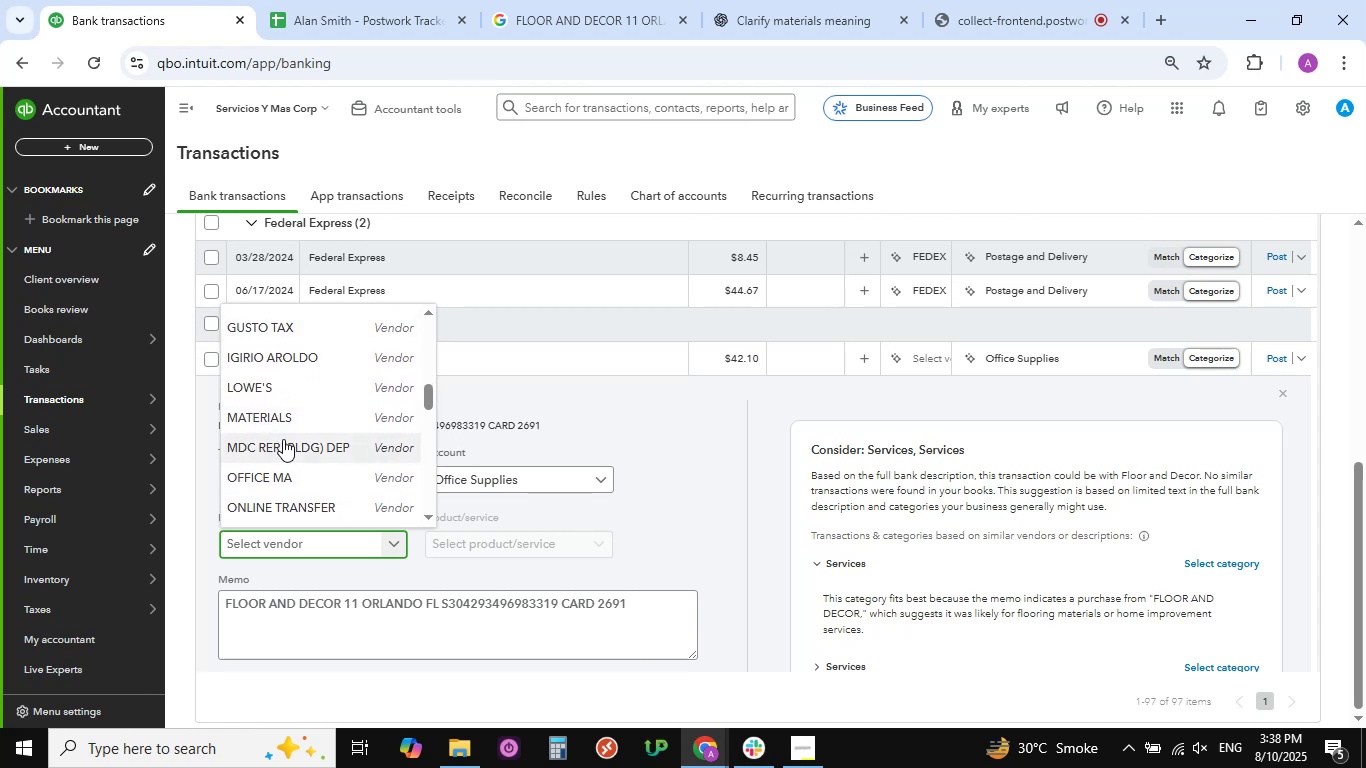 
scroll: coordinate [284, 436], scroll_direction: down, amount: 13.0
 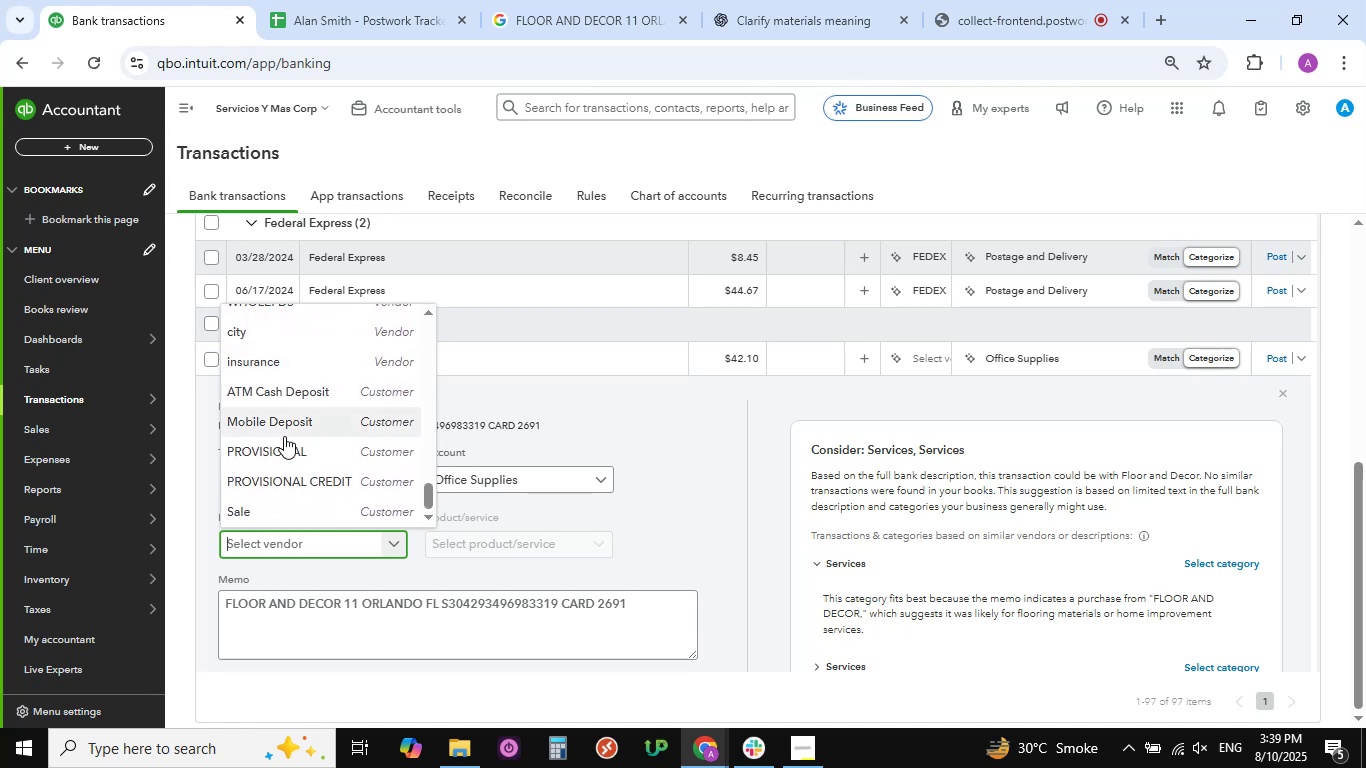 
scroll: coordinate [293, 432], scroll_direction: up, amount: 23.0
 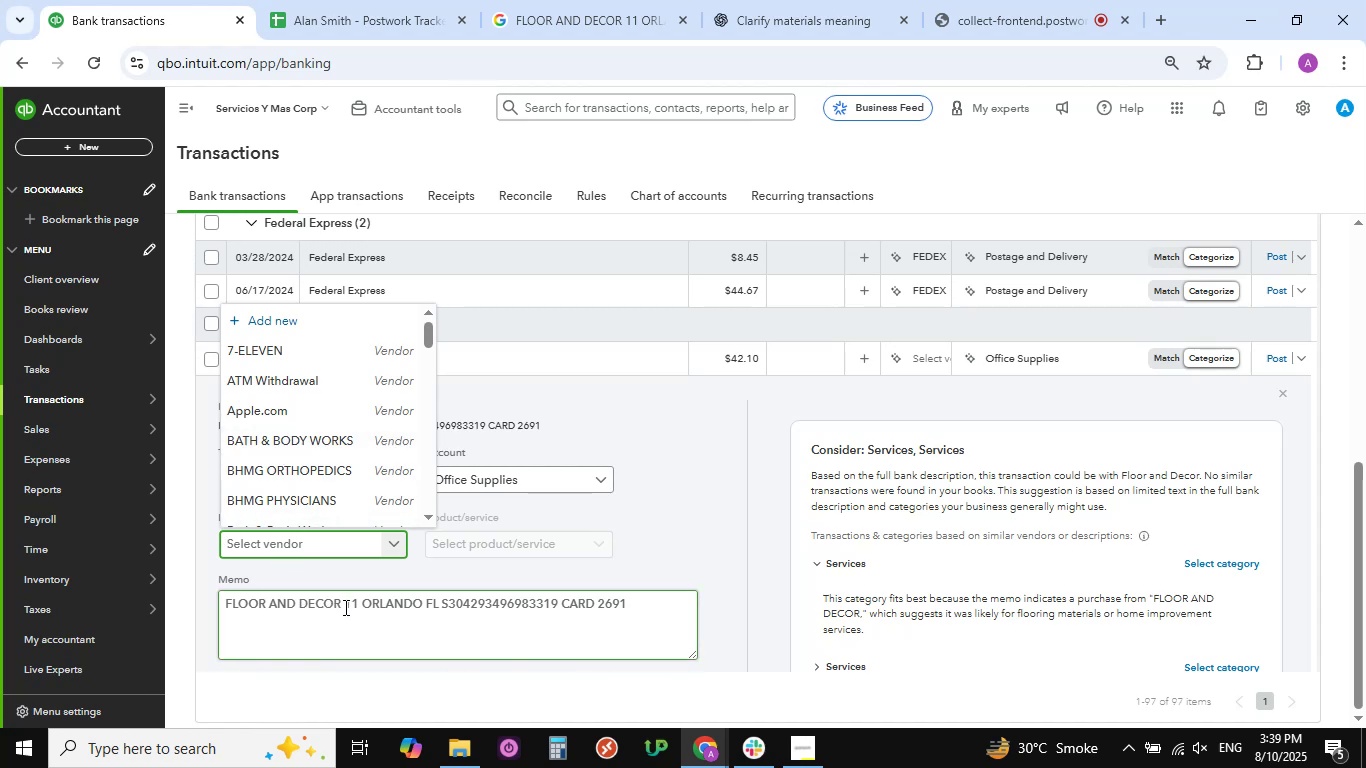 
wait(5.04)
 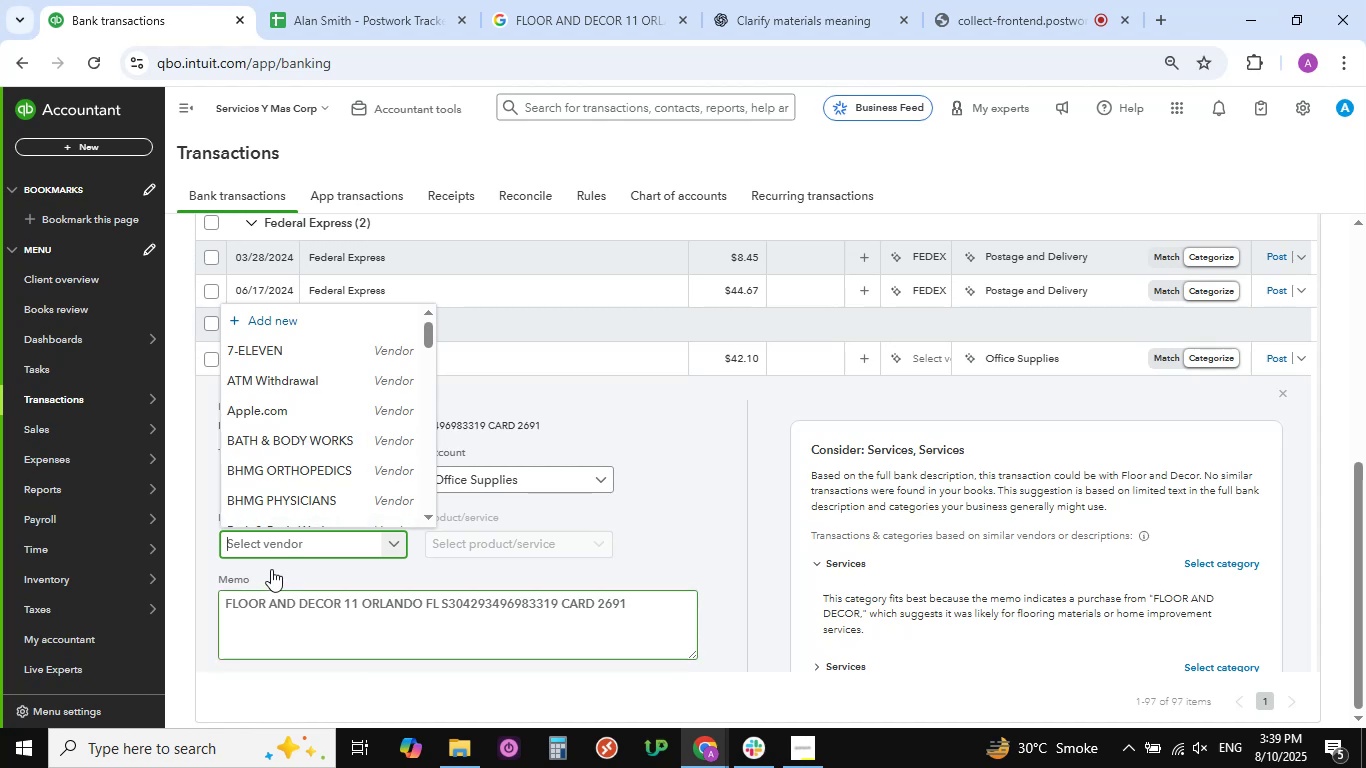 
left_click_drag(start_coordinate=[341, 604], to_coordinate=[222, 606])
 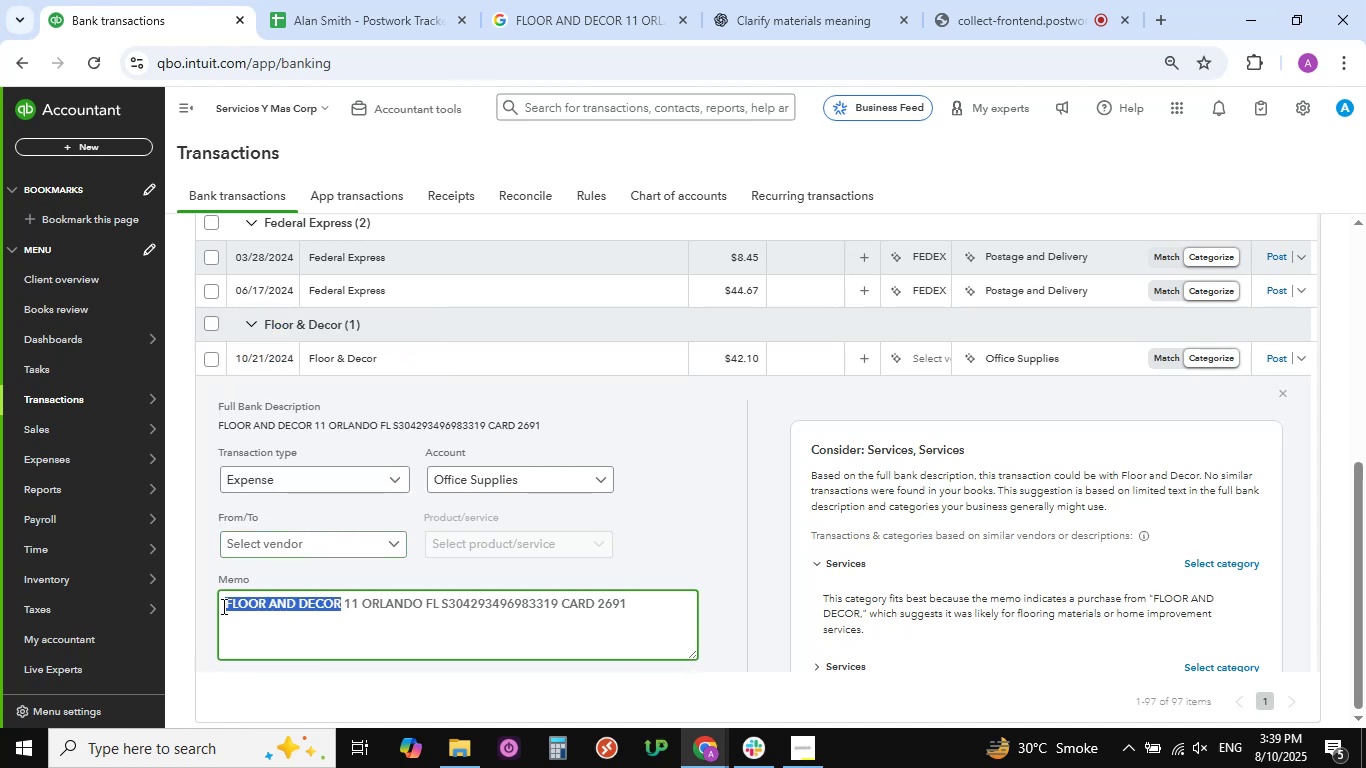 
key(Control+C)
 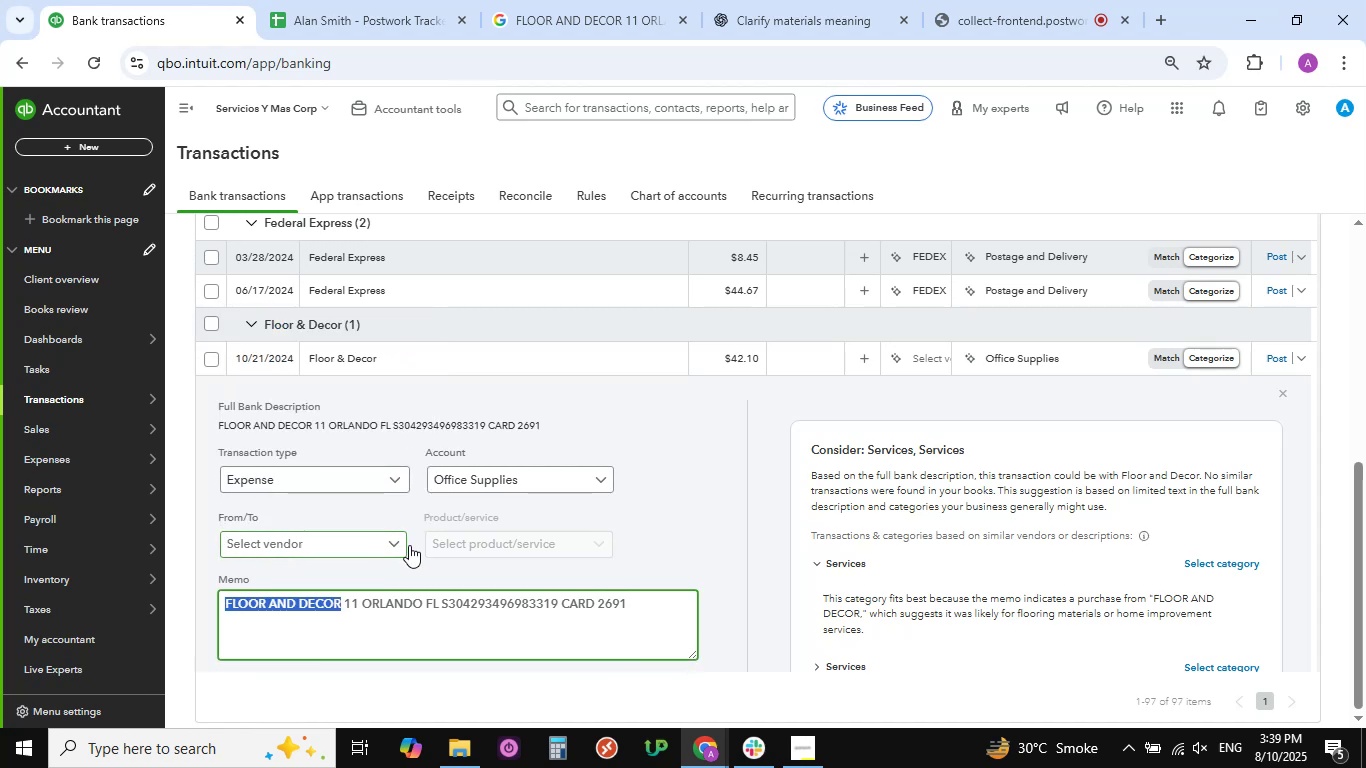 
left_click([399, 544])
 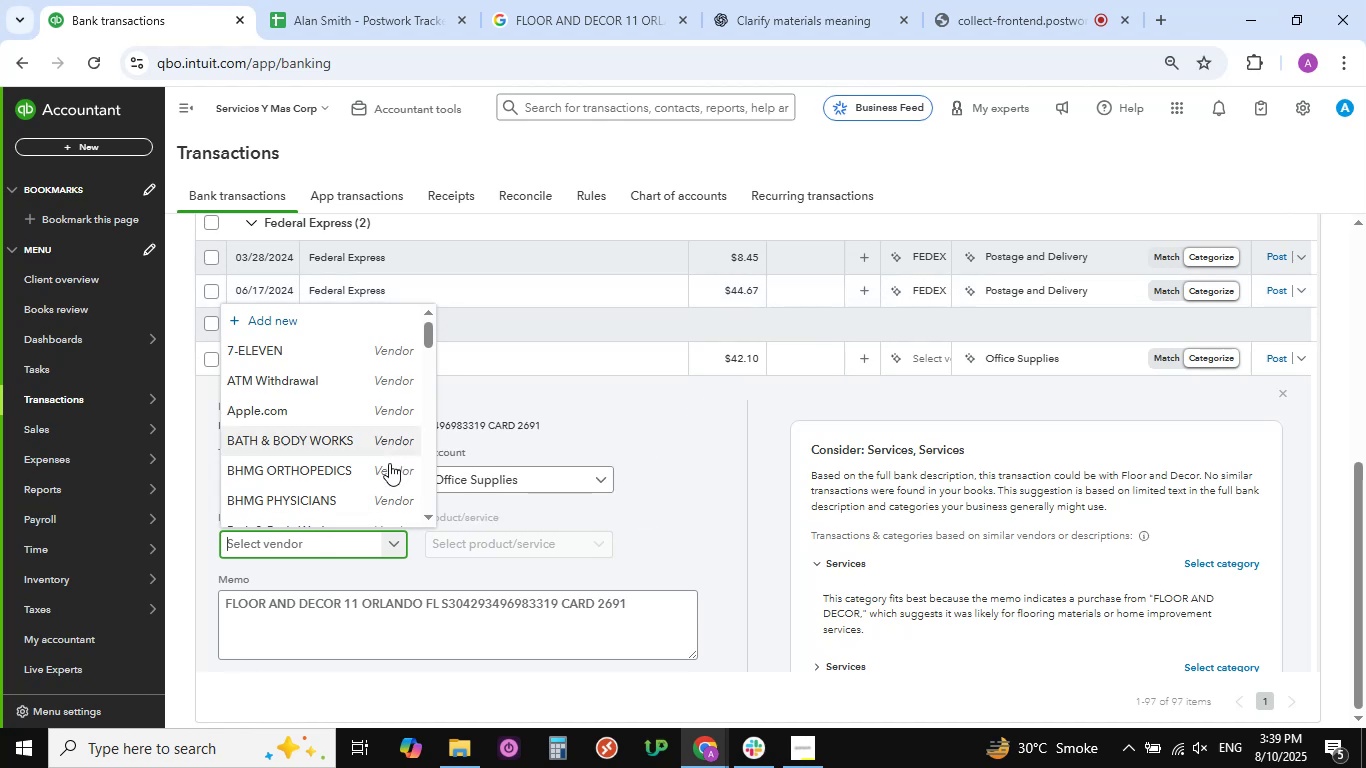 
left_click([276, 320])
 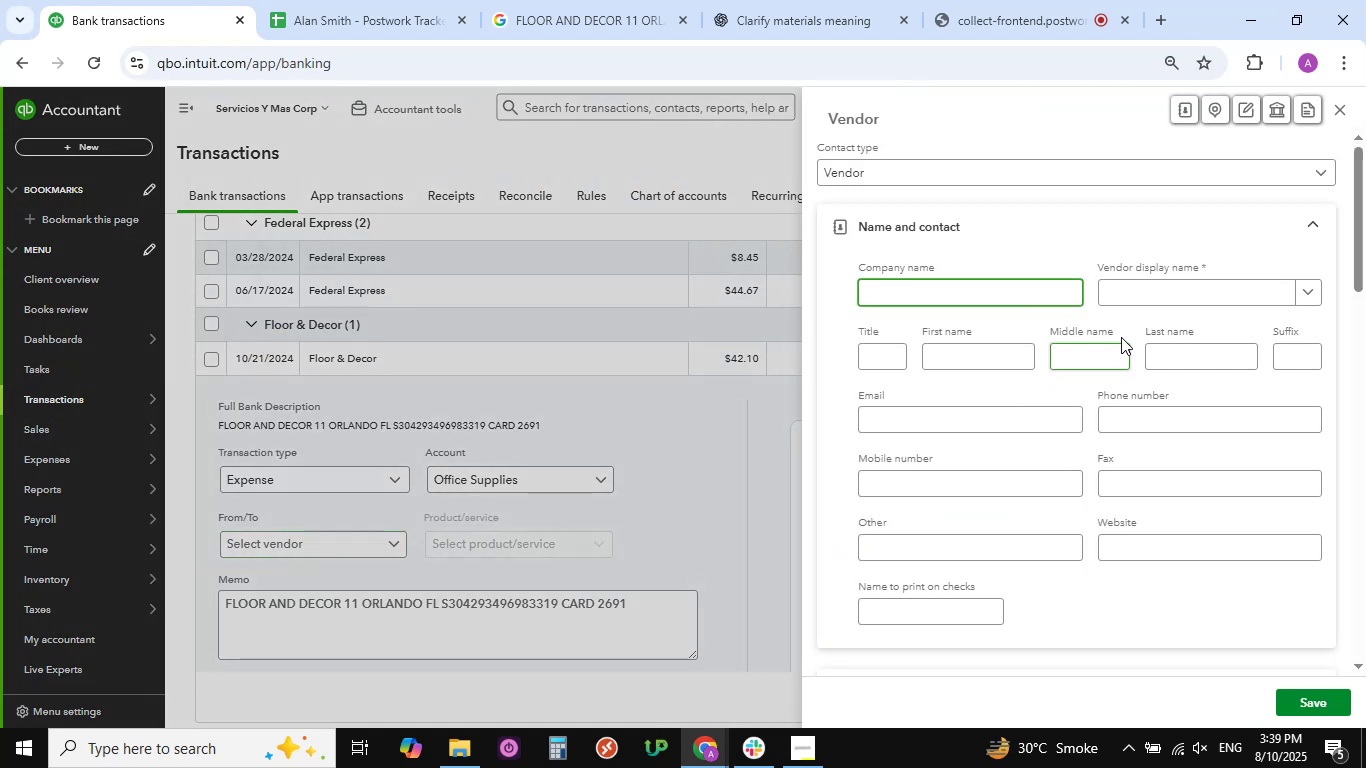 
left_click([1165, 292])
 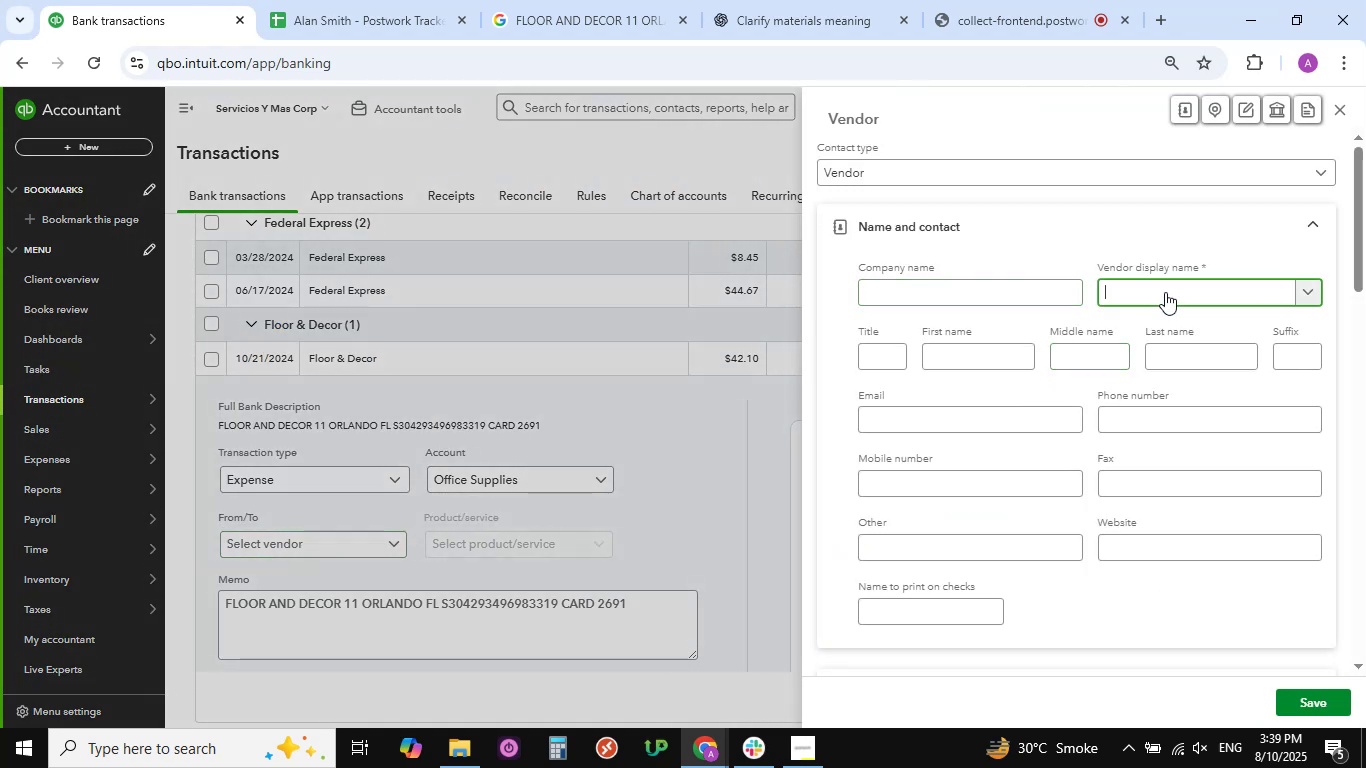 
key(Control+V)
 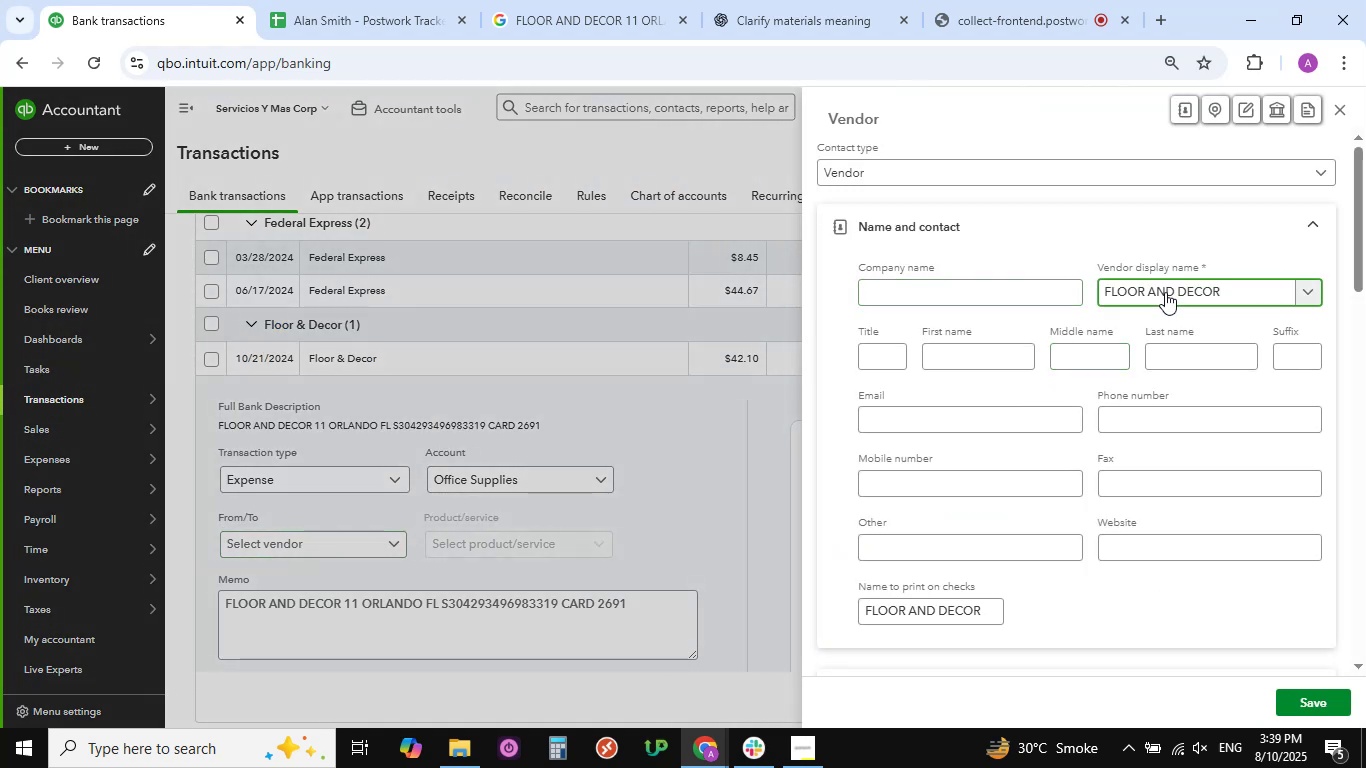 
key(NumpadEnter)
 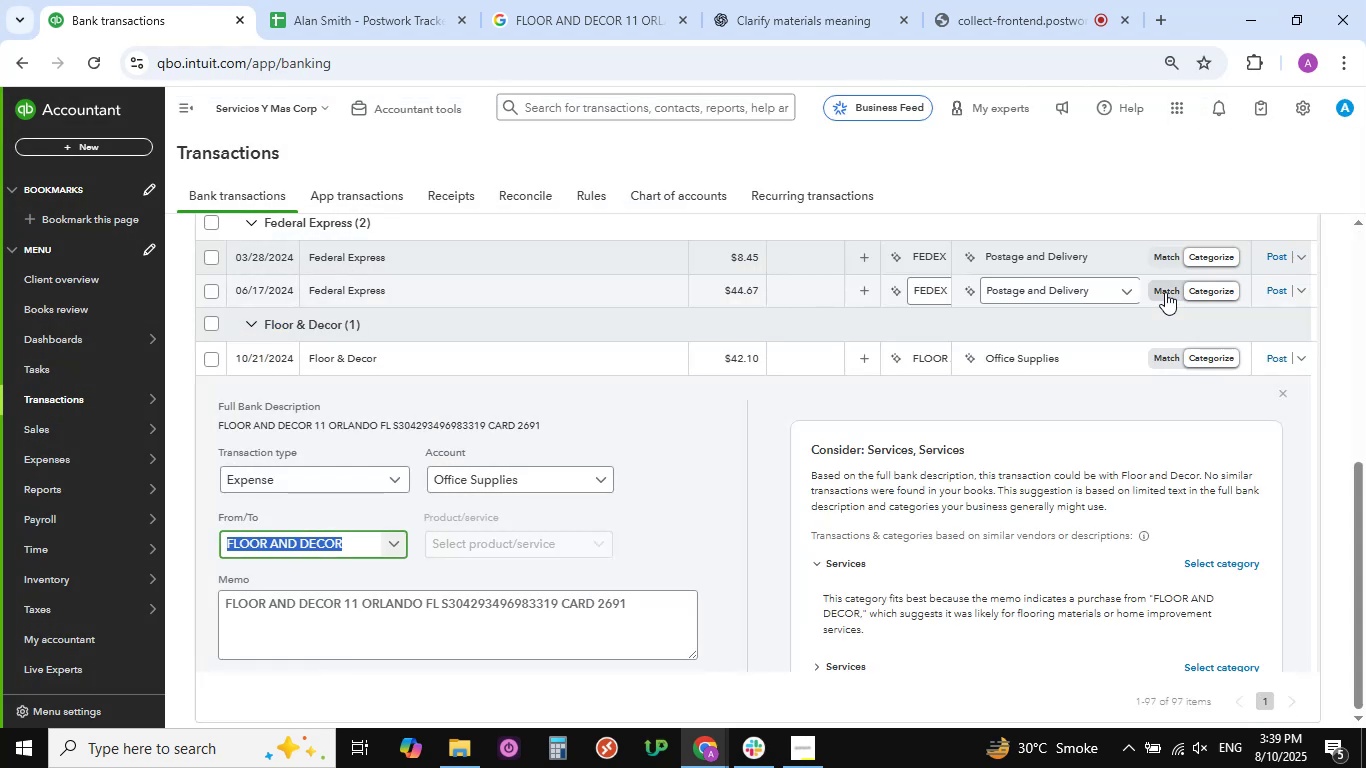 
scroll: coordinate [317, 527], scroll_direction: down, amount: 9.0
 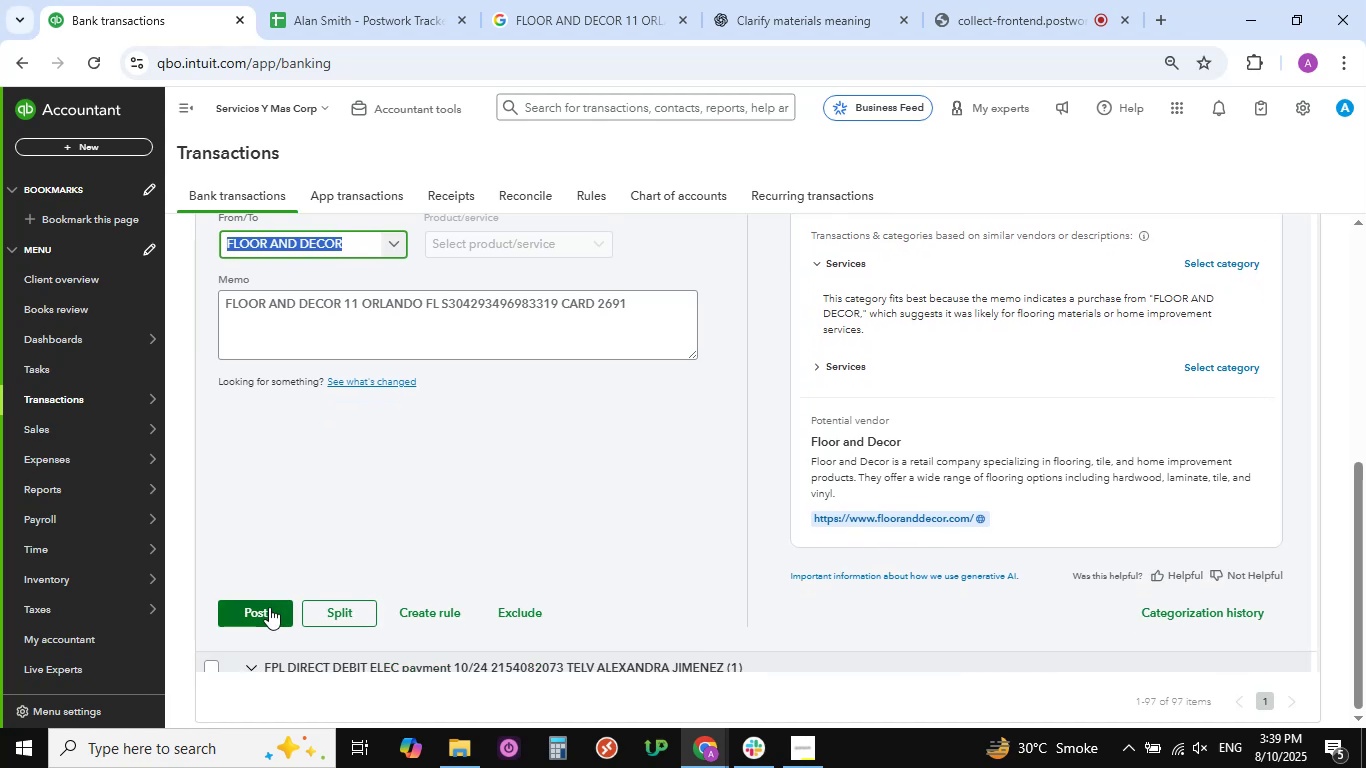 
left_click([268, 609])
 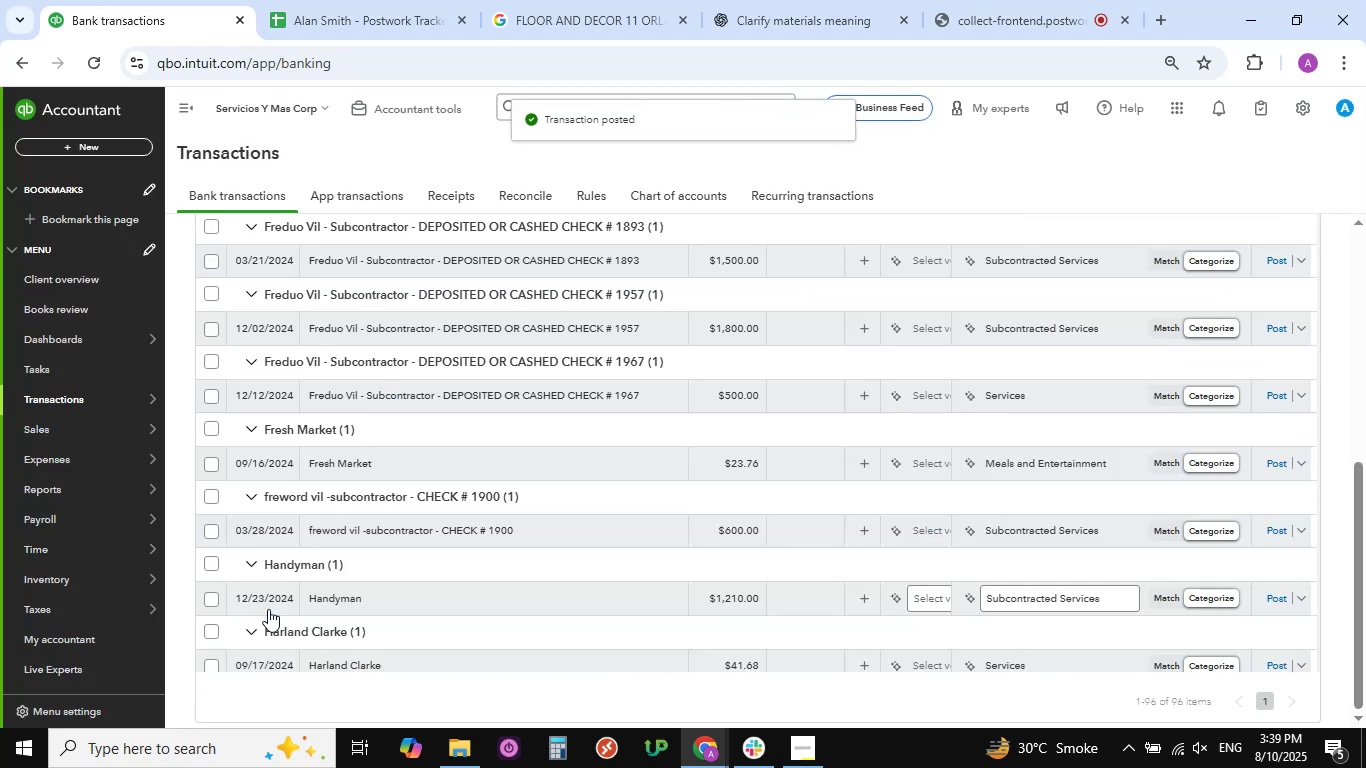 
wait(5.74)
 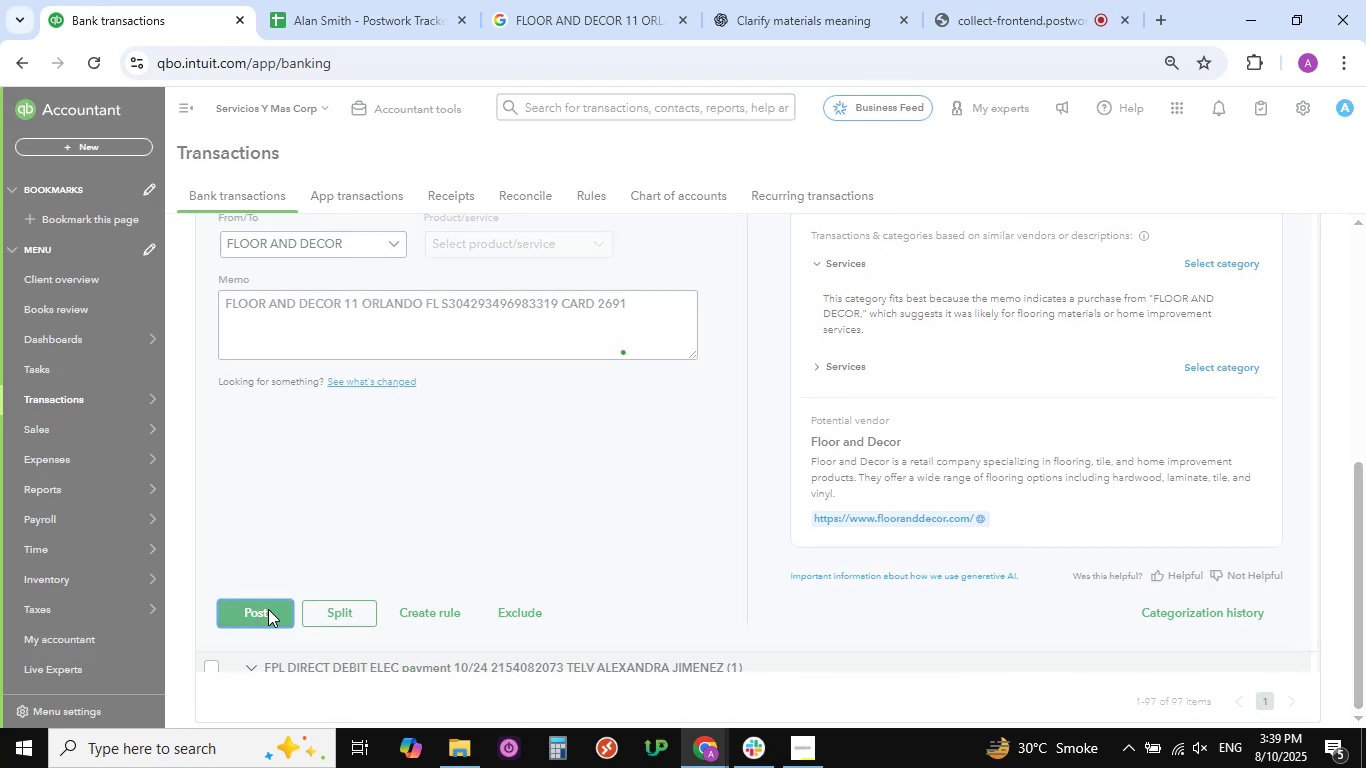 
scroll: coordinate [435, 551], scroll_direction: down, amount: 4.0
 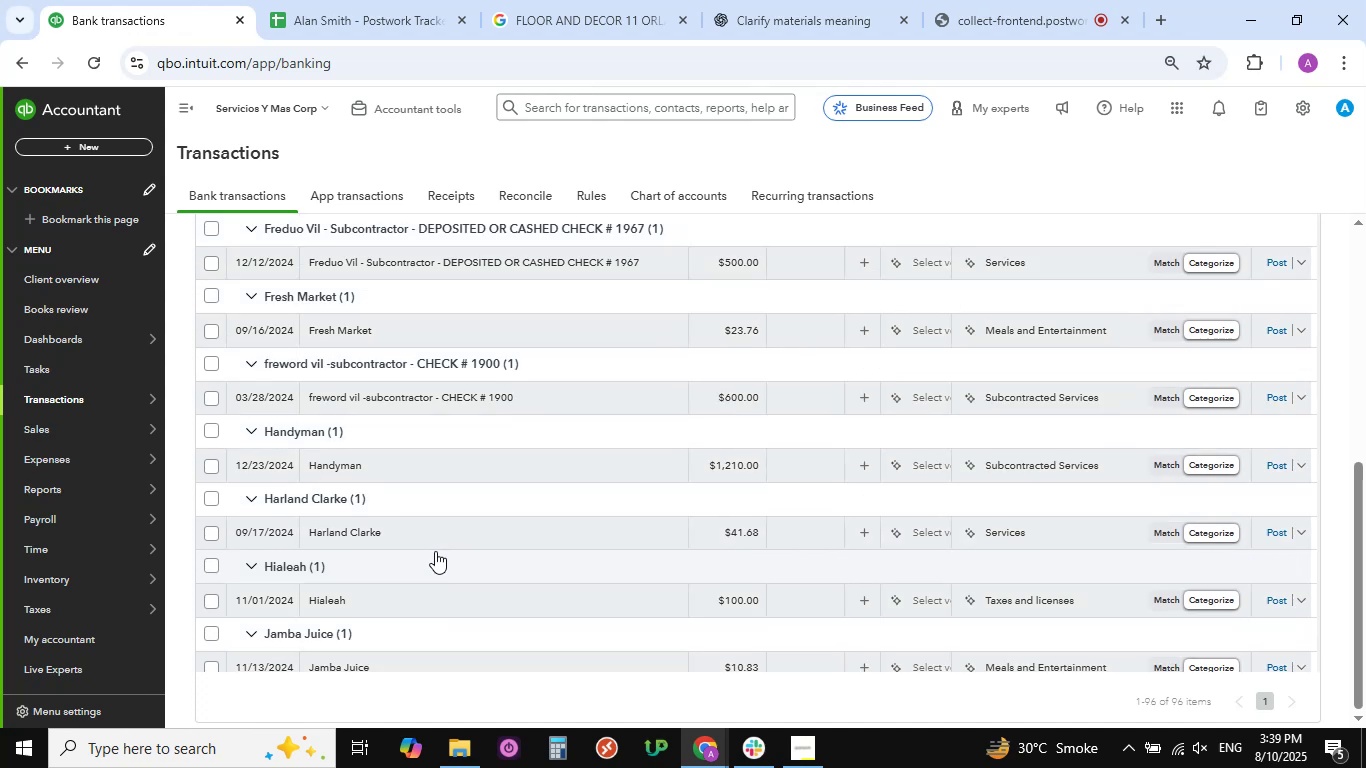 
scroll: coordinate [435, 551], scroll_direction: up, amount: 4.0
 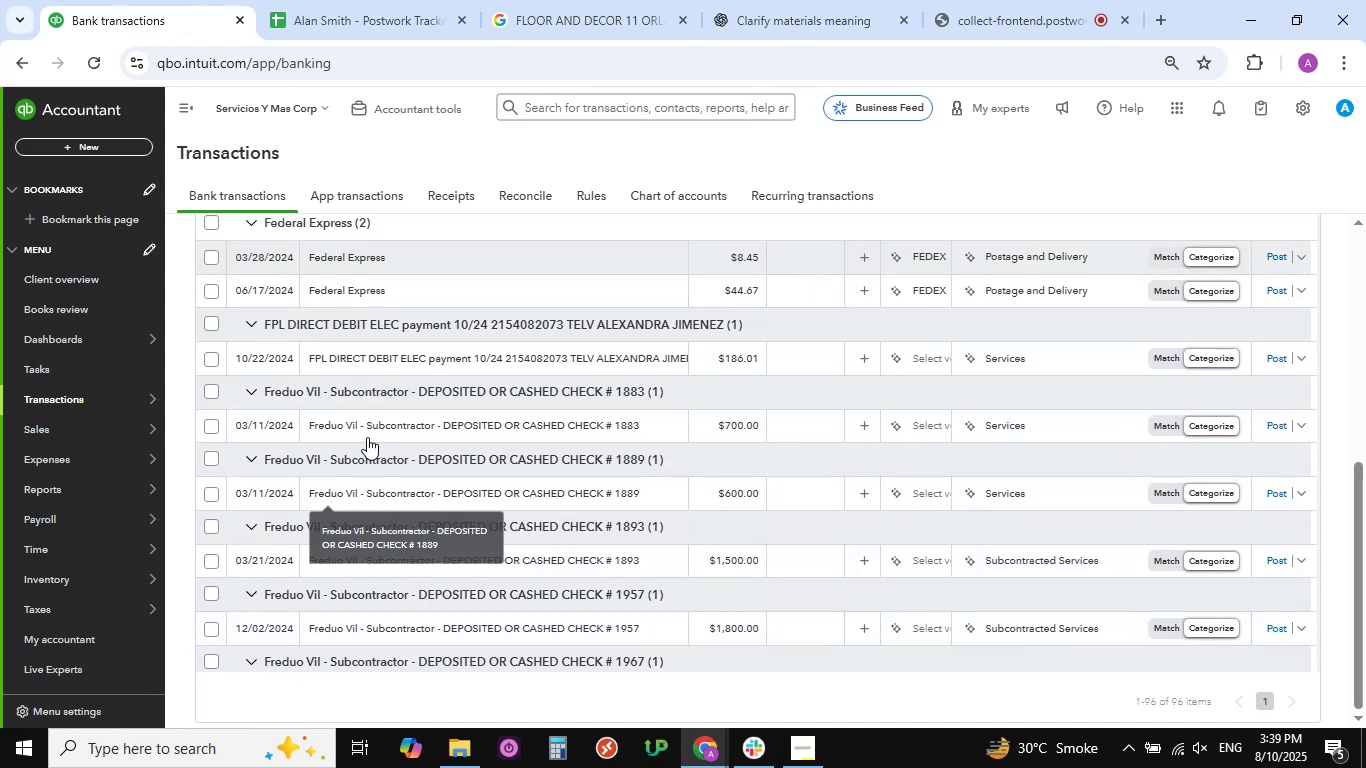 
left_click([334, 425])
 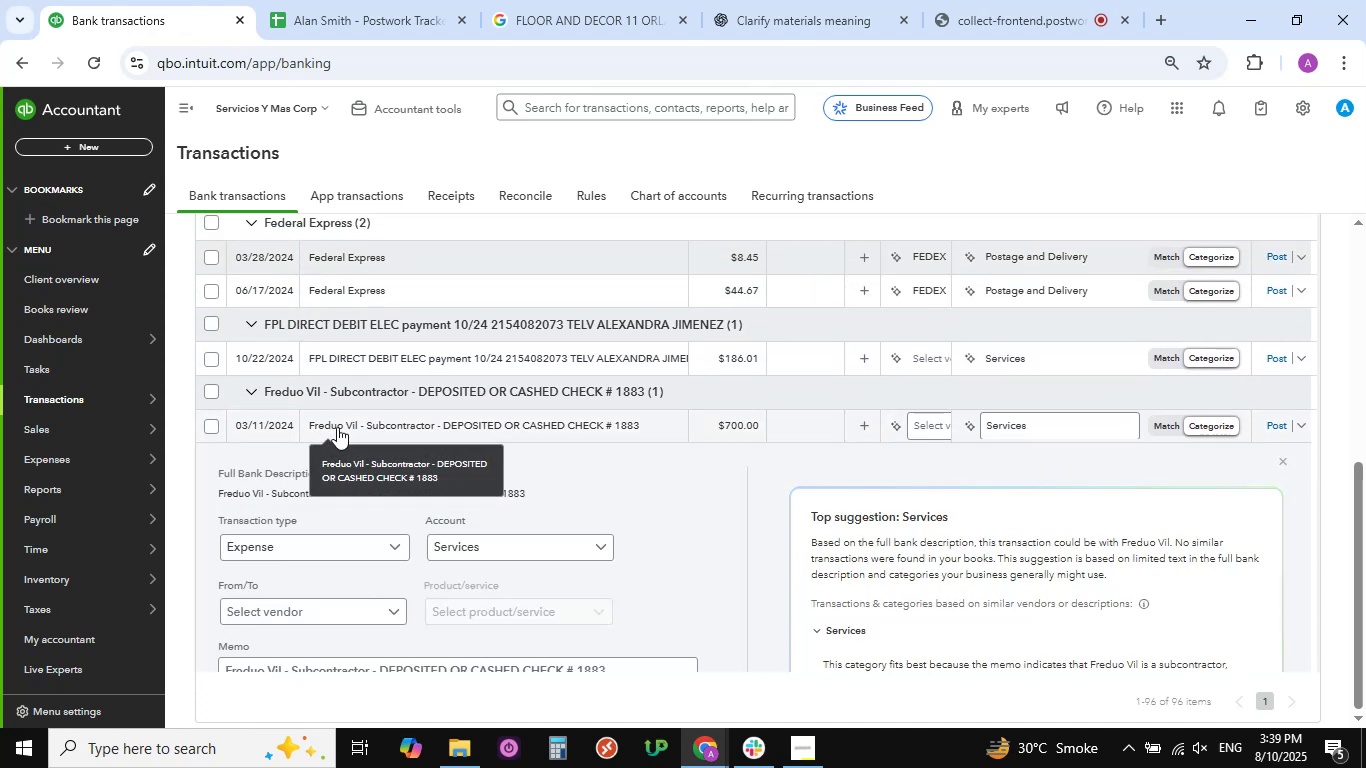 
scroll: coordinate [318, 561], scroll_direction: down, amount: 5.0
 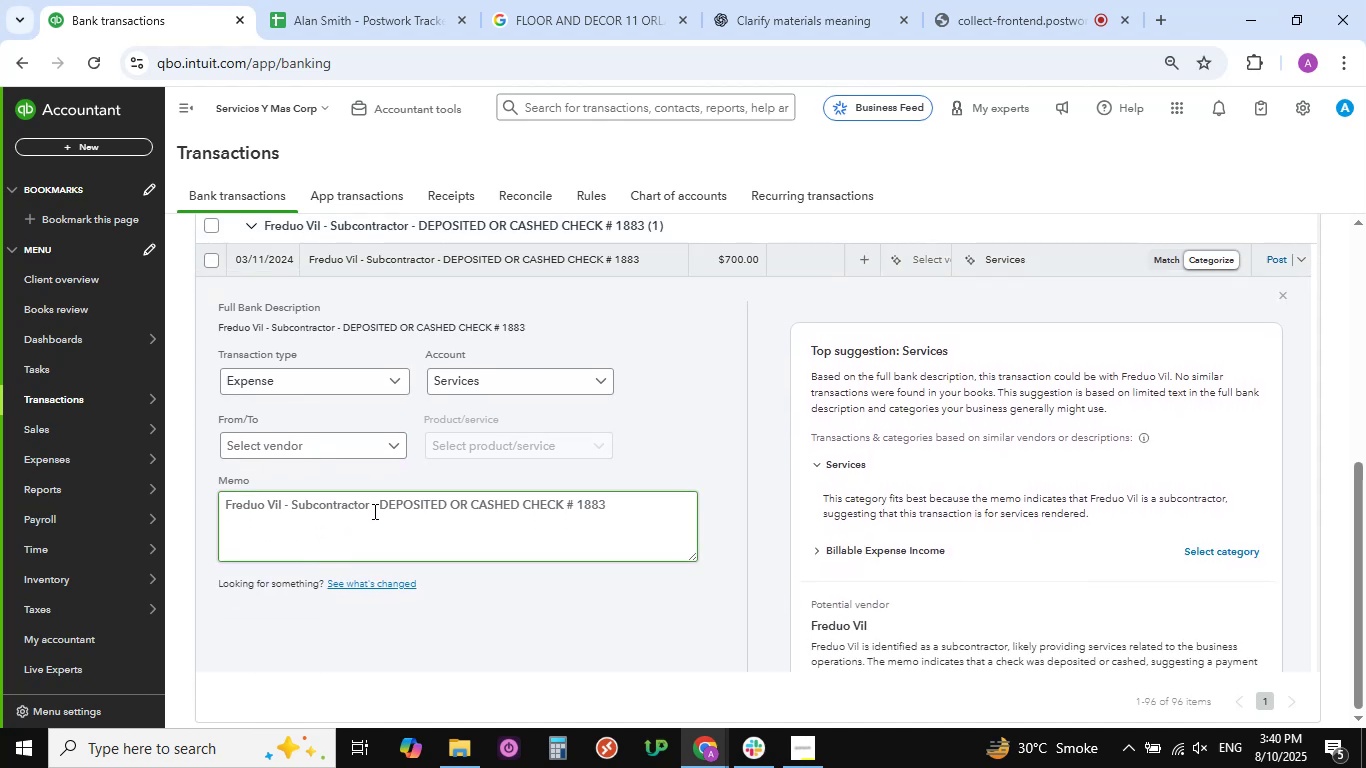 
left_click_drag(start_coordinate=[372, 508], to_coordinate=[174, 509])
 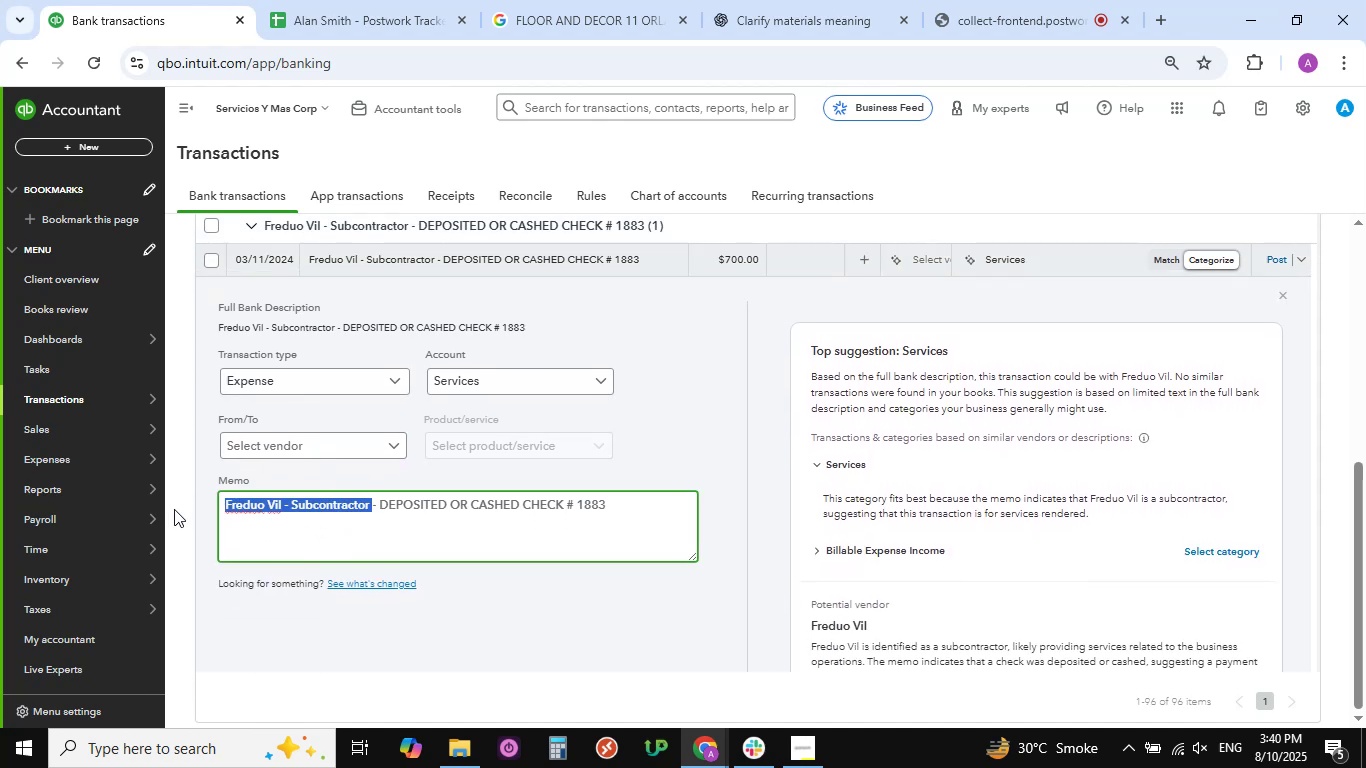 
key(Control+C)
 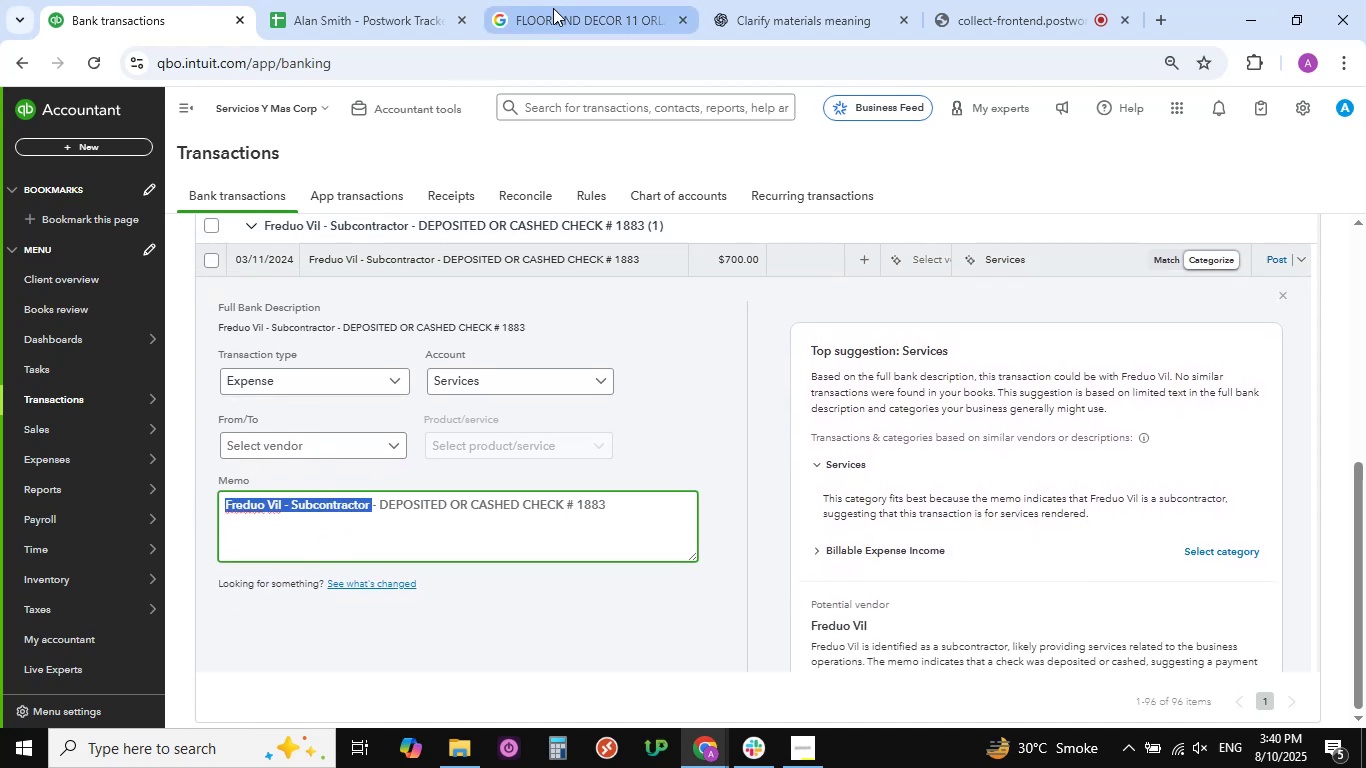 
left_click([557, 11])
 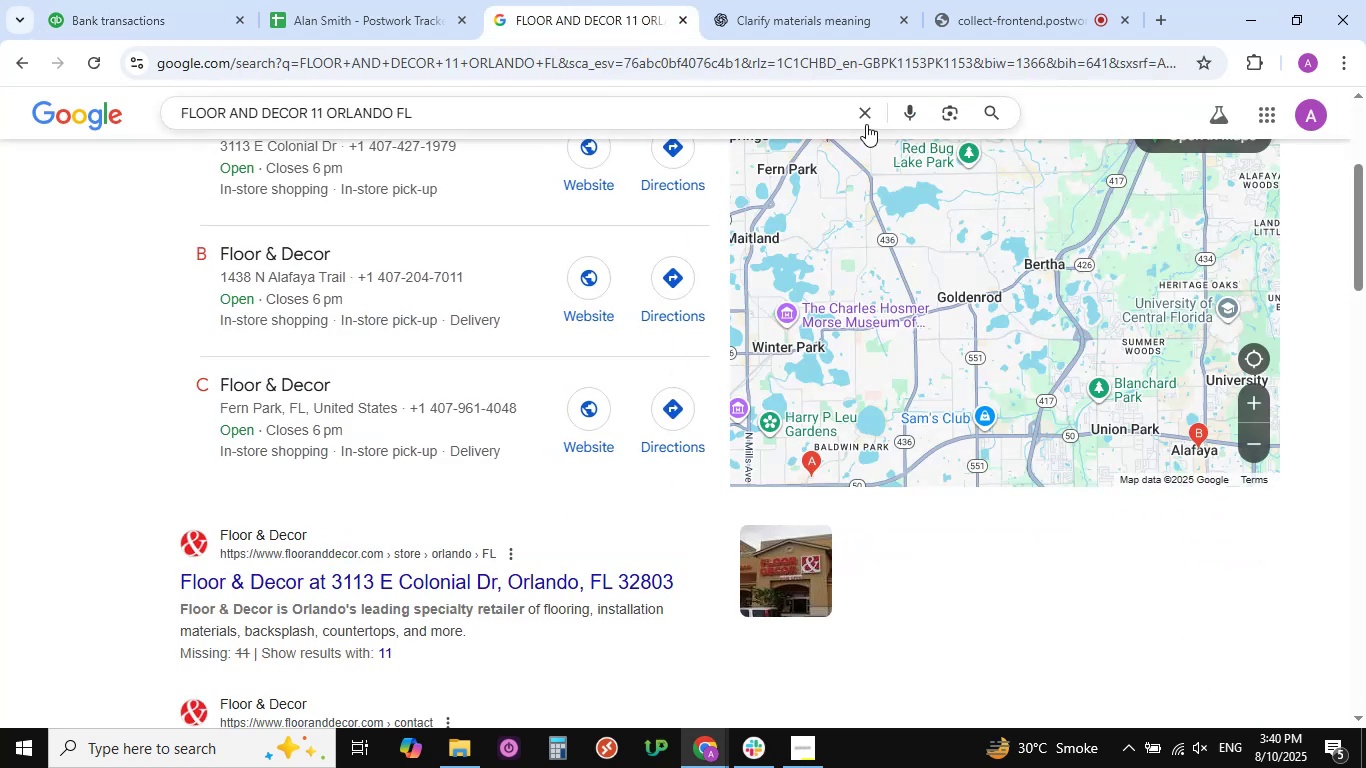 
left_click([867, 111])
 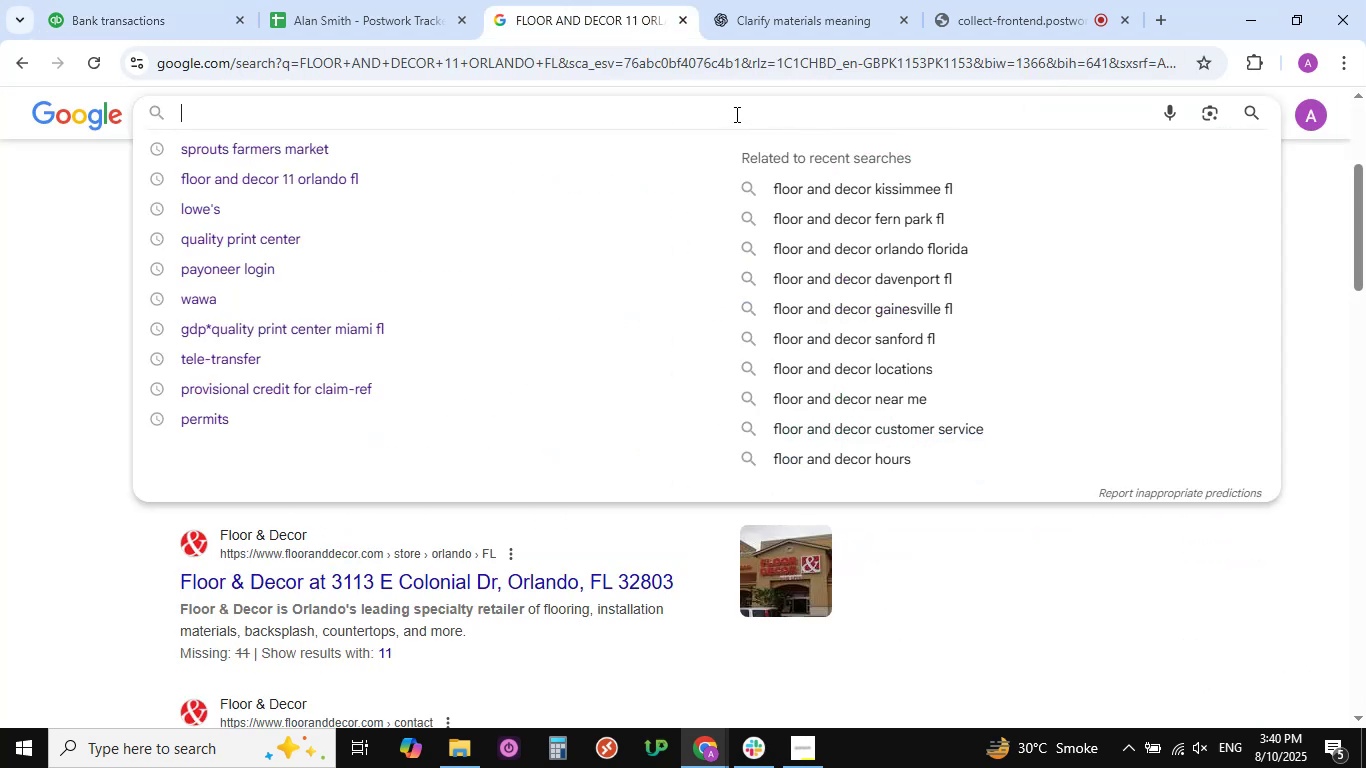 
left_click([735, 114])
 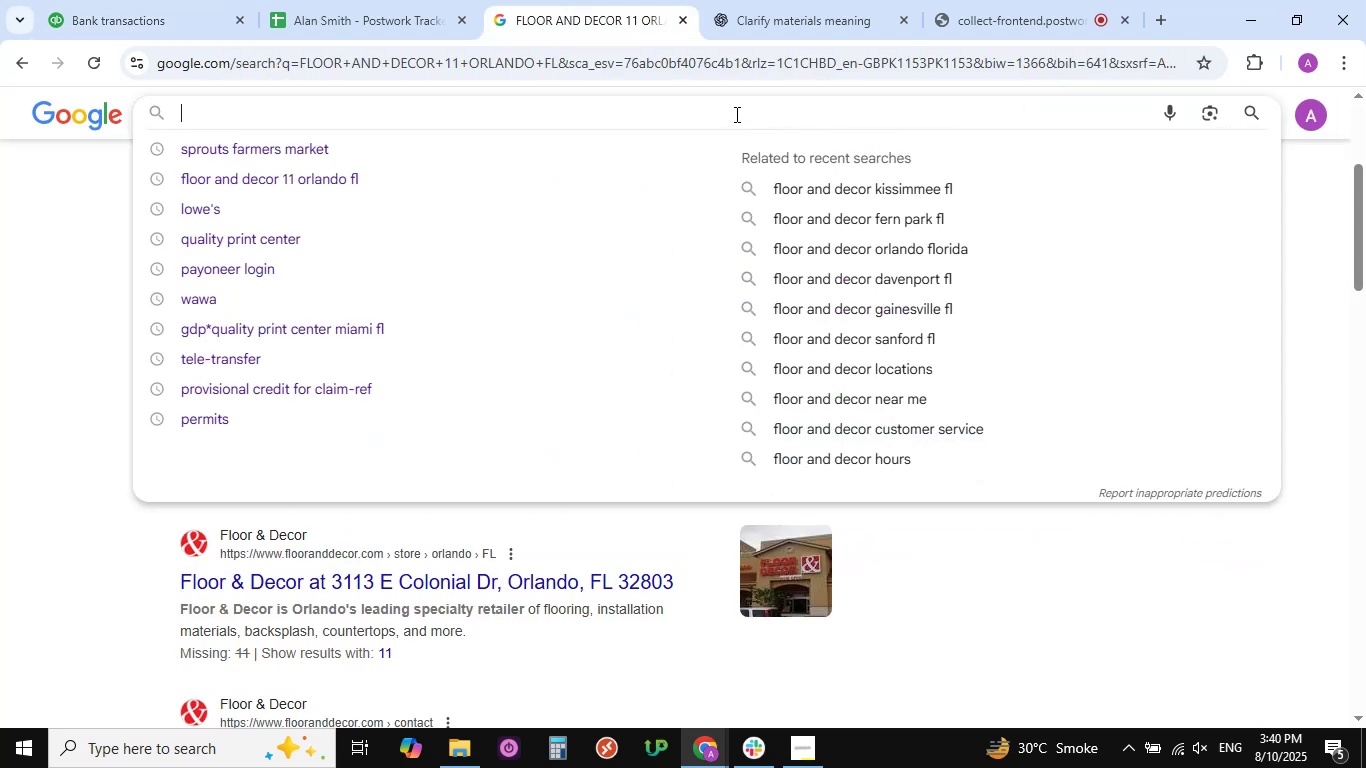 
key(Control+V)
 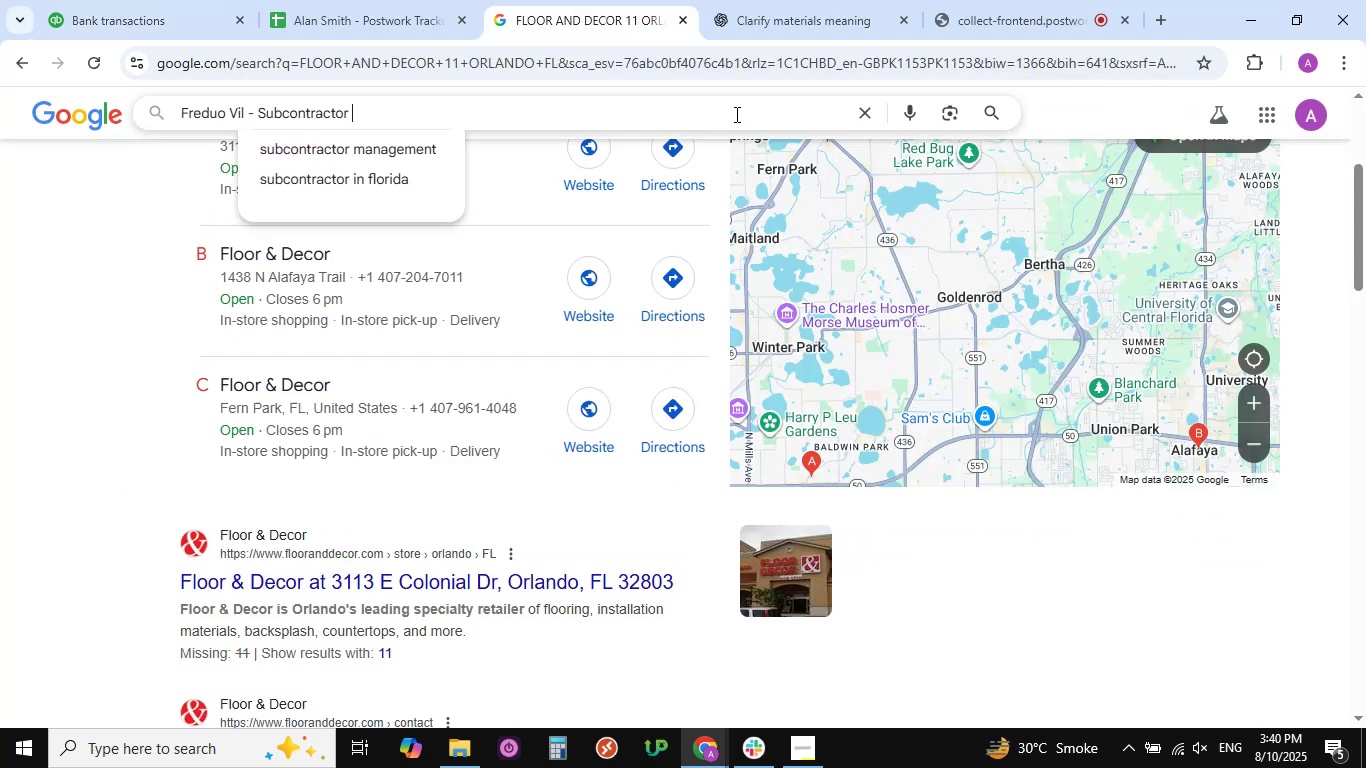 
key(NumpadEnter)
 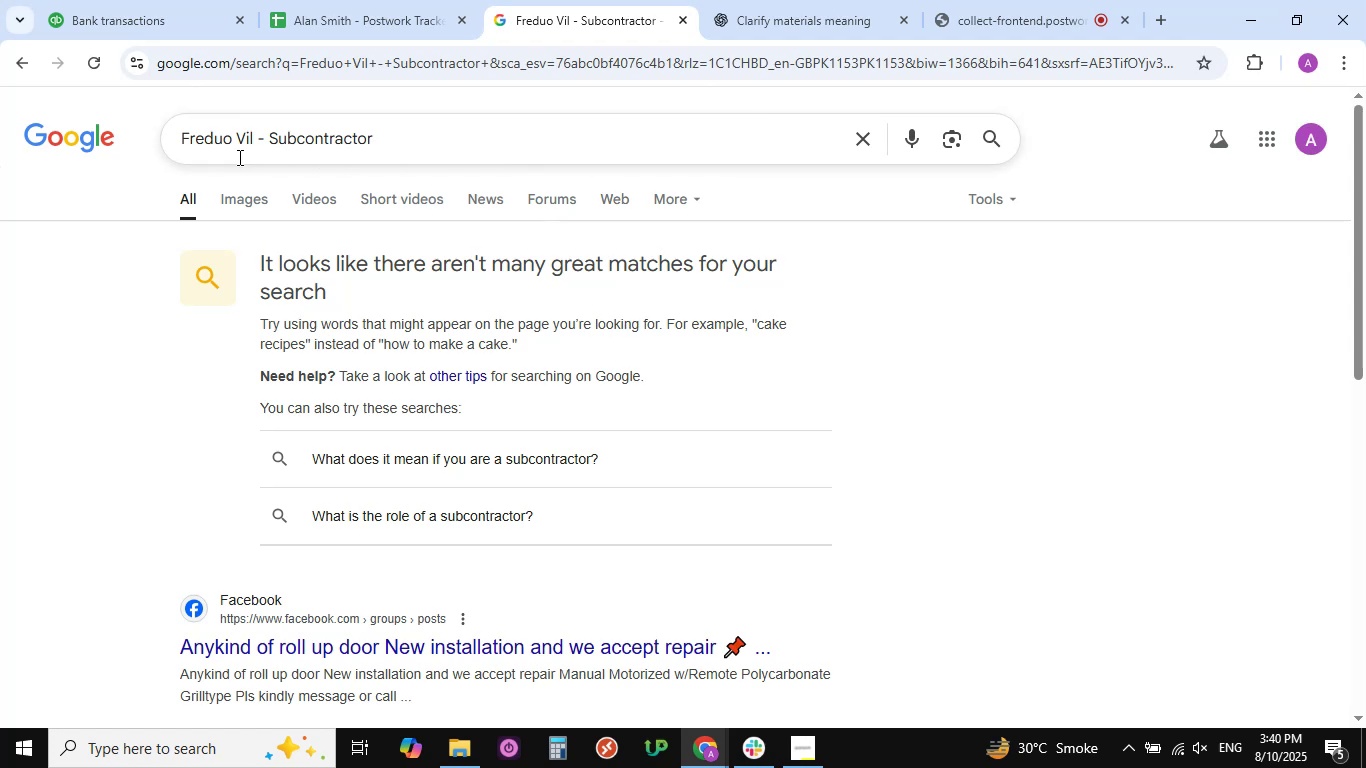 
wait(9.24)
 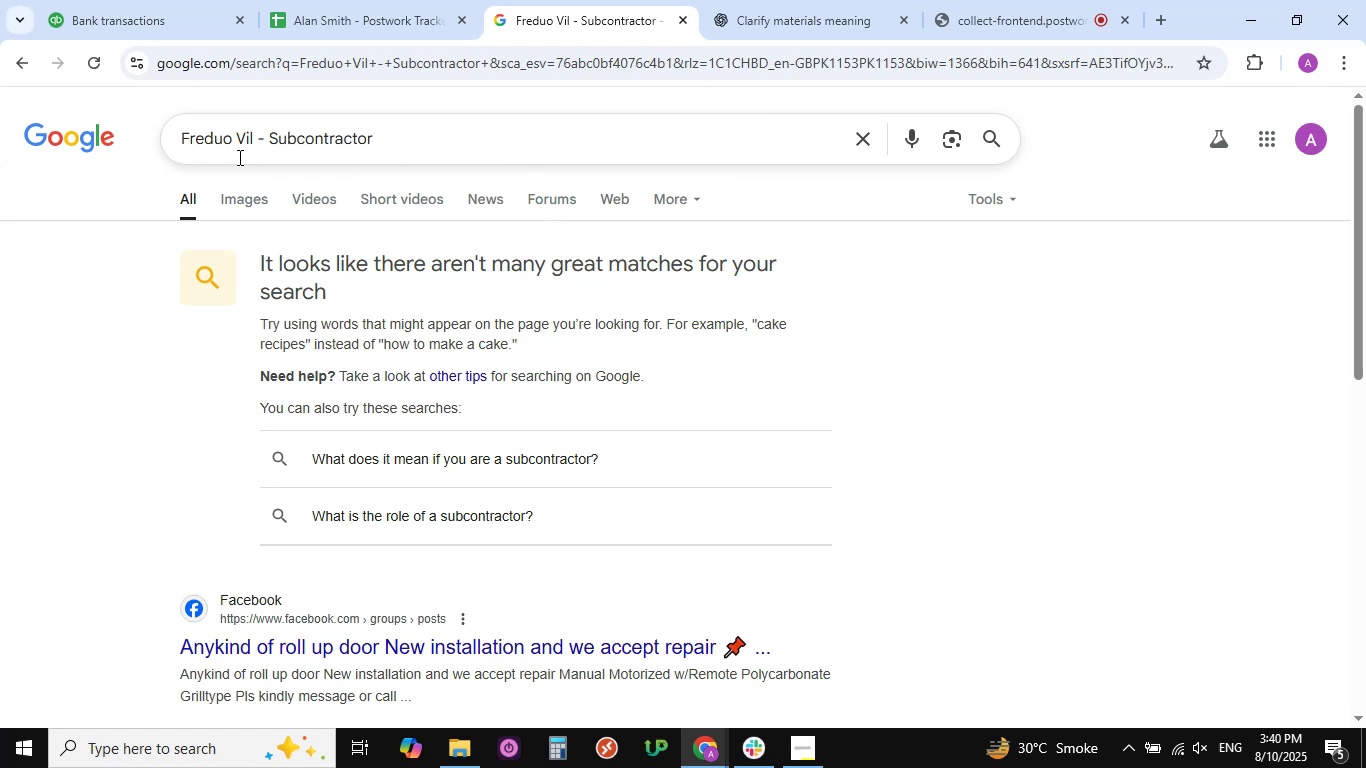 
left_click([118, 23])
 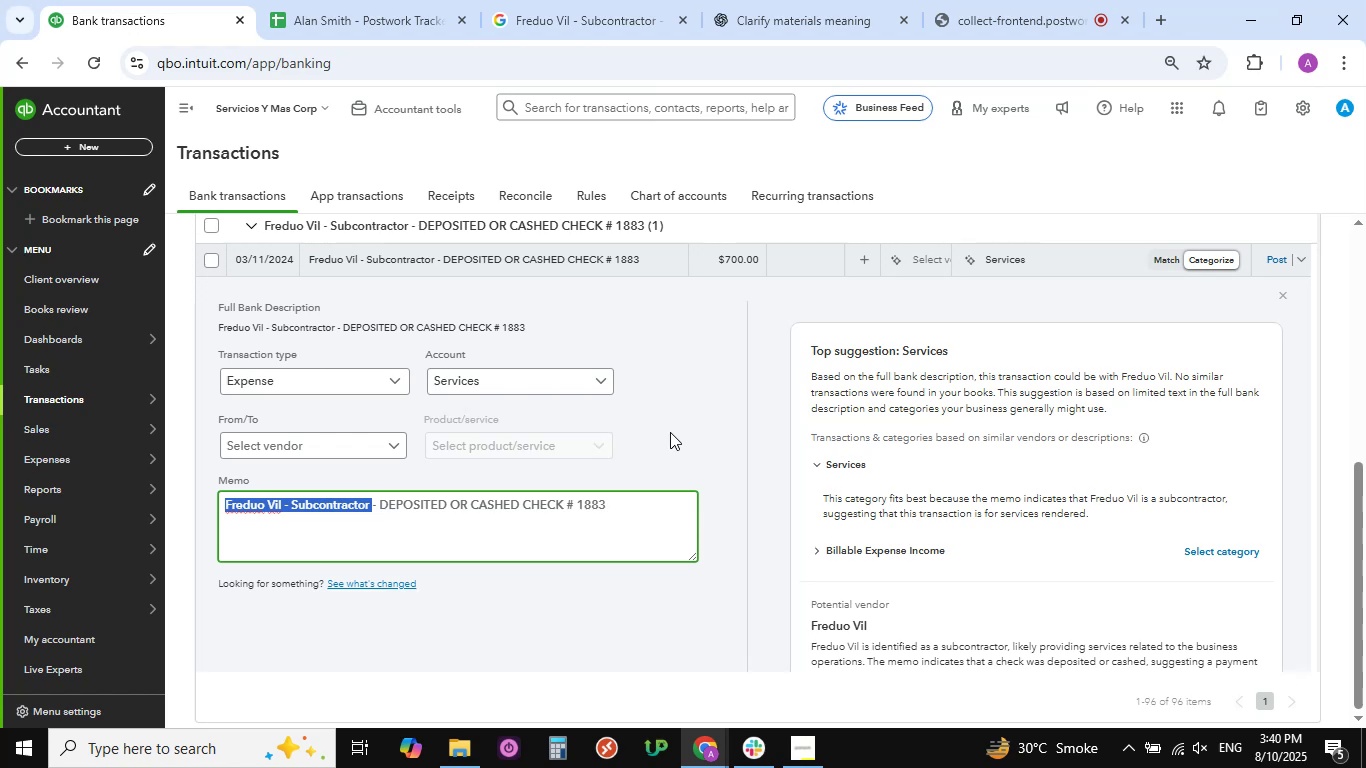 
left_click([604, 385])
 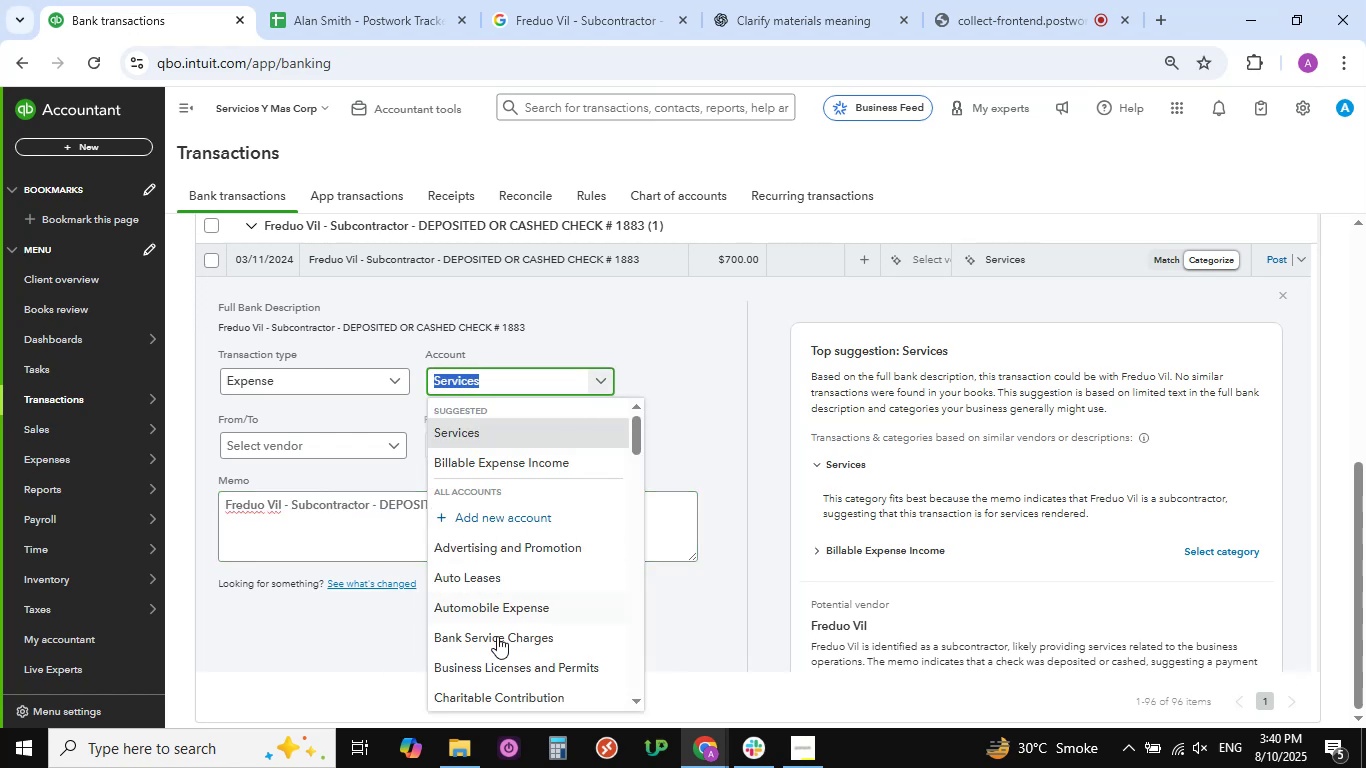 
scroll: coordinate [505, 646], scroll_direction: down, amount: 2.0
 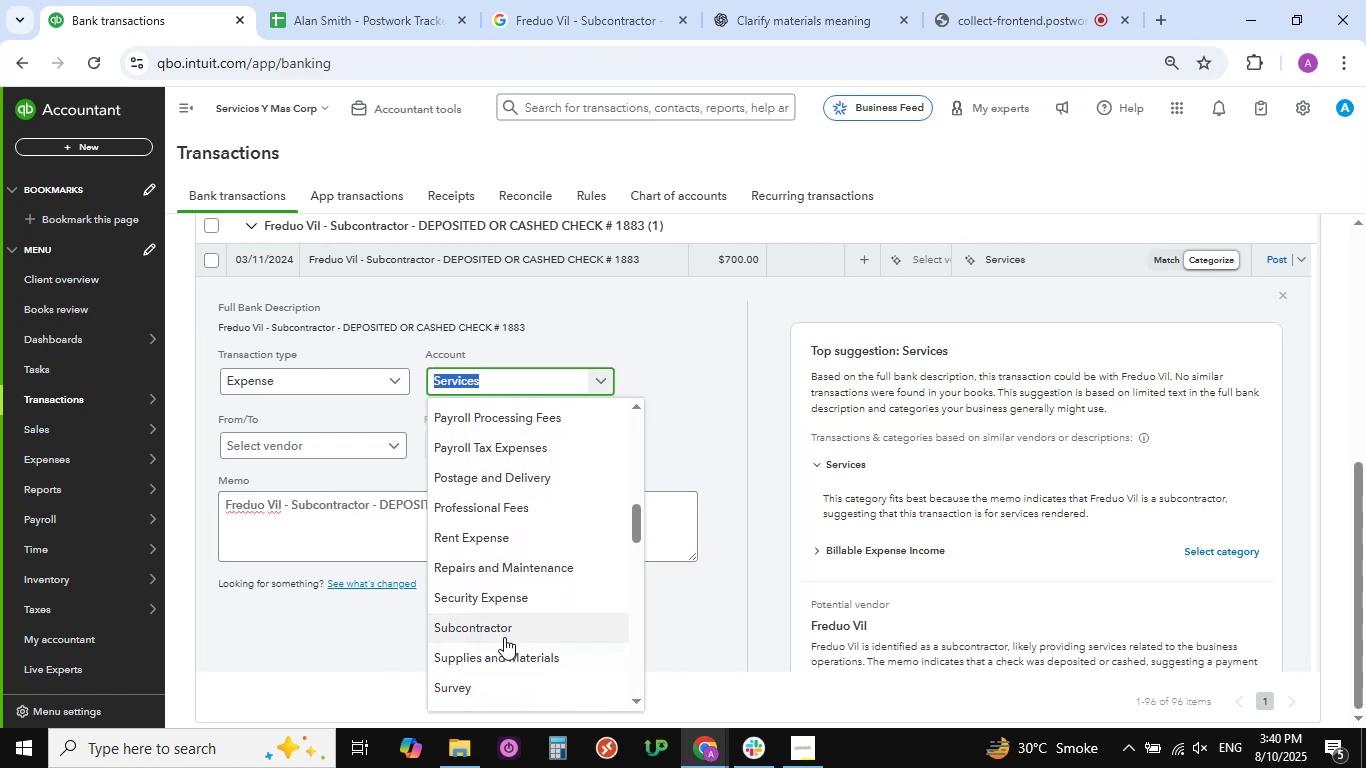 
left_click([503, 632])
 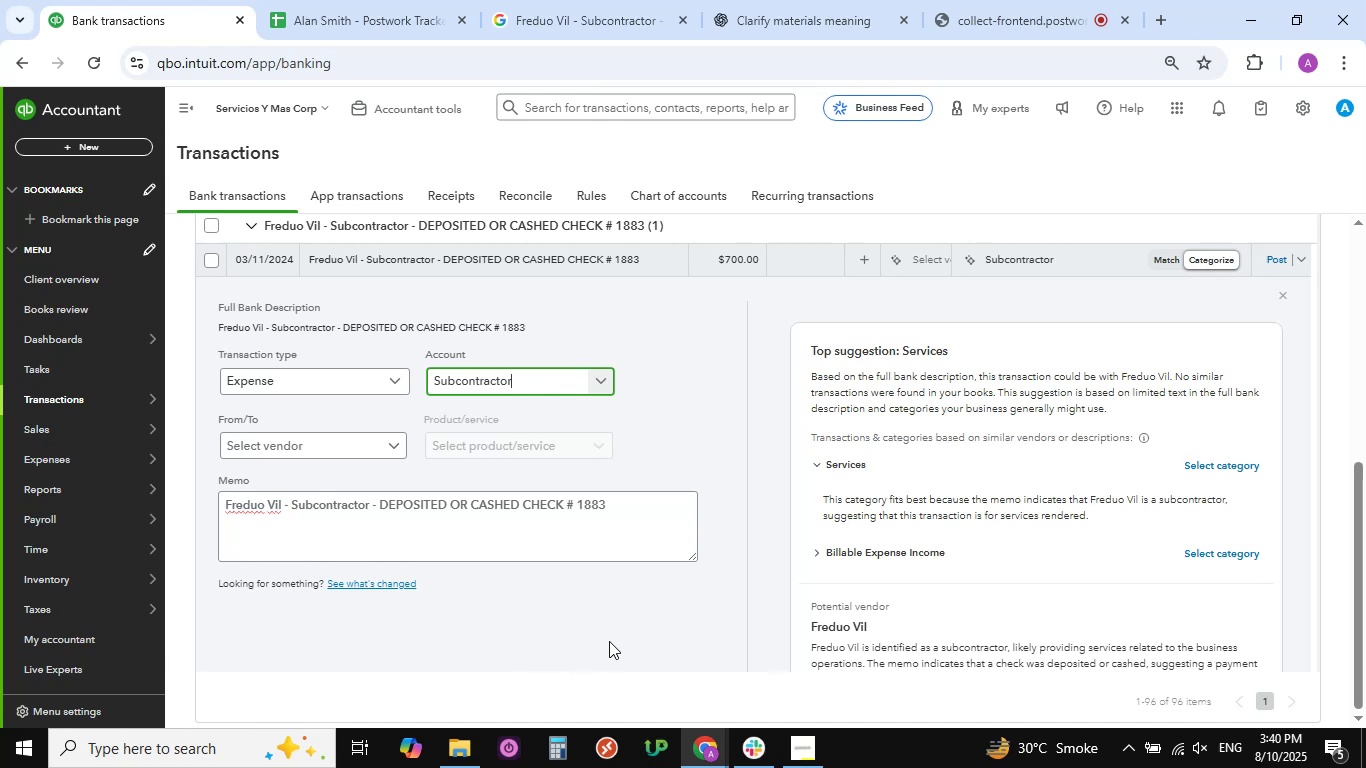 
left_click([609, 641])
 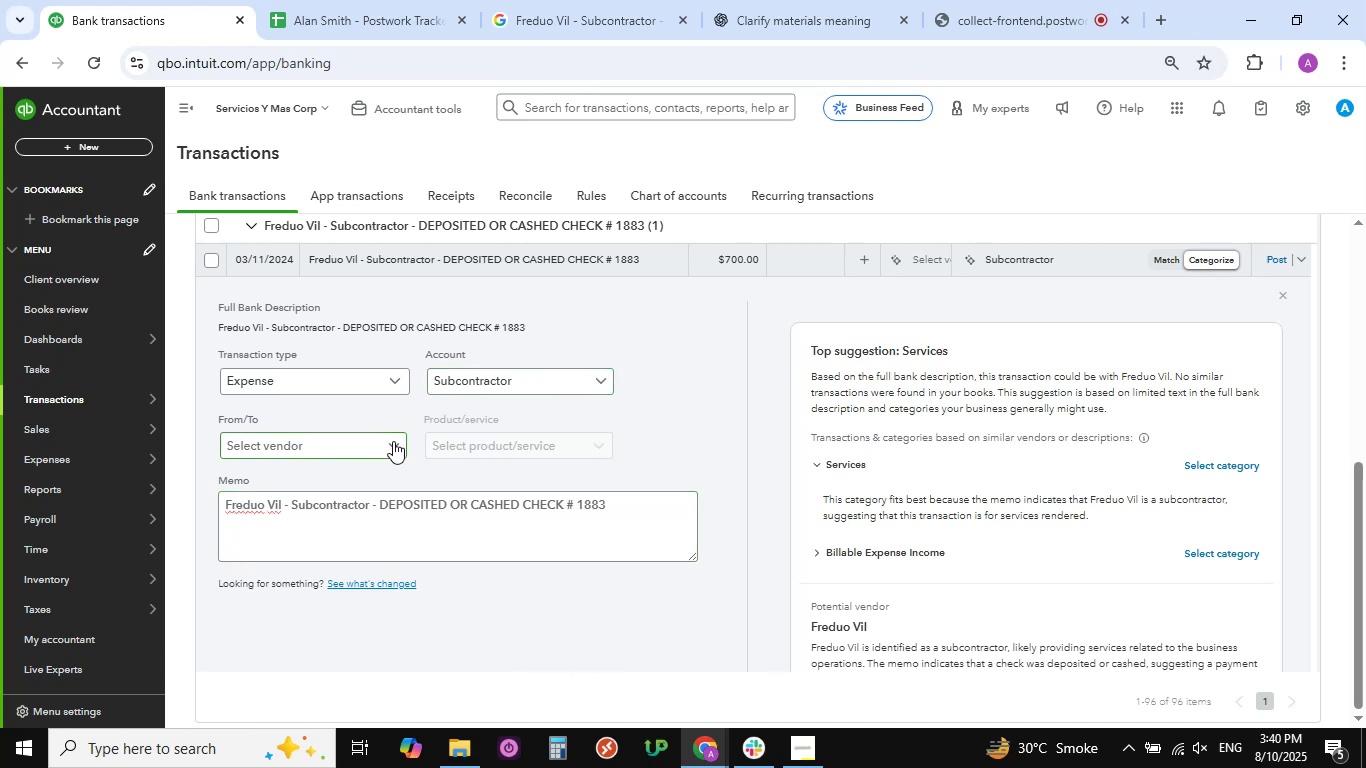 
left_click([393, 441])
 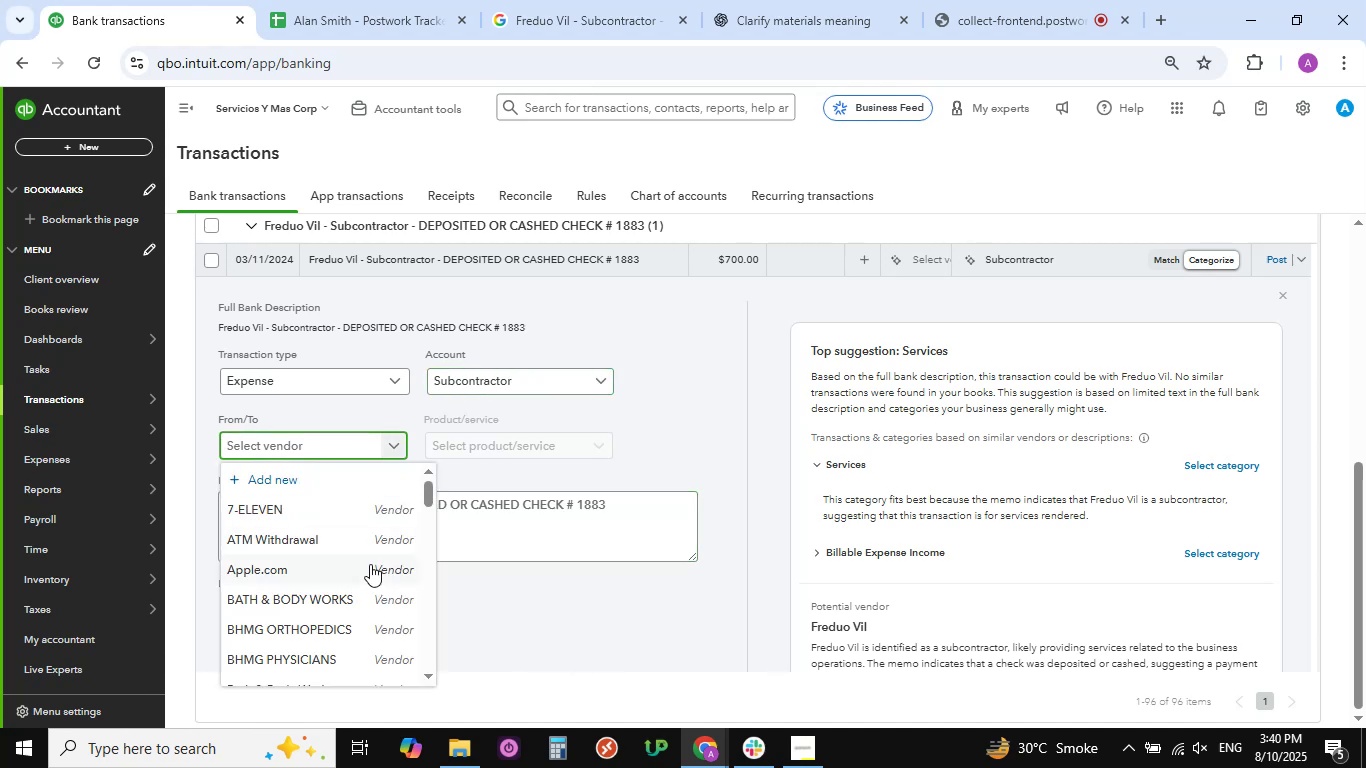 
scroll: coordinate [356, 560], scroll_direction: down, amount: 22.0
 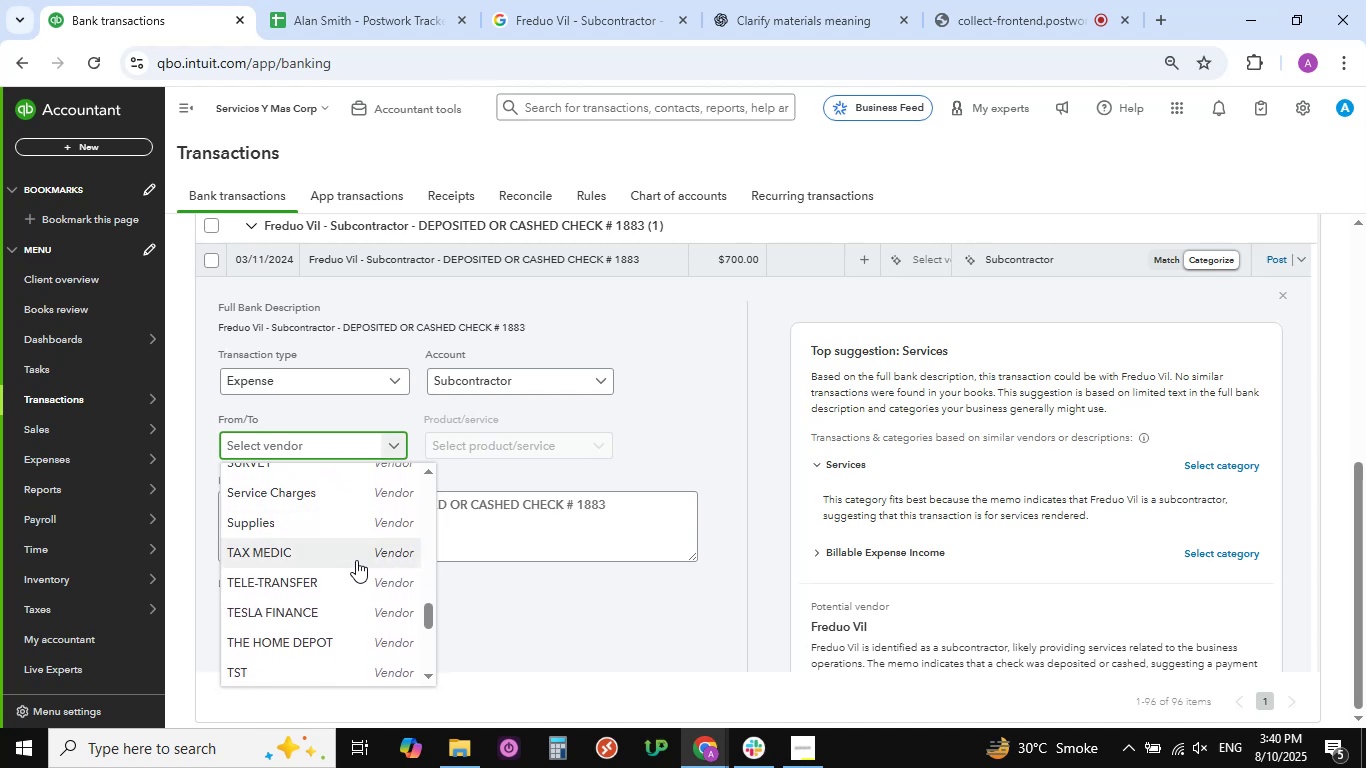 
scroll: coordinate [356, 560], scroll_direction: down, amount: 8.0
 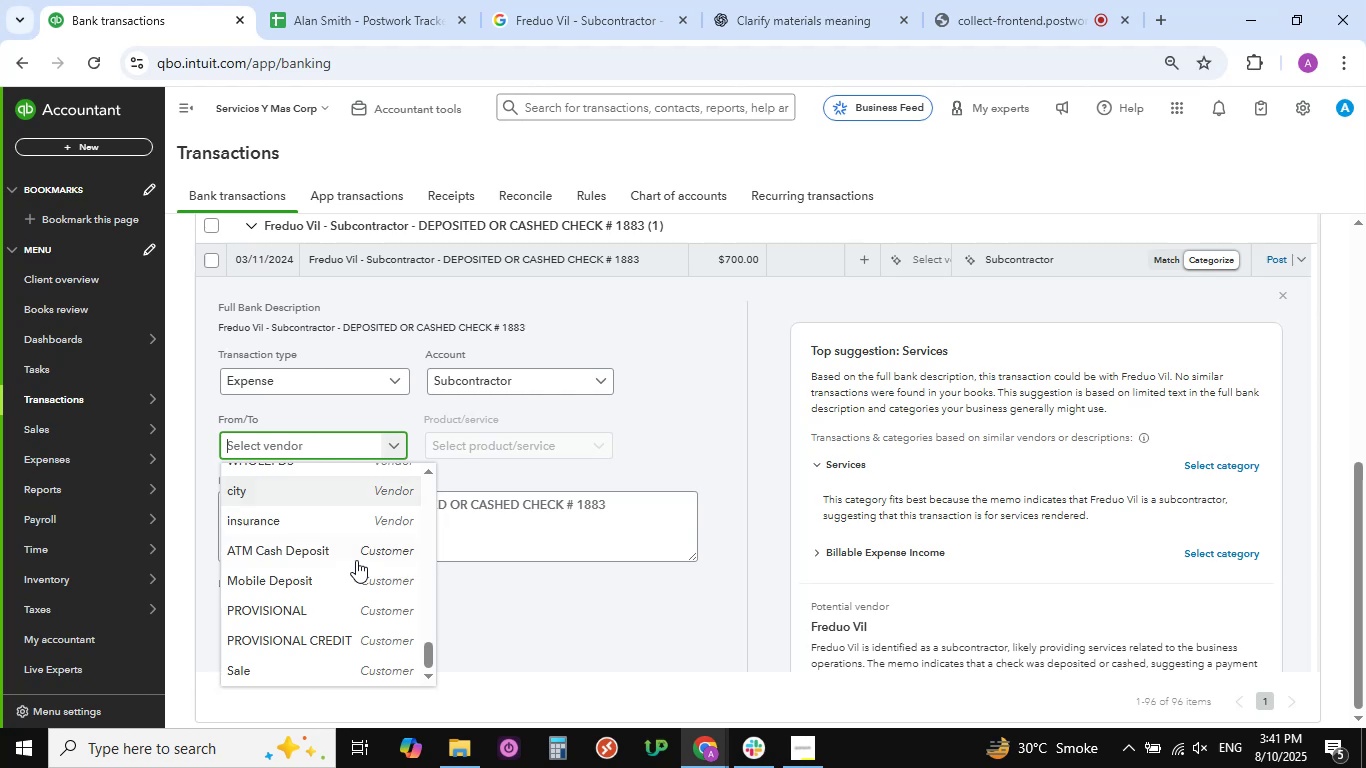 
scroll: coordinate [356, 560], scroll_direction: up, amount: 3.0
 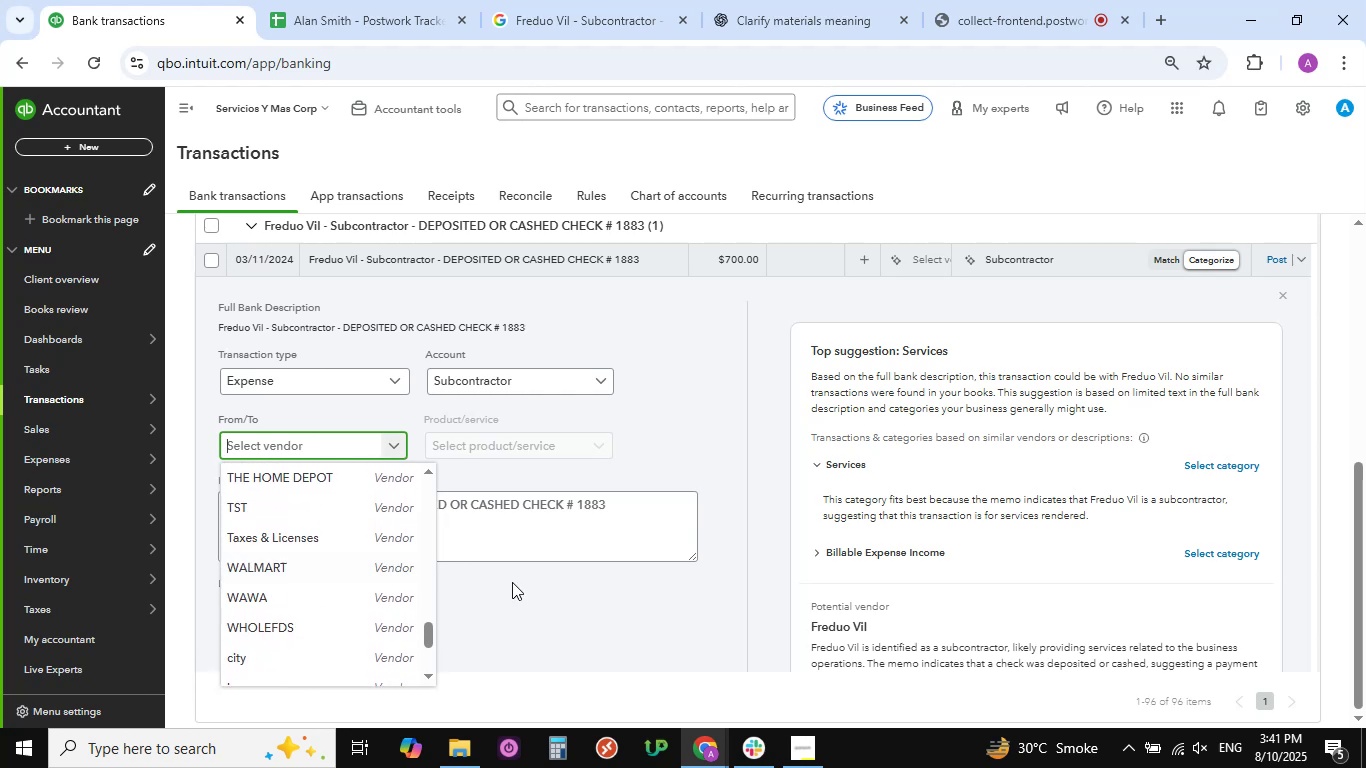 
left_click([523, 602])
 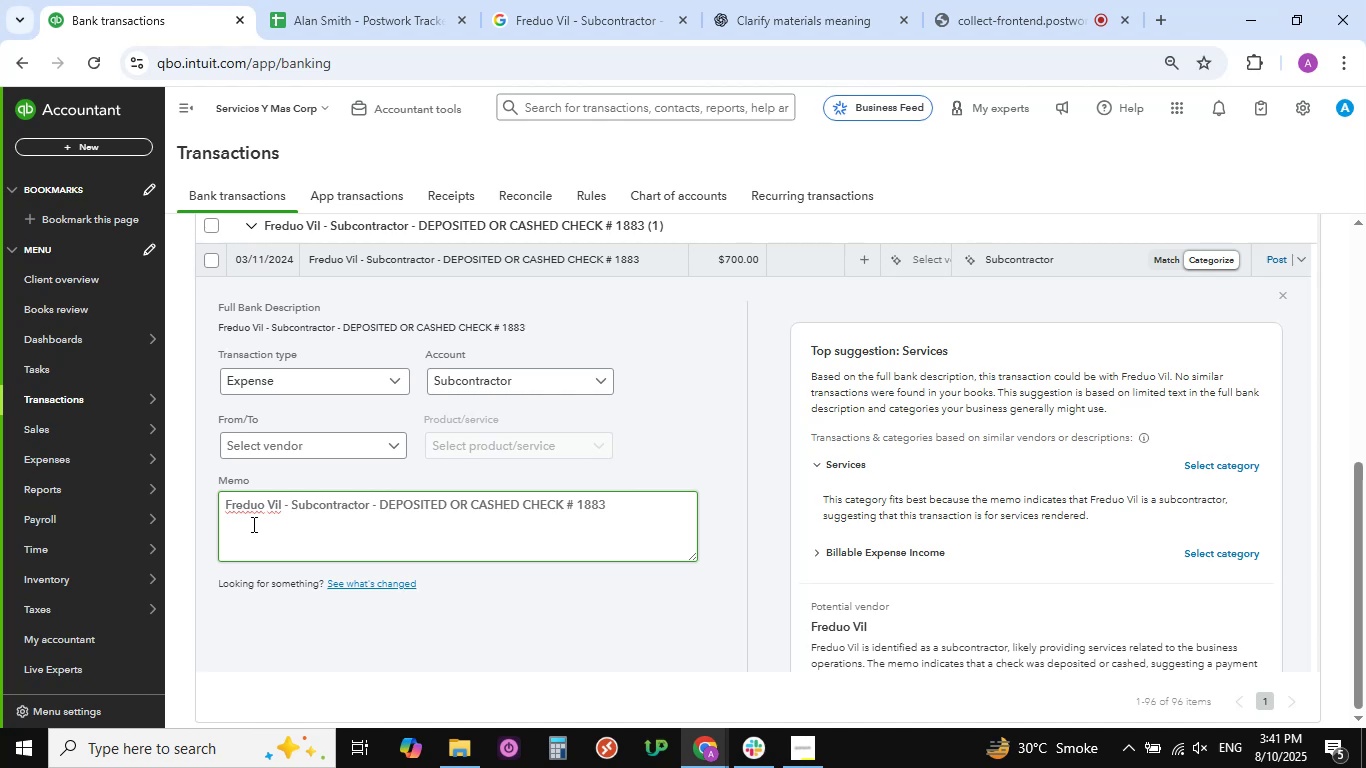 
wait(17.51)
 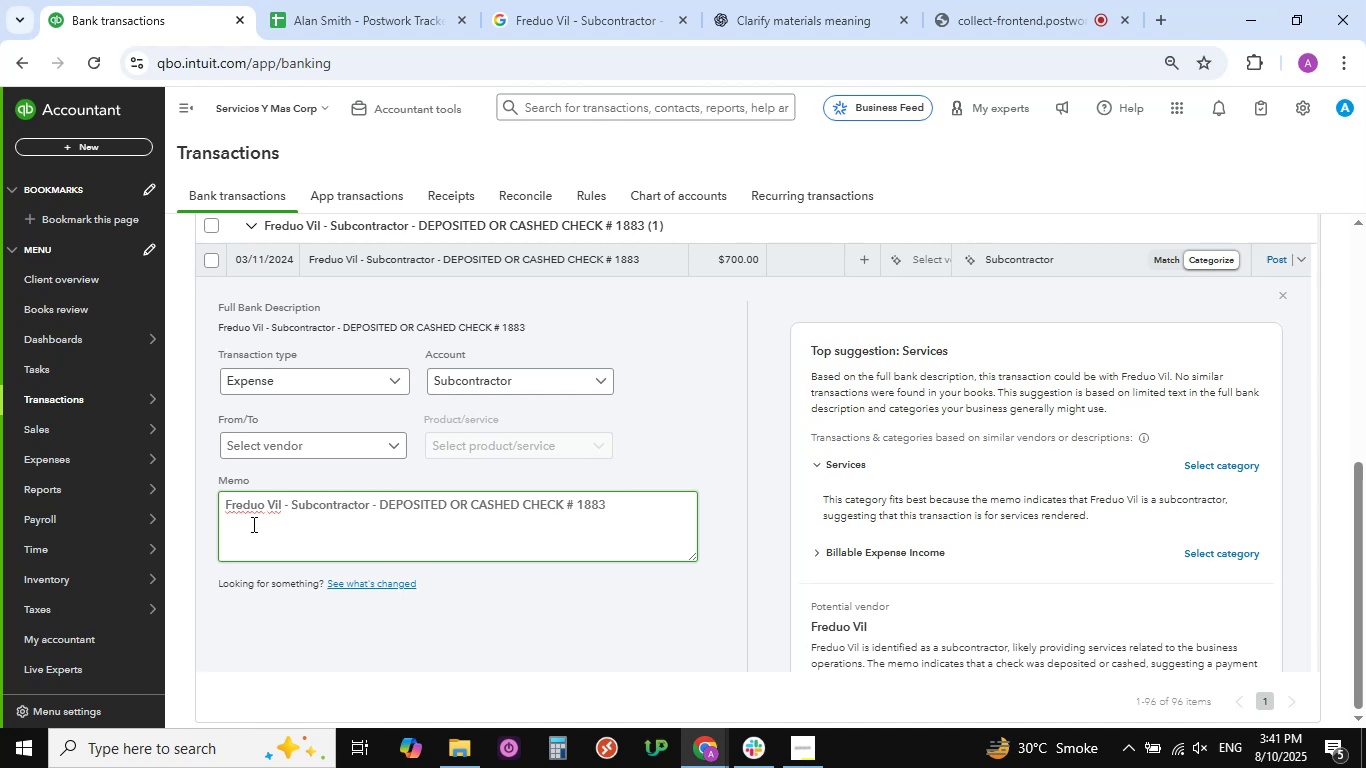 
left_click_drag(start_coordinate=[279, 503], to_coordinate=[149, 501])
 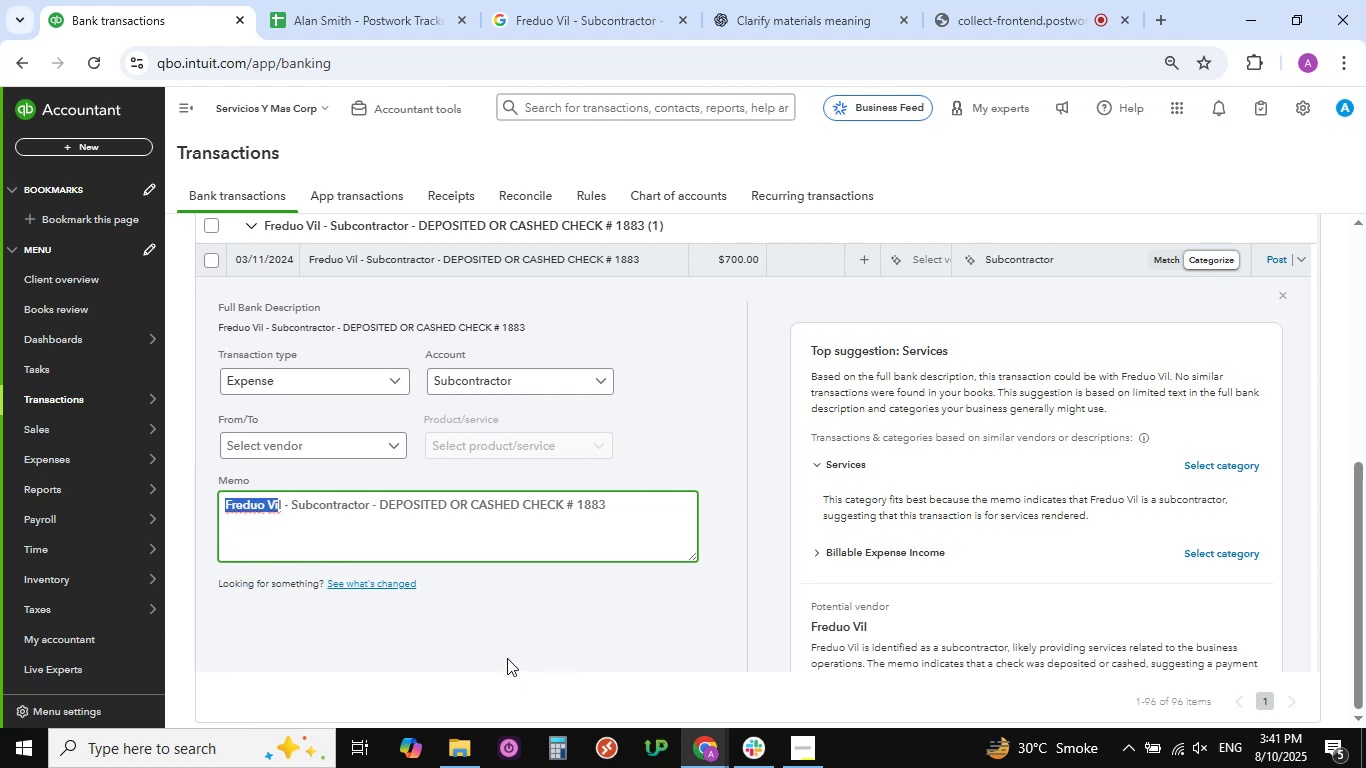 
left_click([446, 631])
 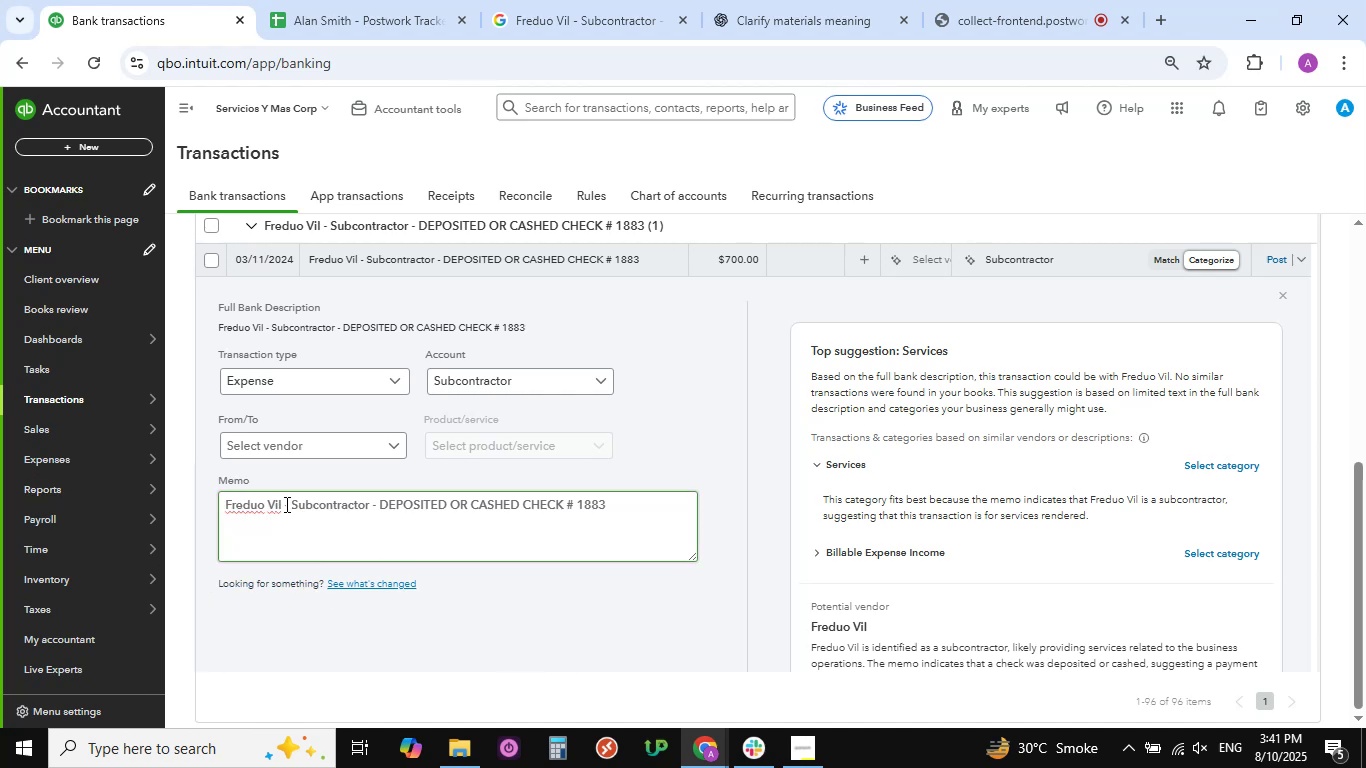 
left_click_drag(start_coordinate=[285, 502], to_coordinate=[210, 502])
 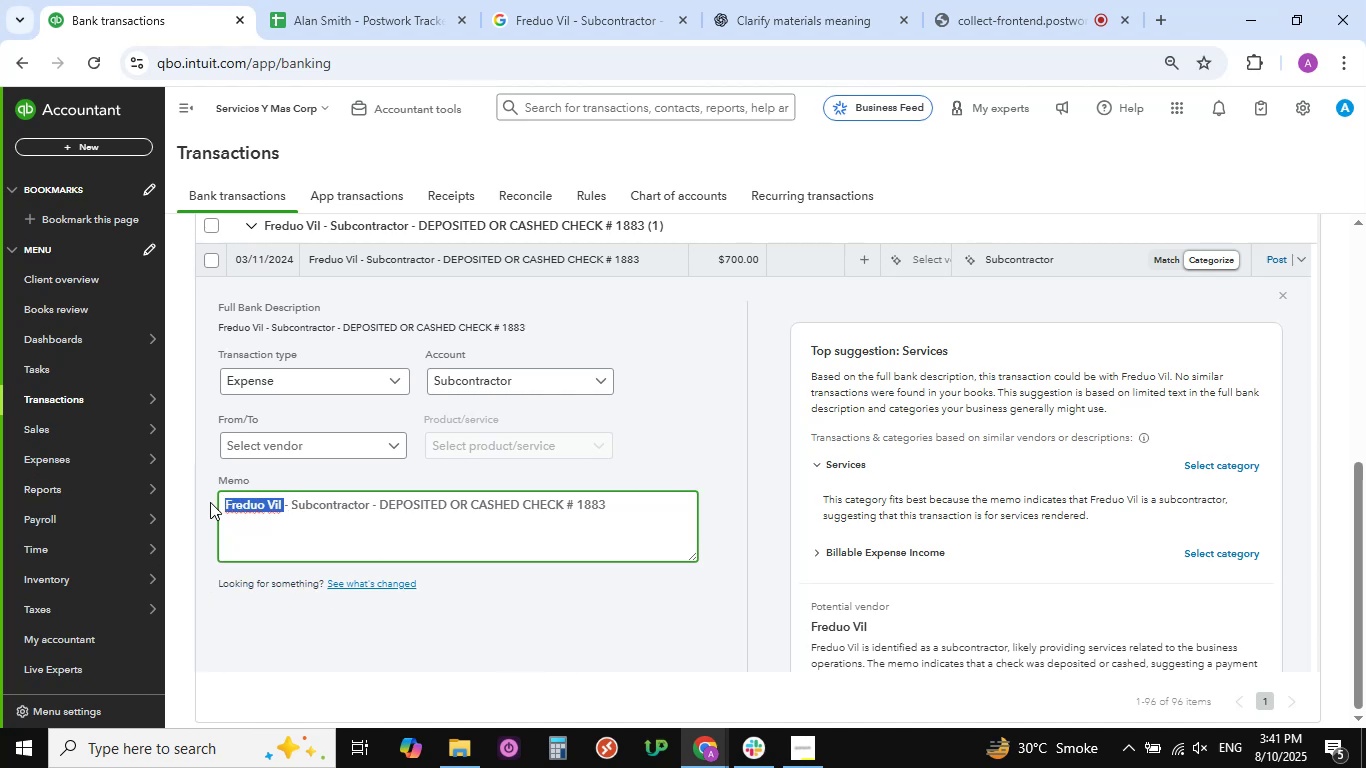 
key(Control+C)
 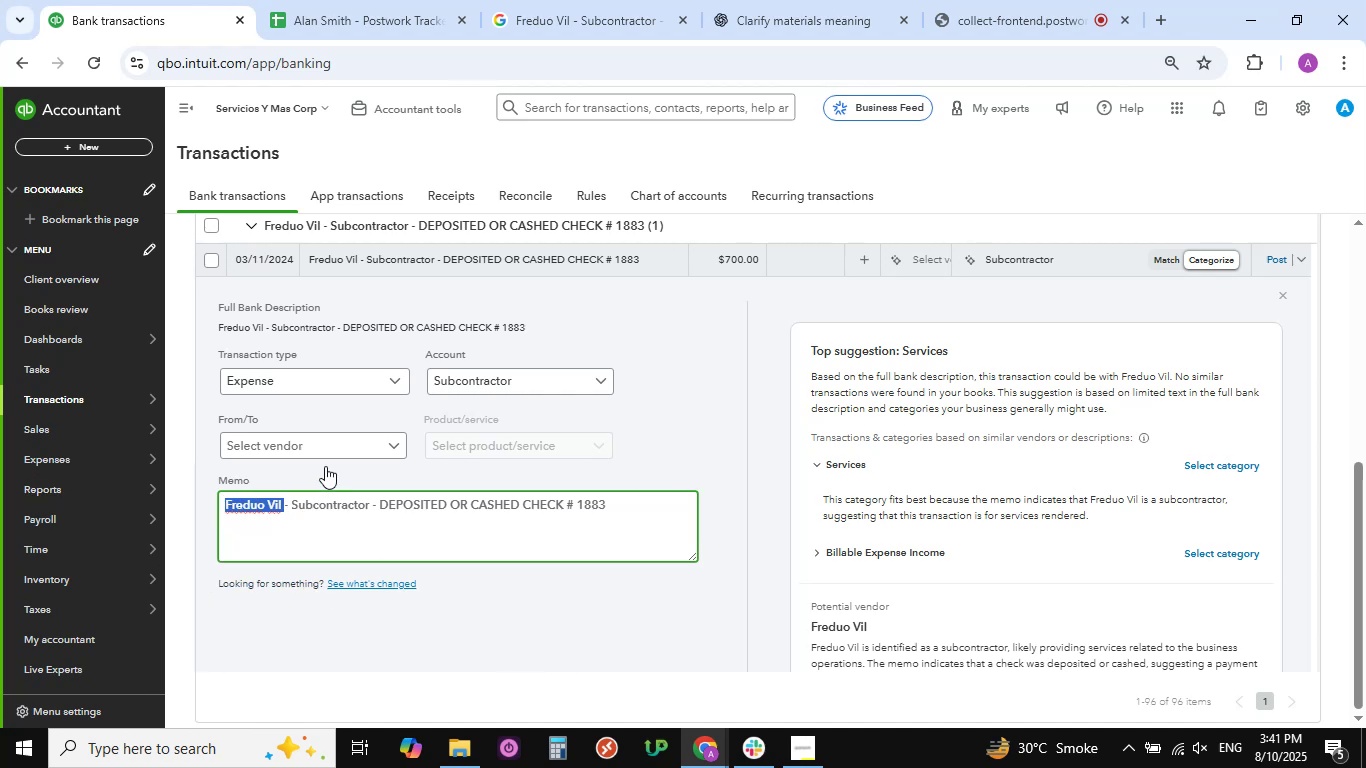 
left_click([398, 444])
 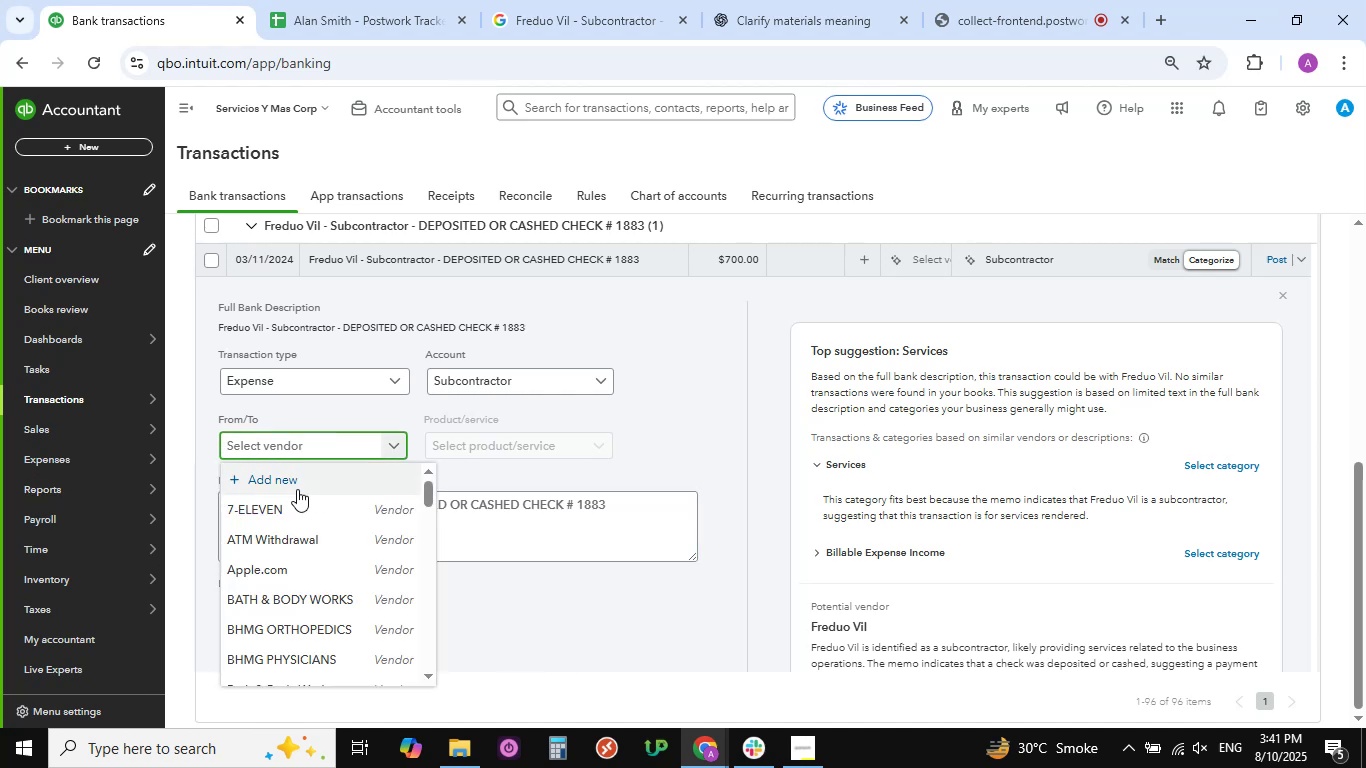 
left_click([278, 480])
 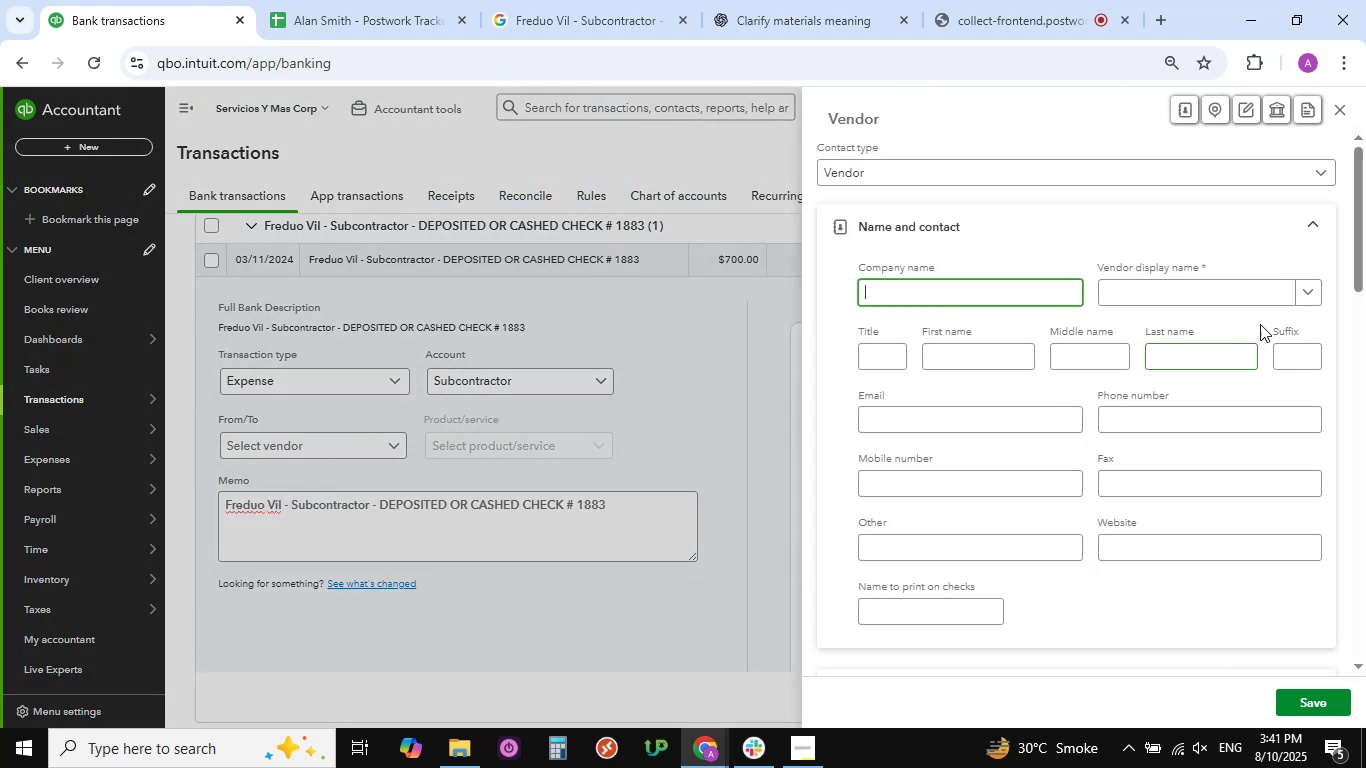 
left_click([1194, 292])
 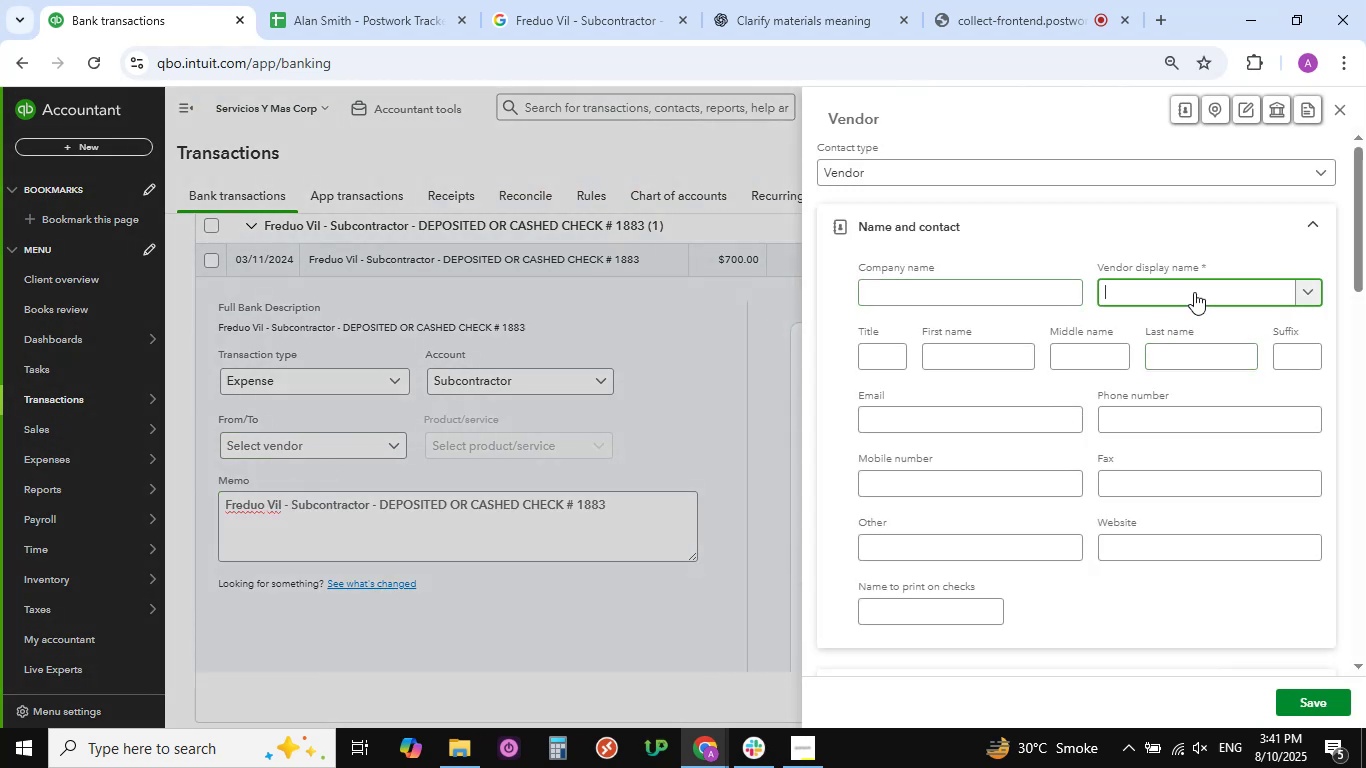 
key(Control+V)
 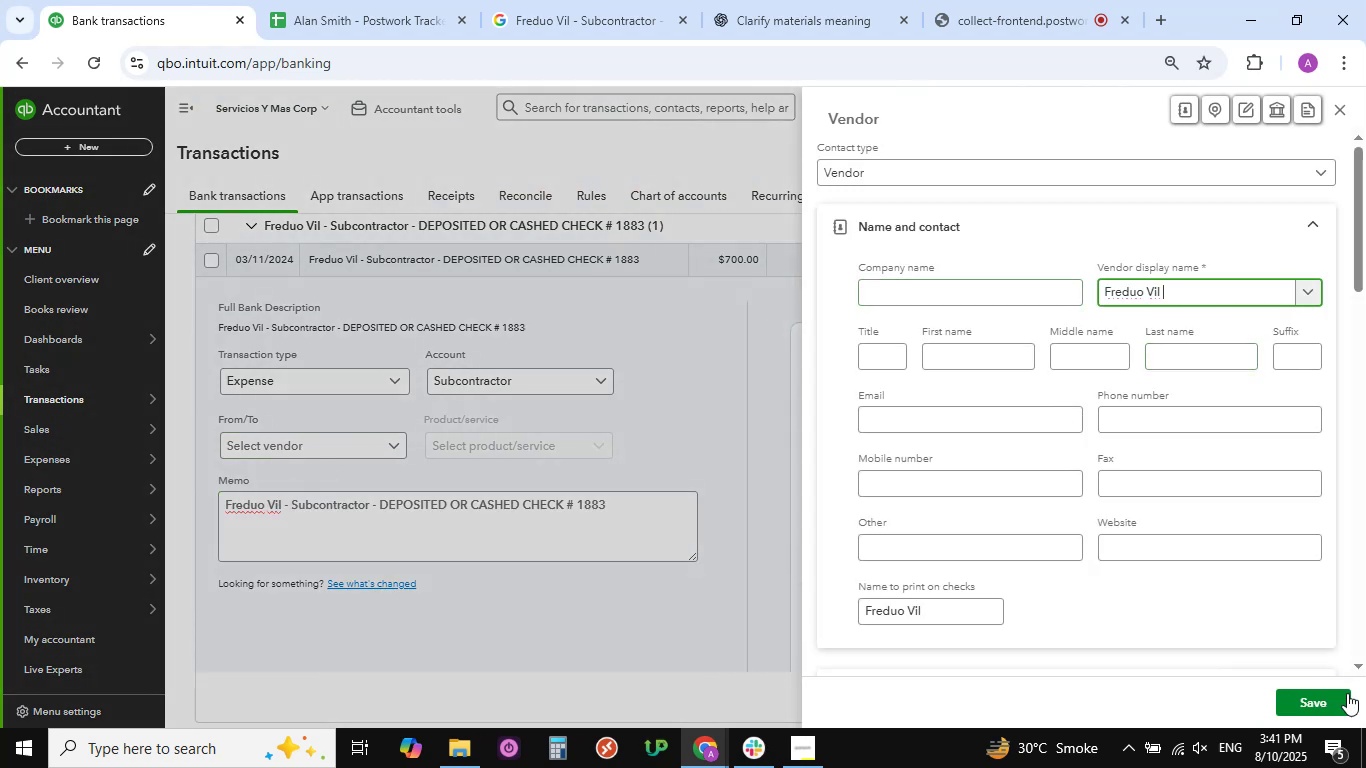 
left_click([1333, 701])
 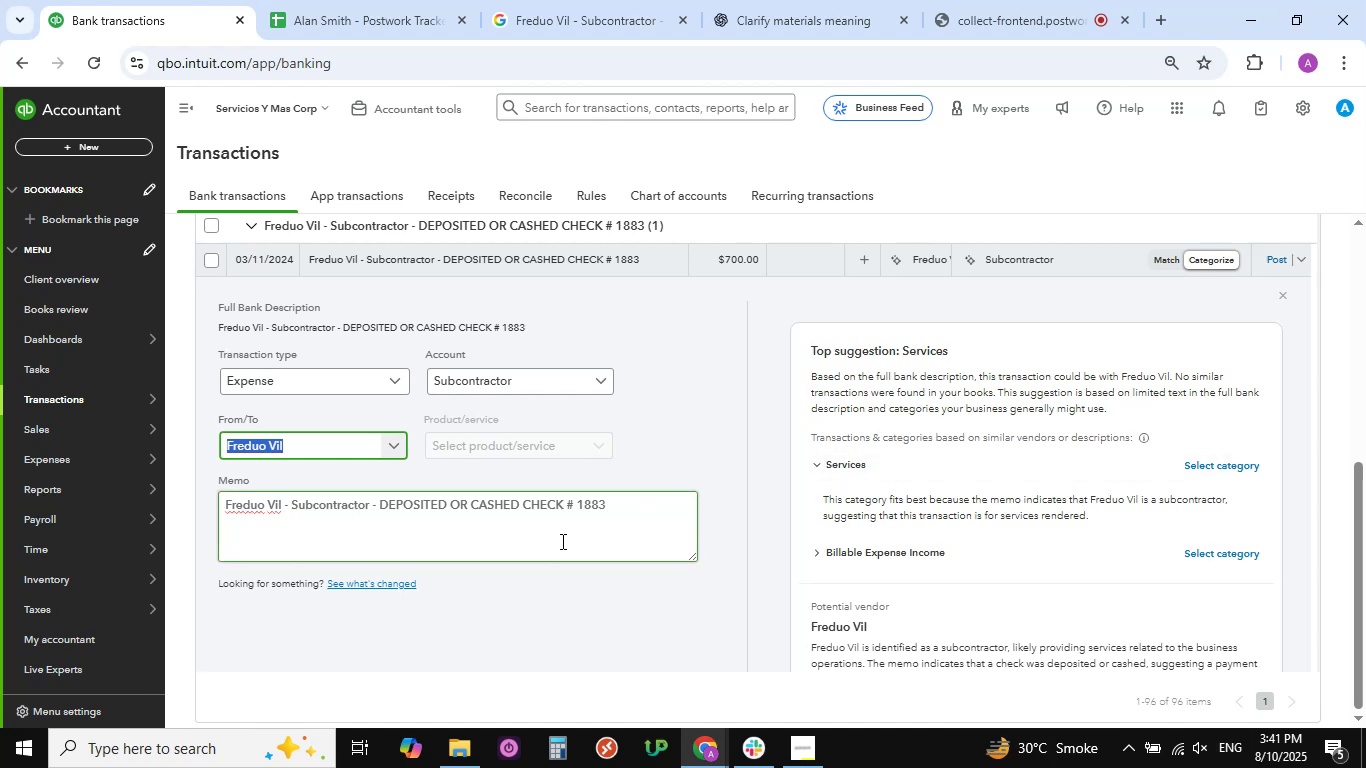 
wait(21.69)
 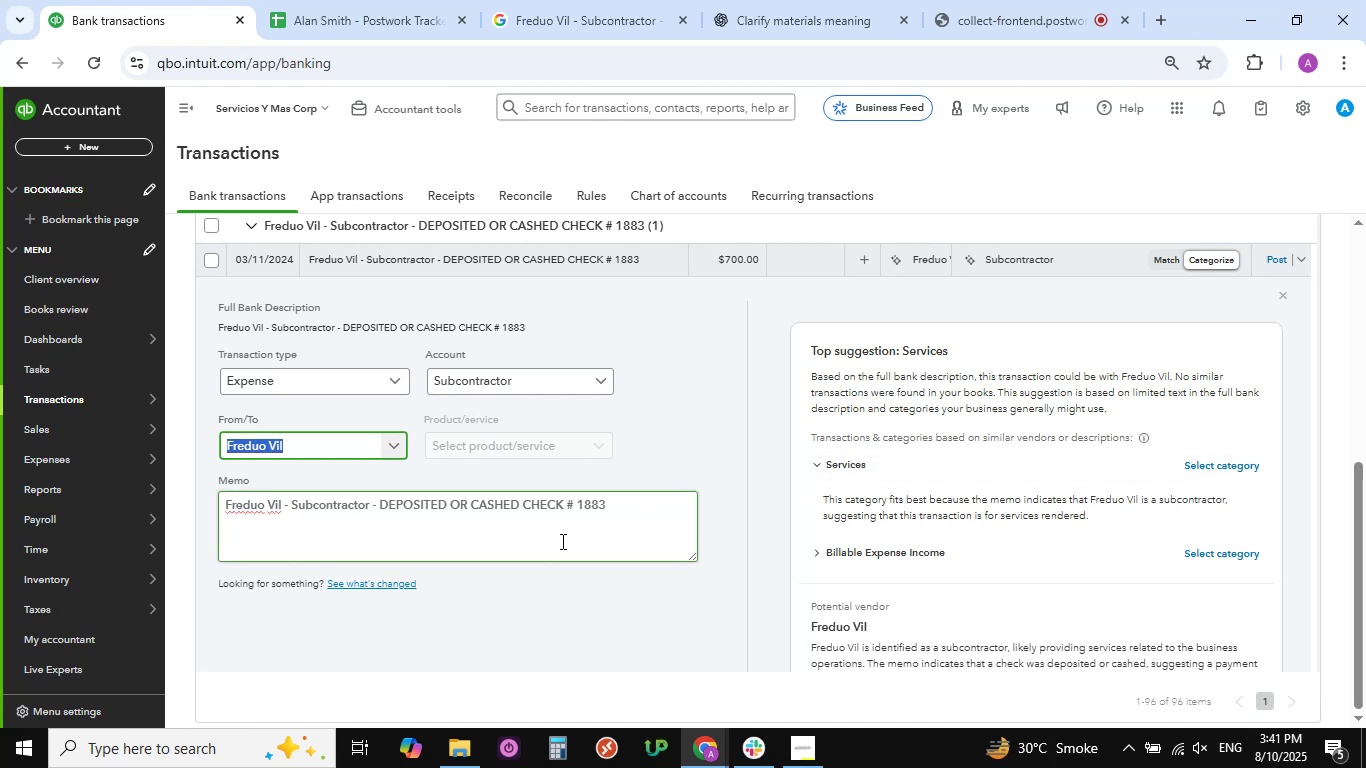 
scroll: coordinate [428, 490], scroll_direction: down, amount: 7.0
 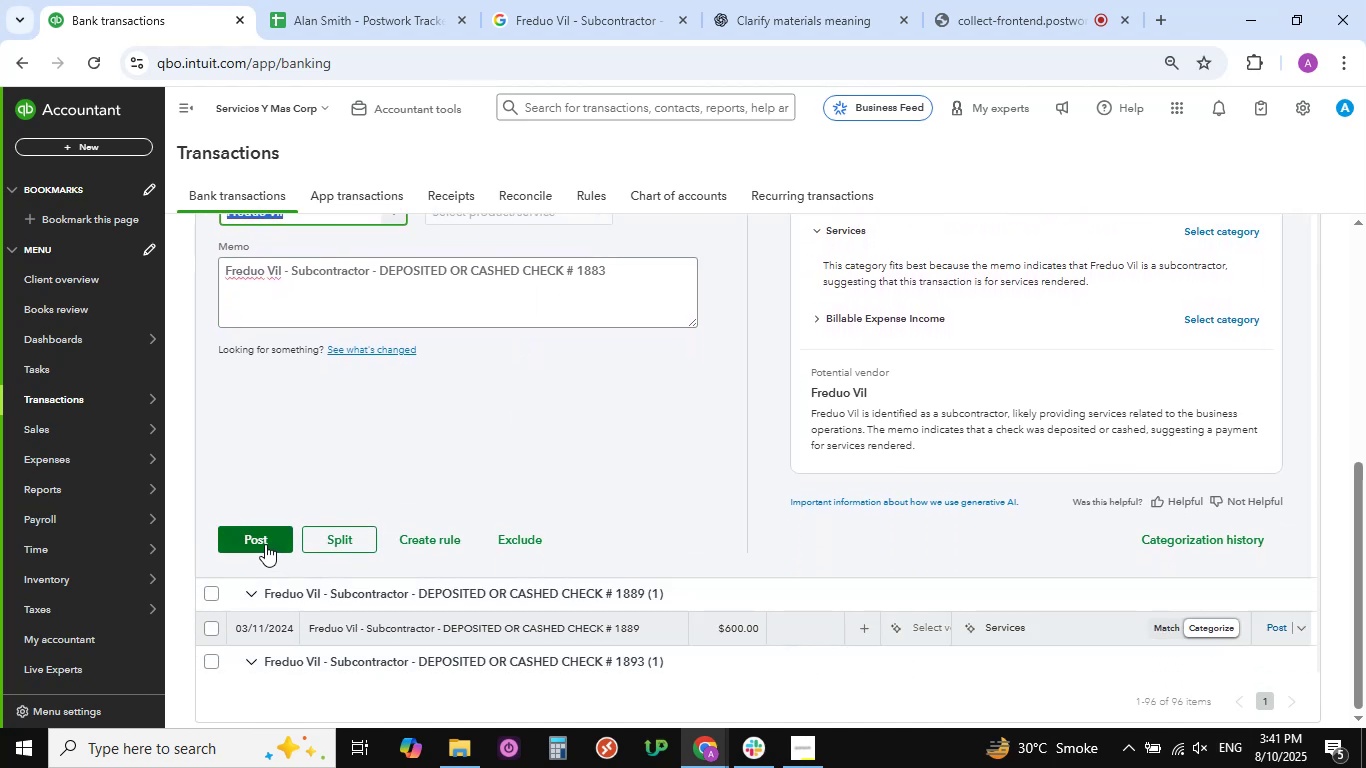 
left_click([264, 544])
 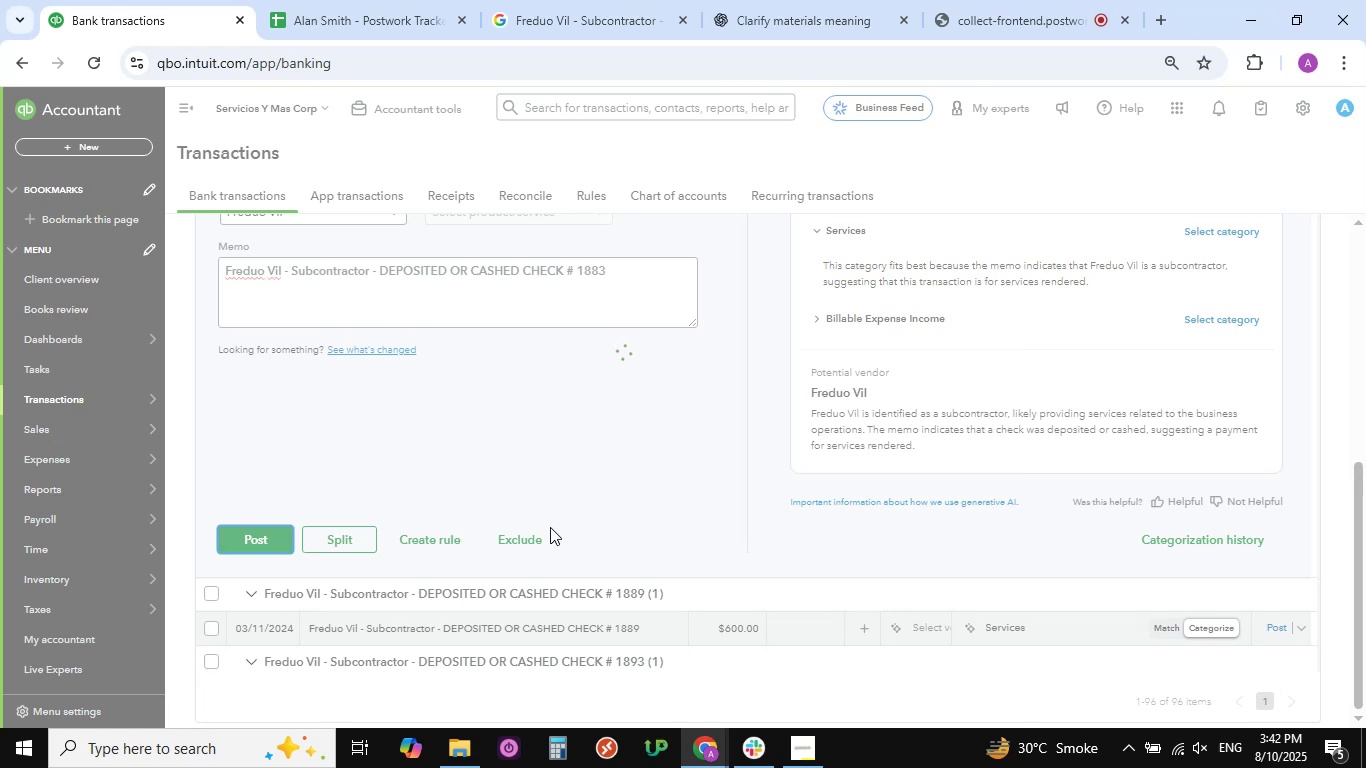 
scroll: coordinate [415, 225], scroll_direction: up, amount: 10.0
 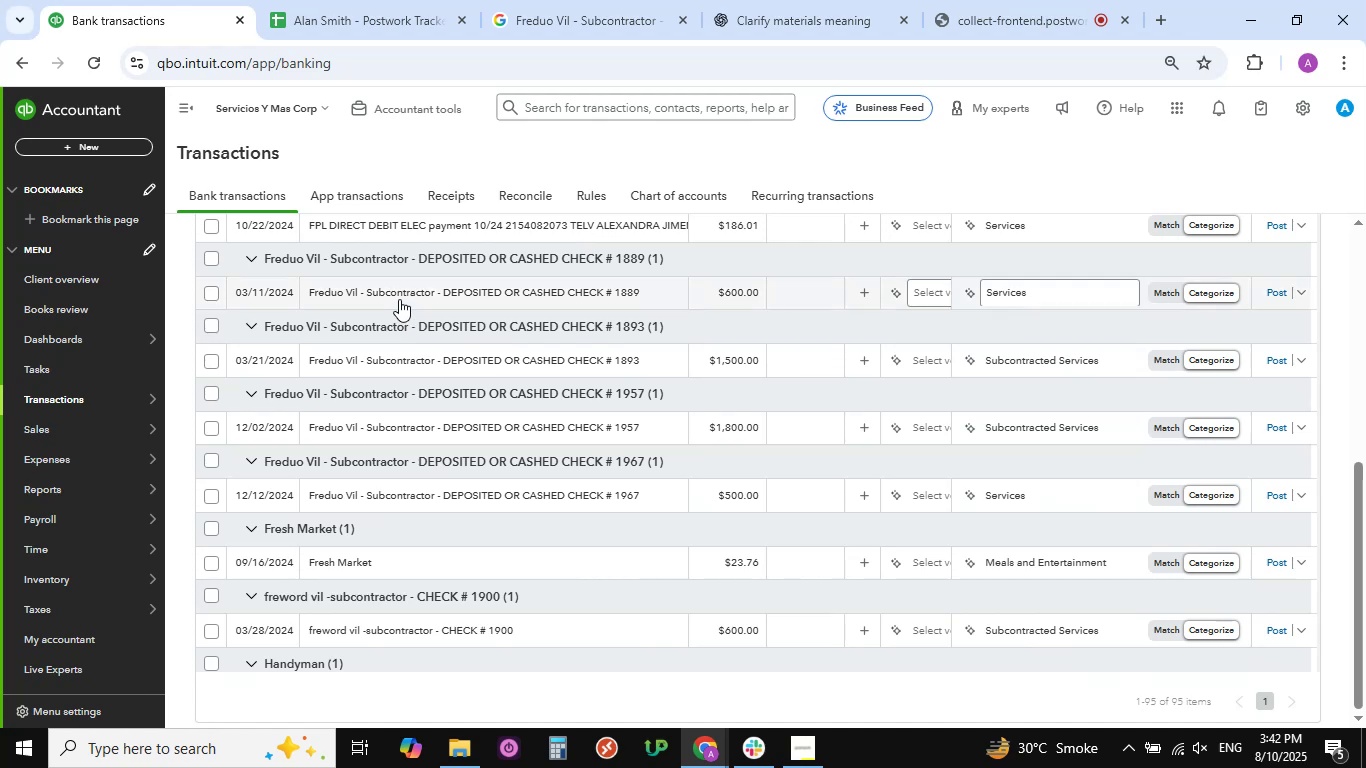 
left_click([403, 288])
 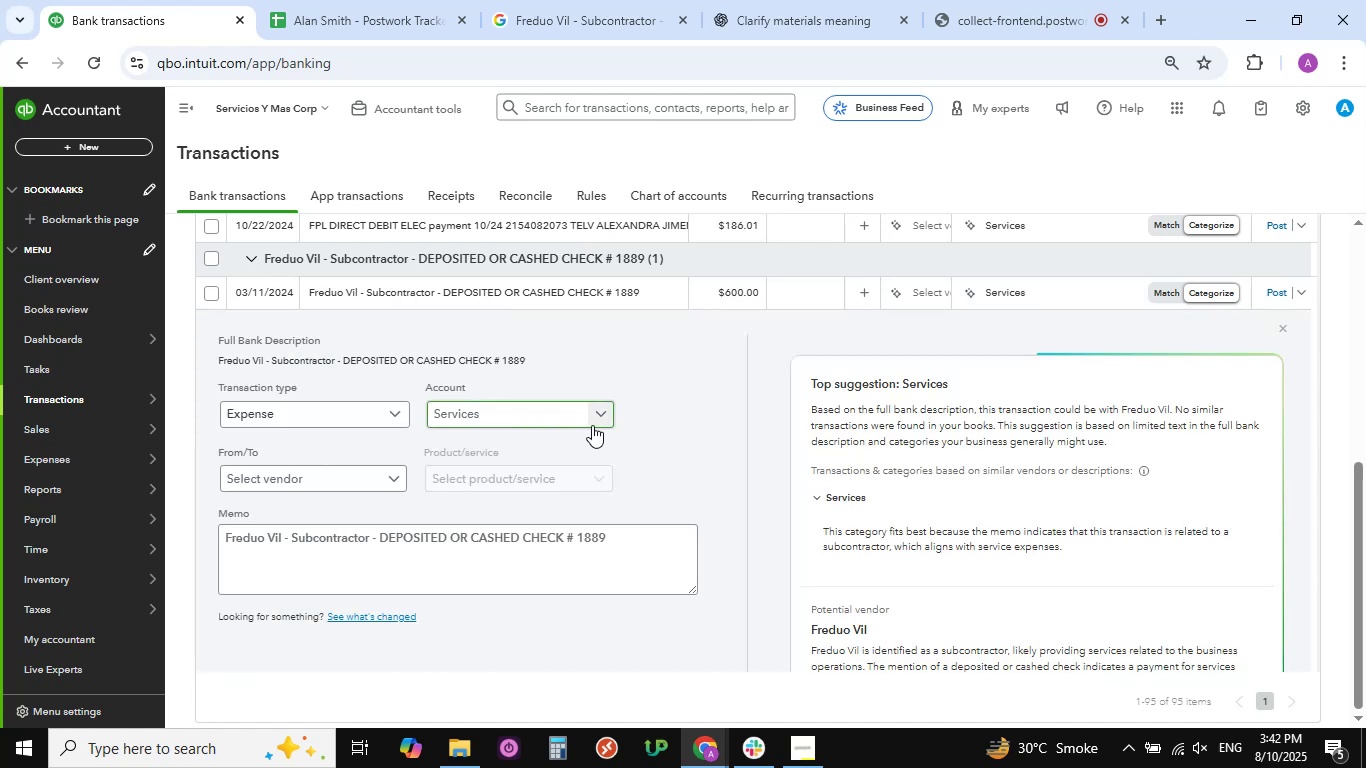 
left_click([598, 416])
 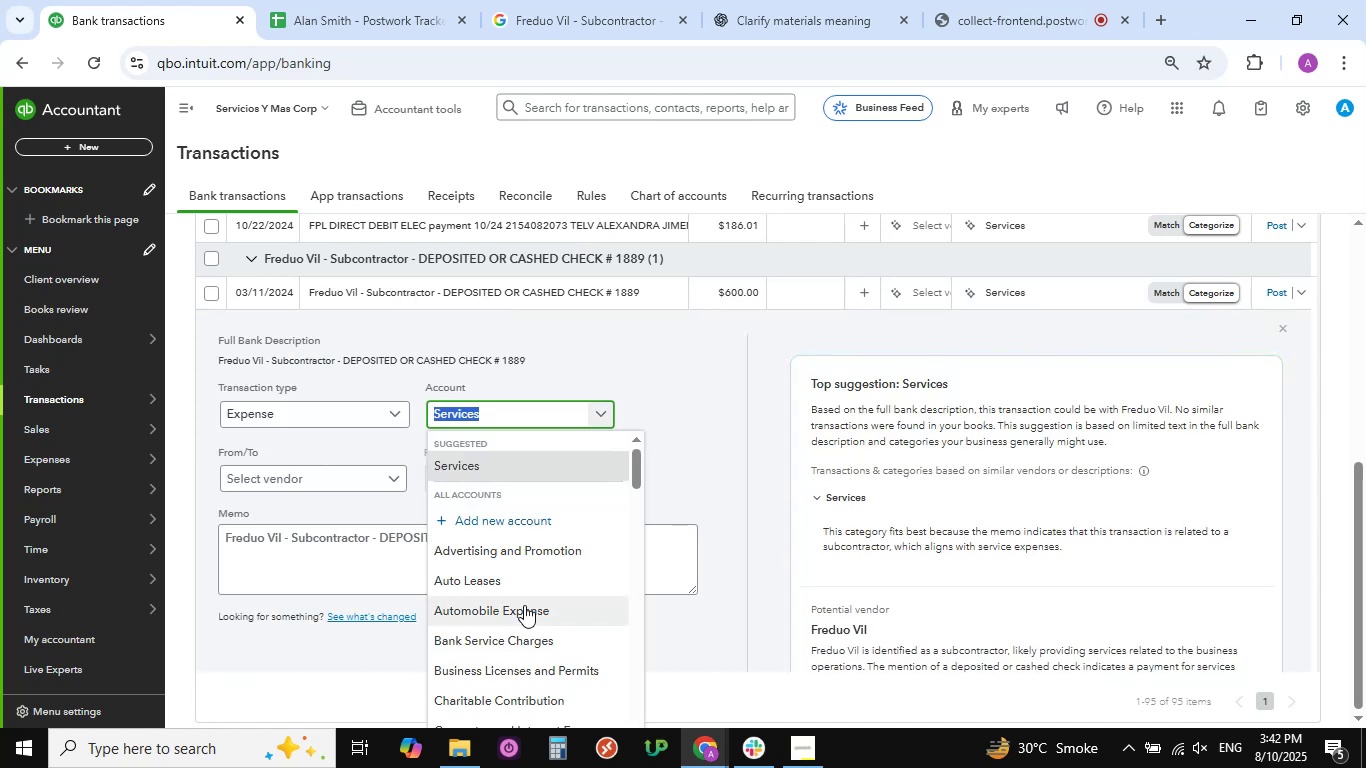 
scroll: coordinate [524, 605], scroll_direction: down, amount: 1.0
 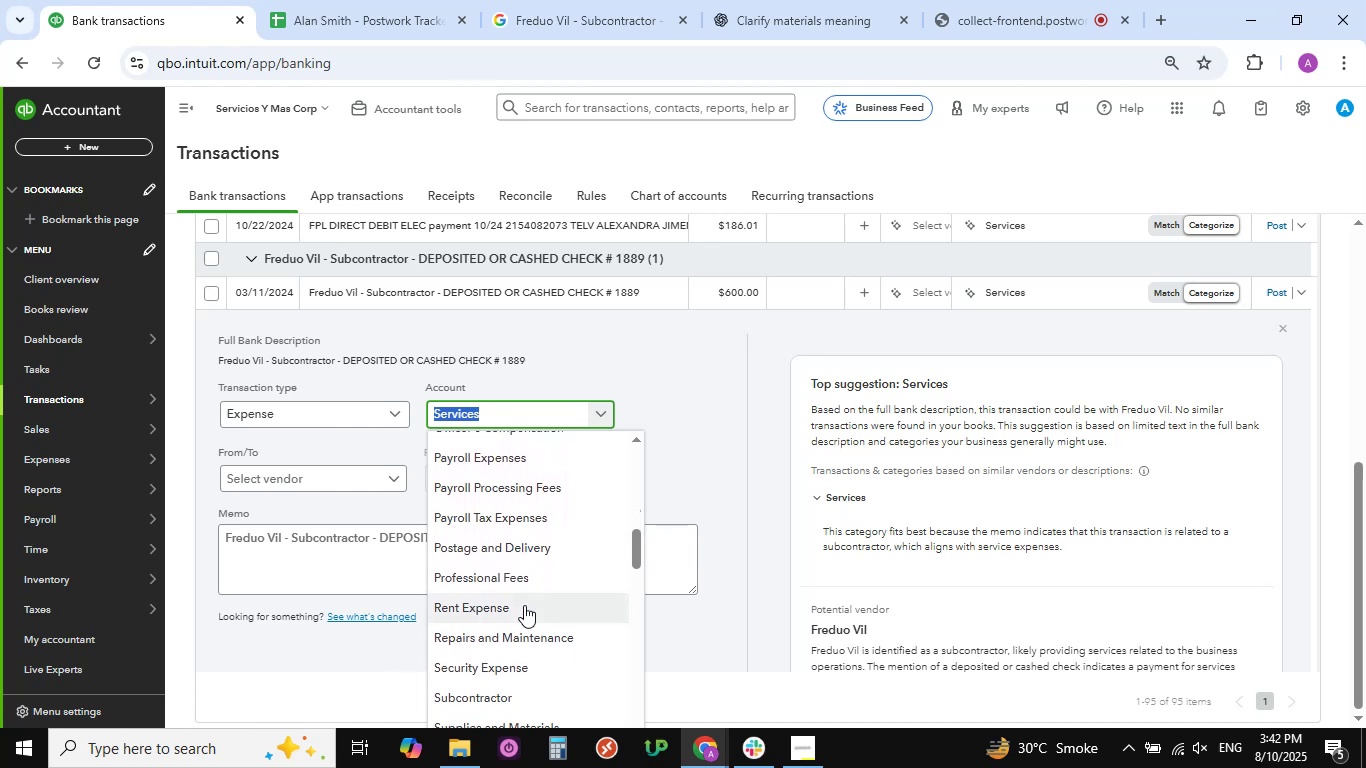 
wait(5.59)
 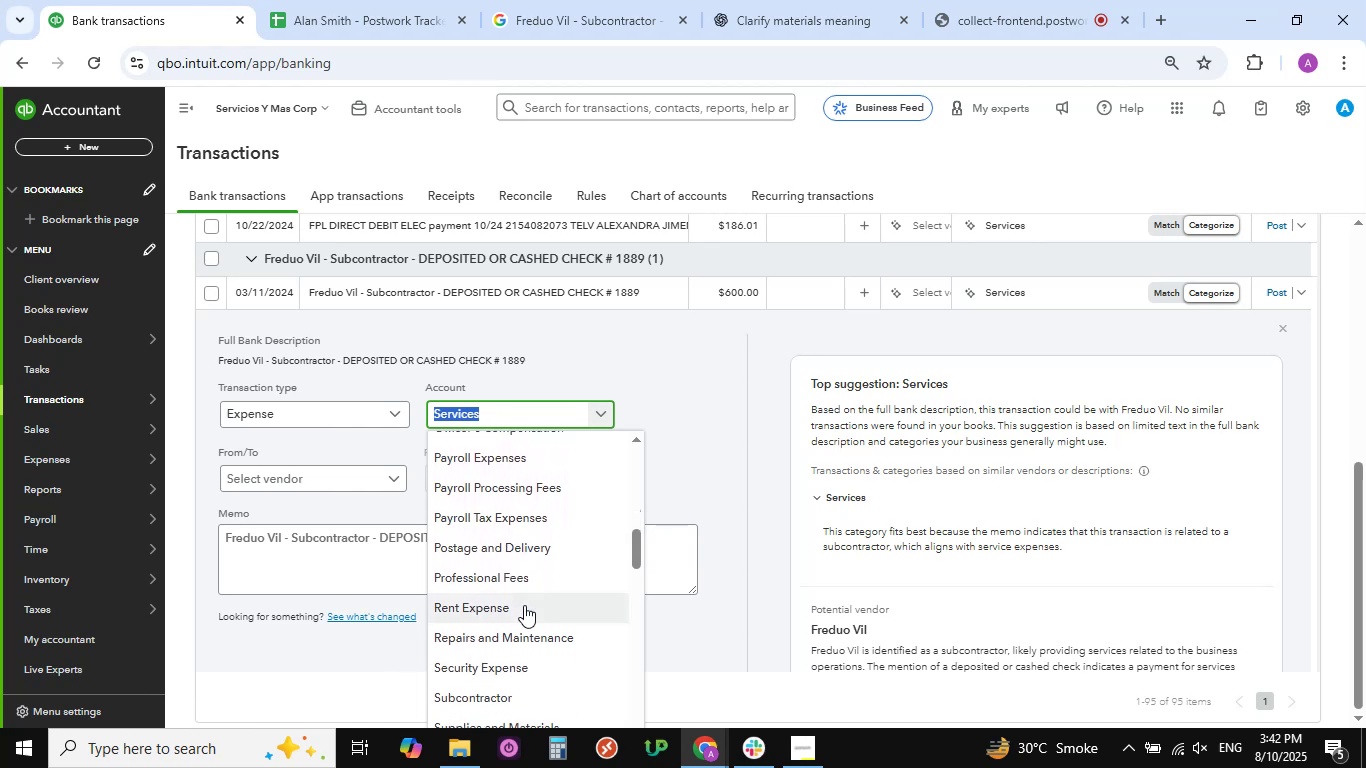 
scroll: coordinate [523, 612], scroll_direction: down, amount: 2.0
 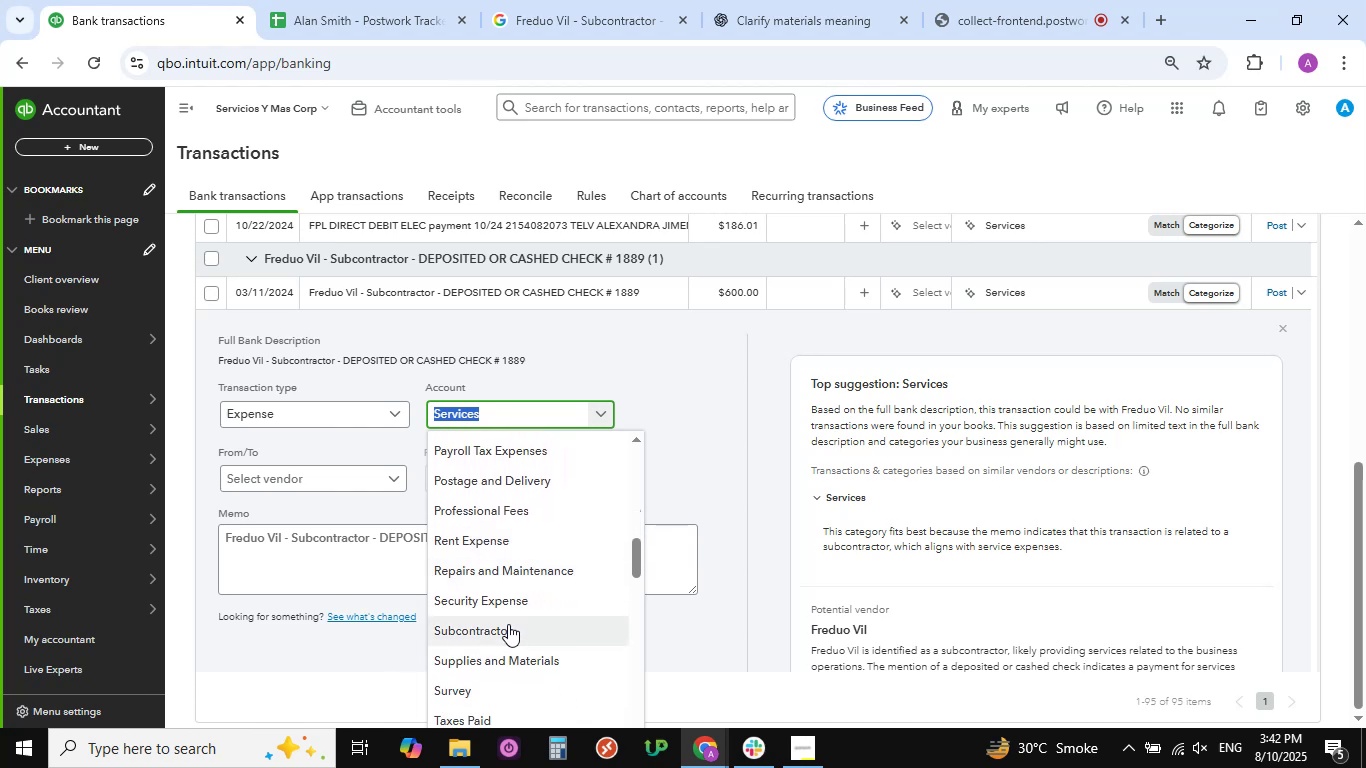 
left_click([508, 625])
 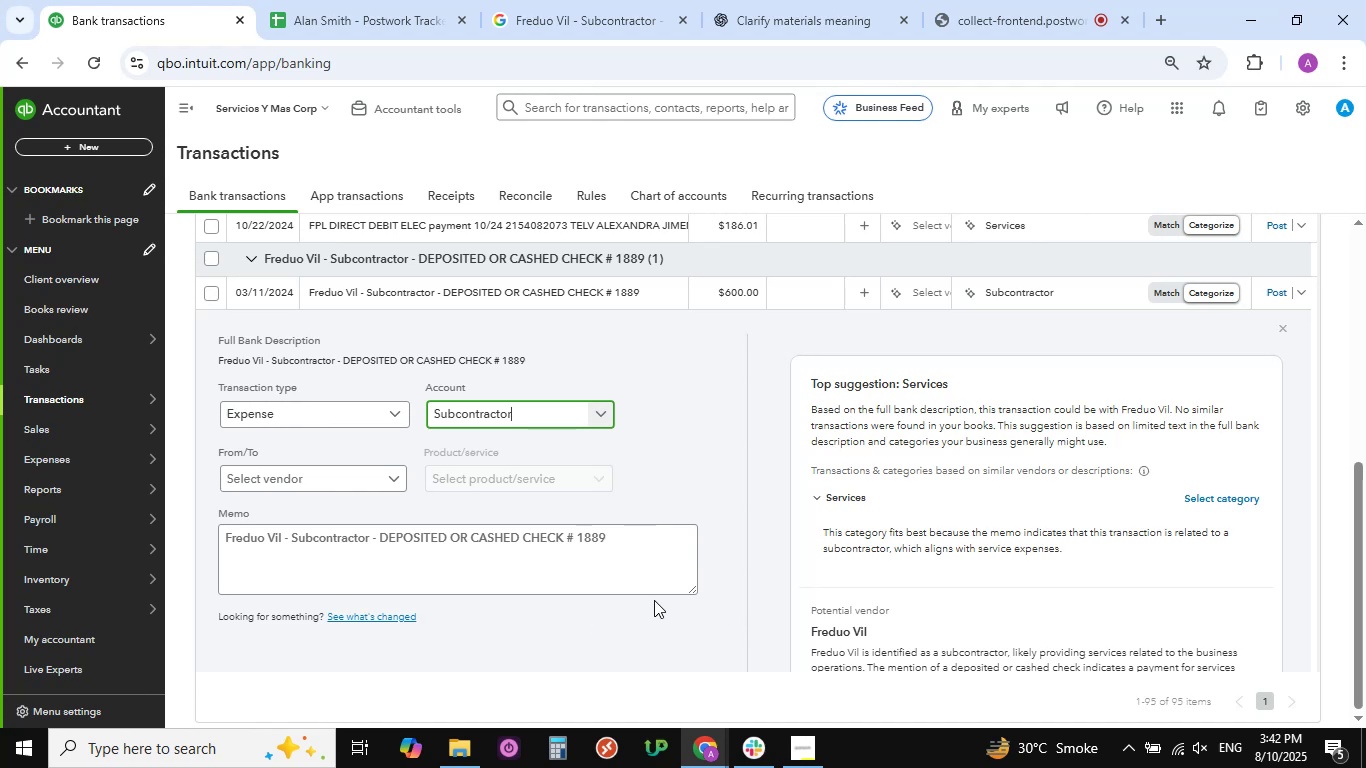 
wait(6.29)
 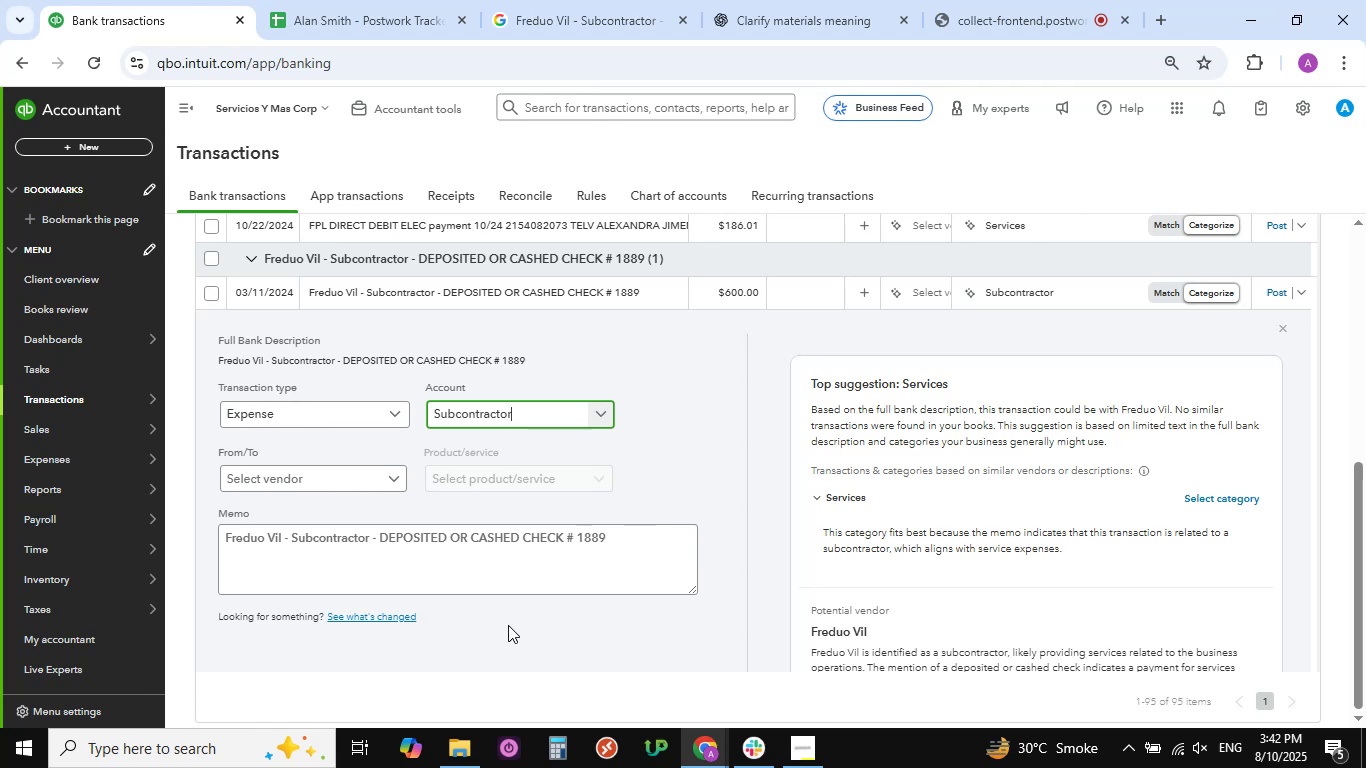 
scroll: coordinate [465, 581], scroll_direction: down, amount: 5.0
 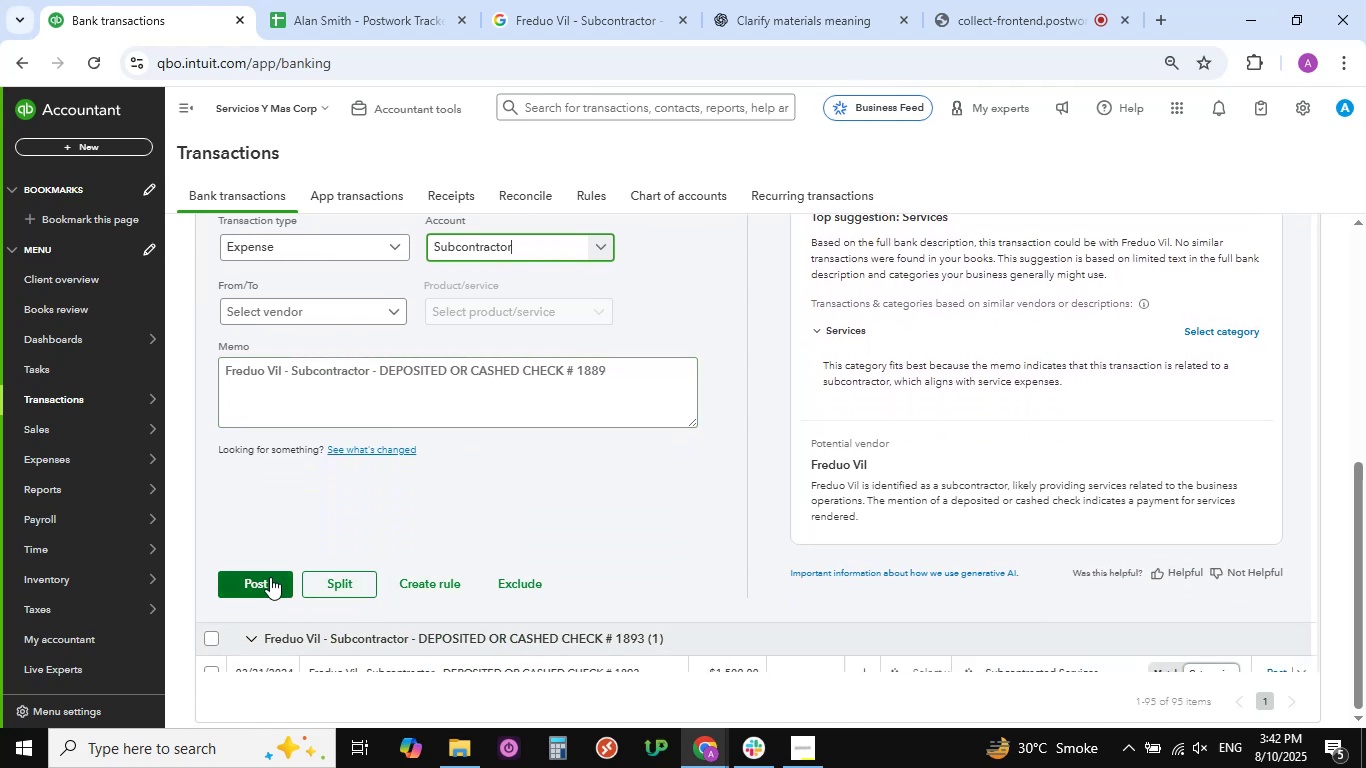 
left_click([270, 577])
 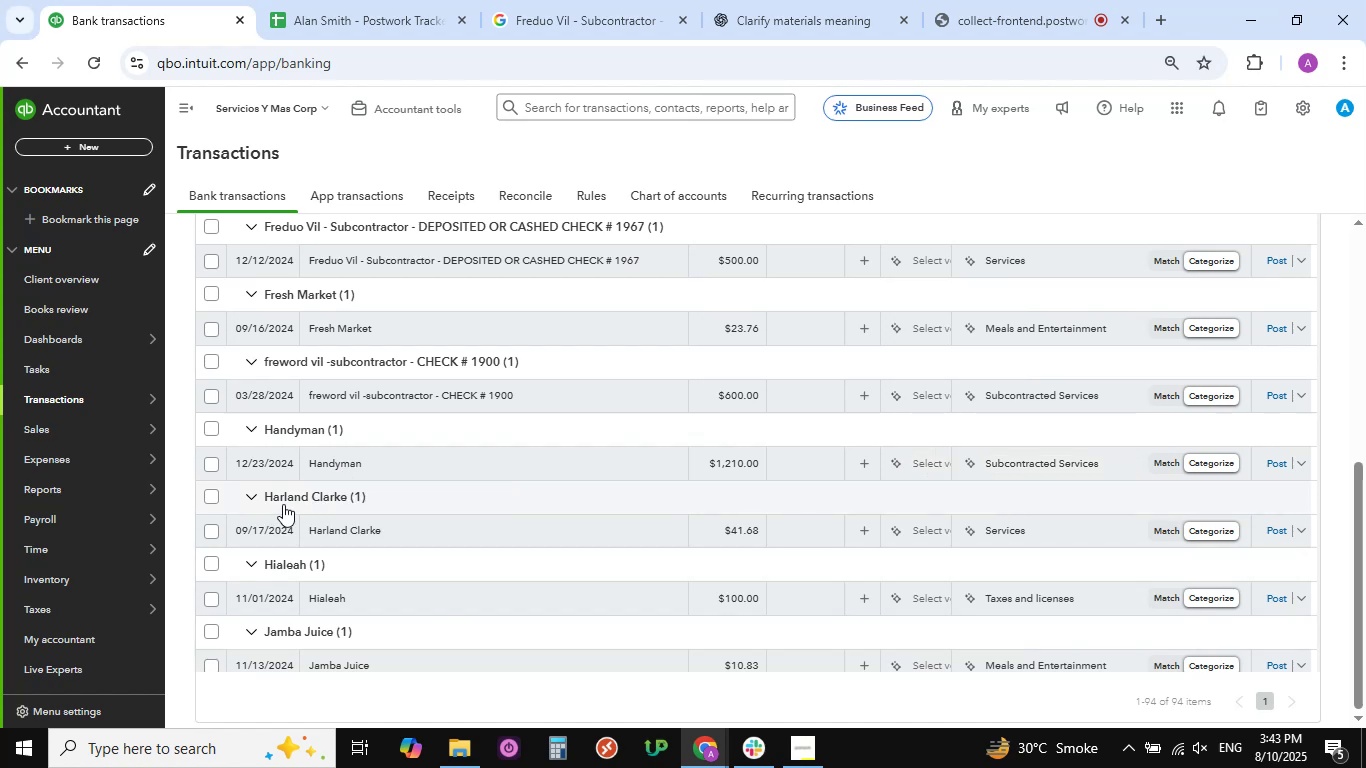 
wait(32.29)
 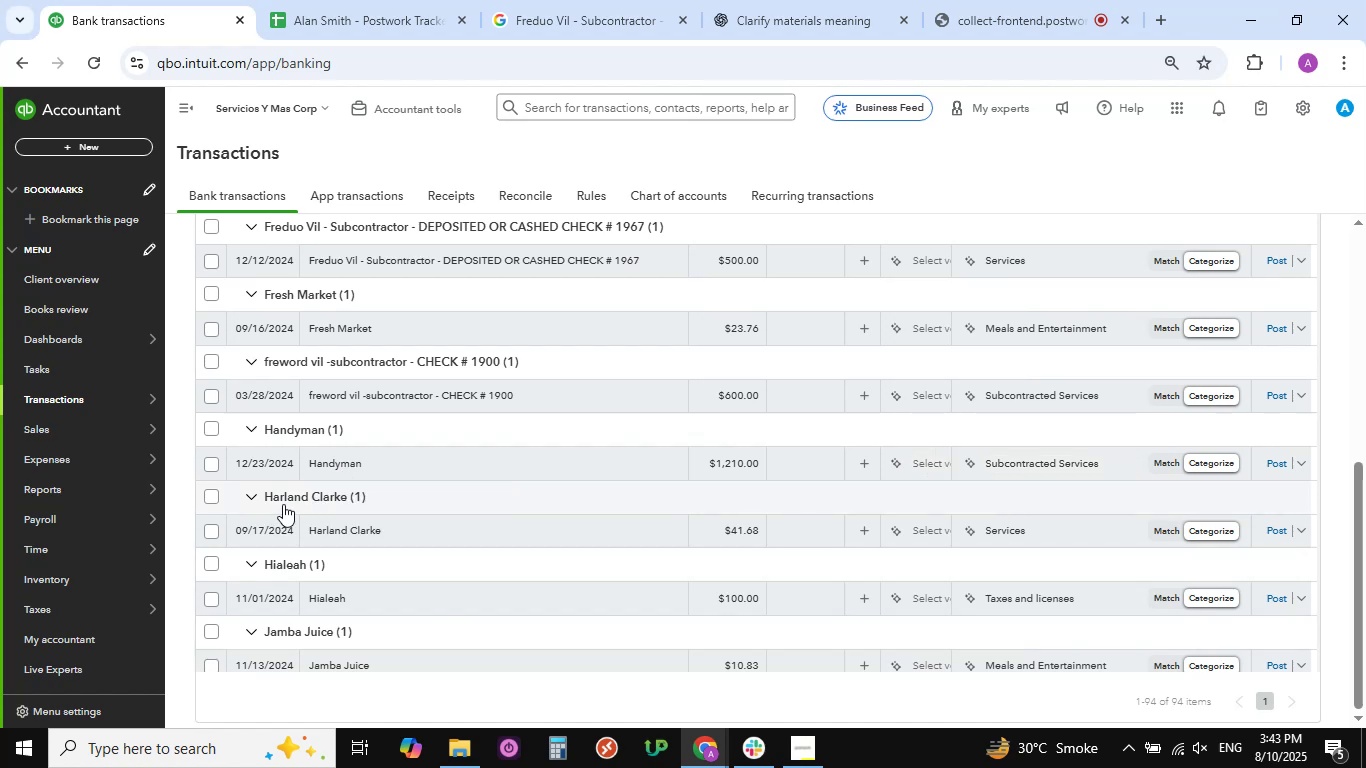 
scroll: coordinate [301, 460], scroll_direction: up, amount: 1.0
 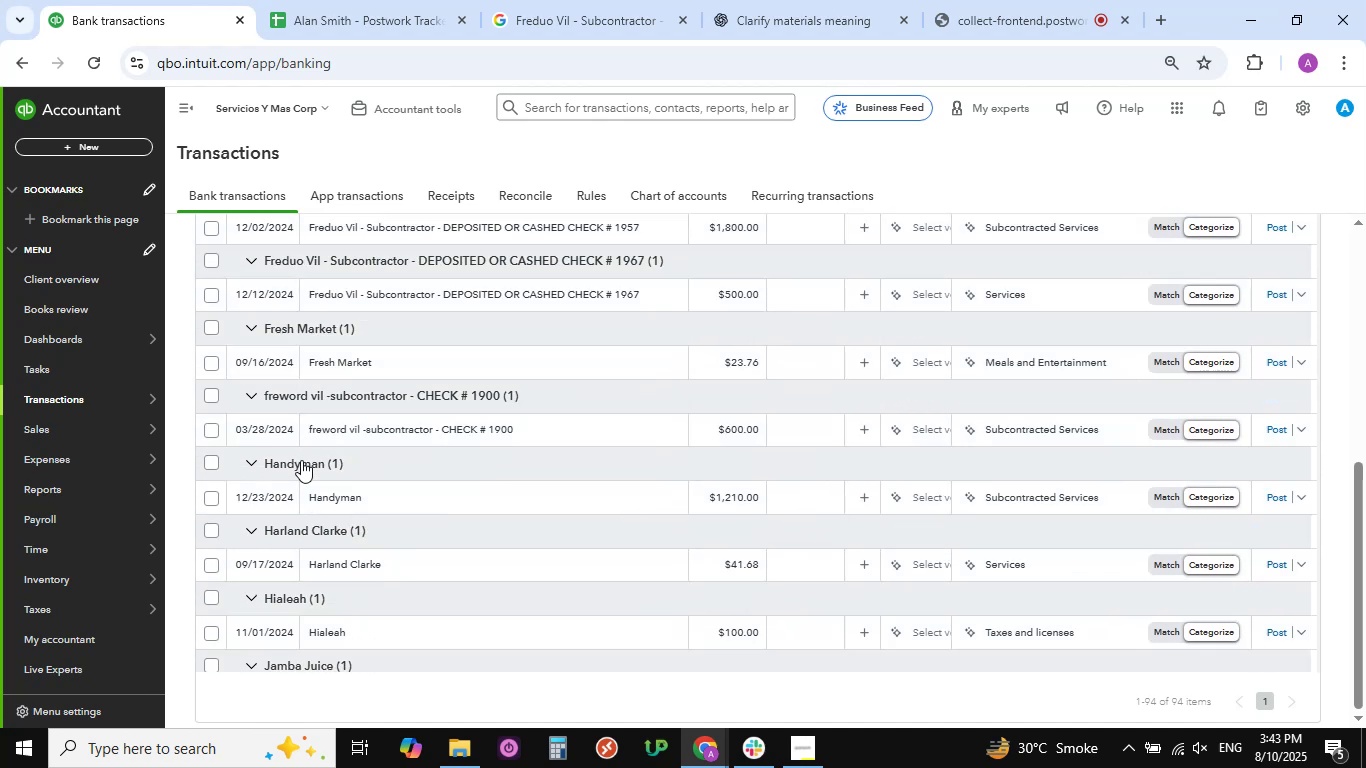 
scroll: coordinate [327, 493], scroll_direction: down, amount: 6.0
 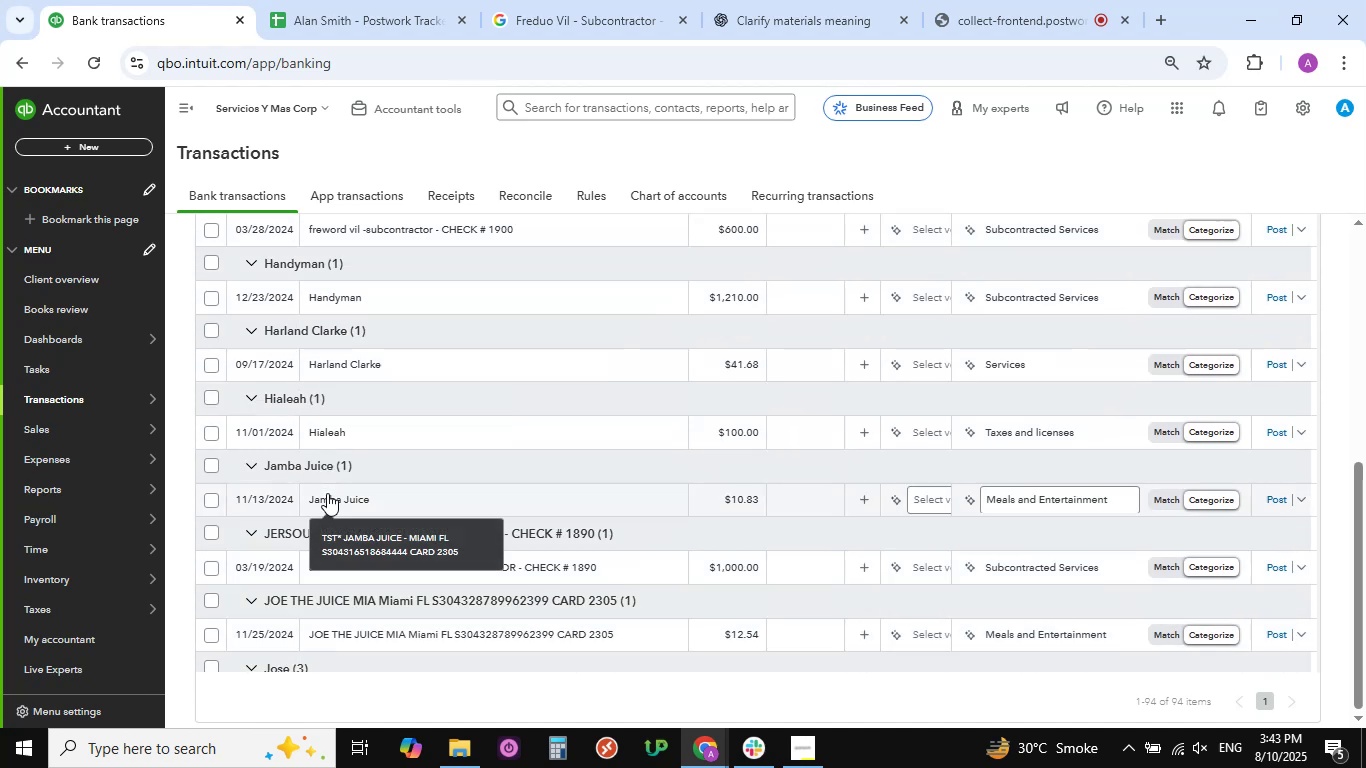 
wait(5.41)
 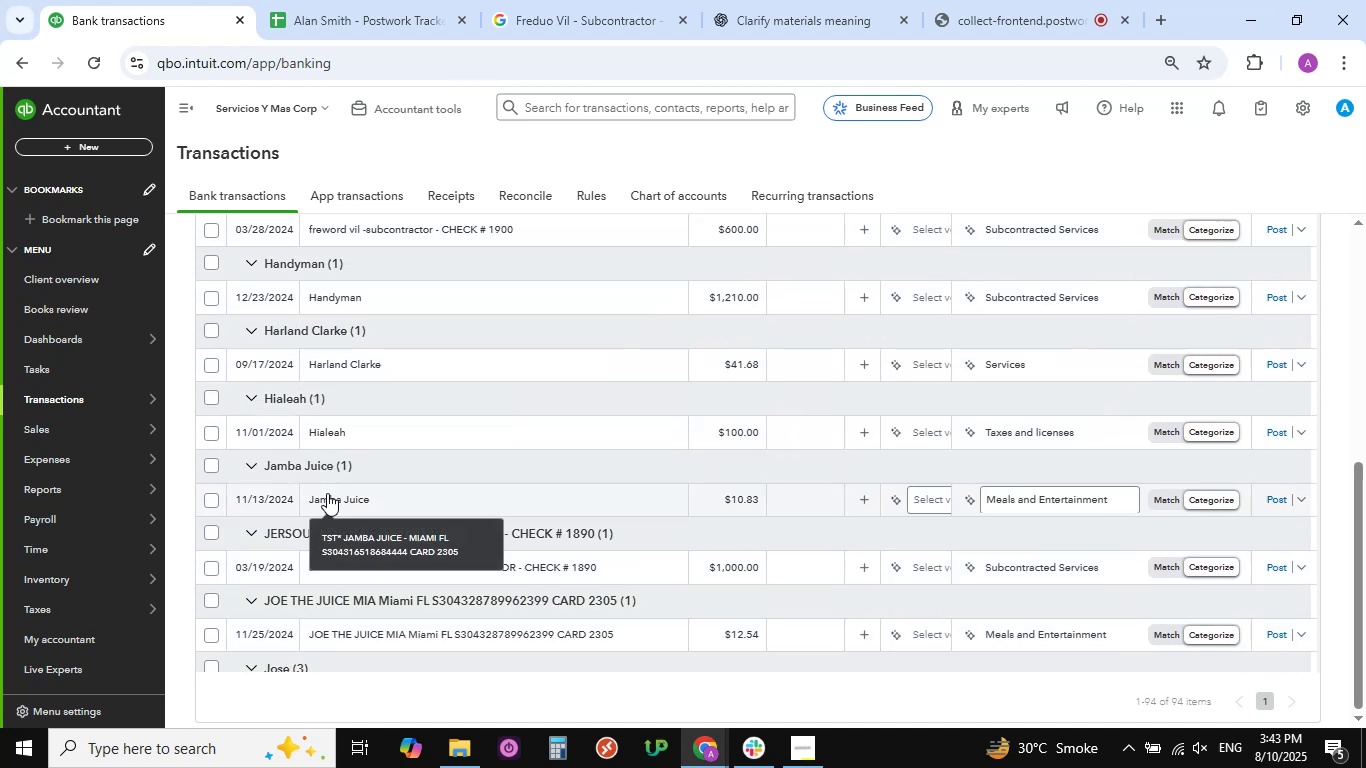 
scroll: coordinate [327, 493], scroll_direction: down, amount: 6.0
 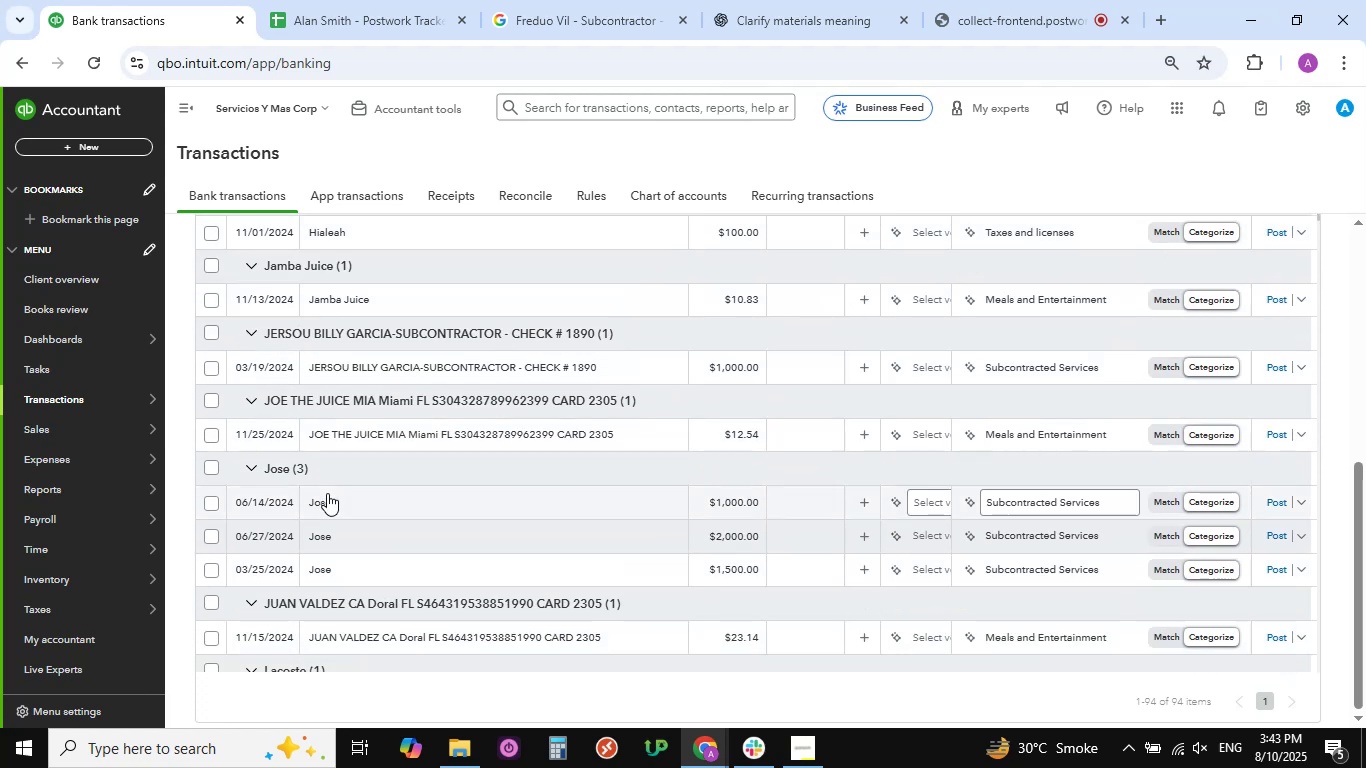 
scroll: coordinate [327, 493], scroll_direction: up, amount: 1.0
 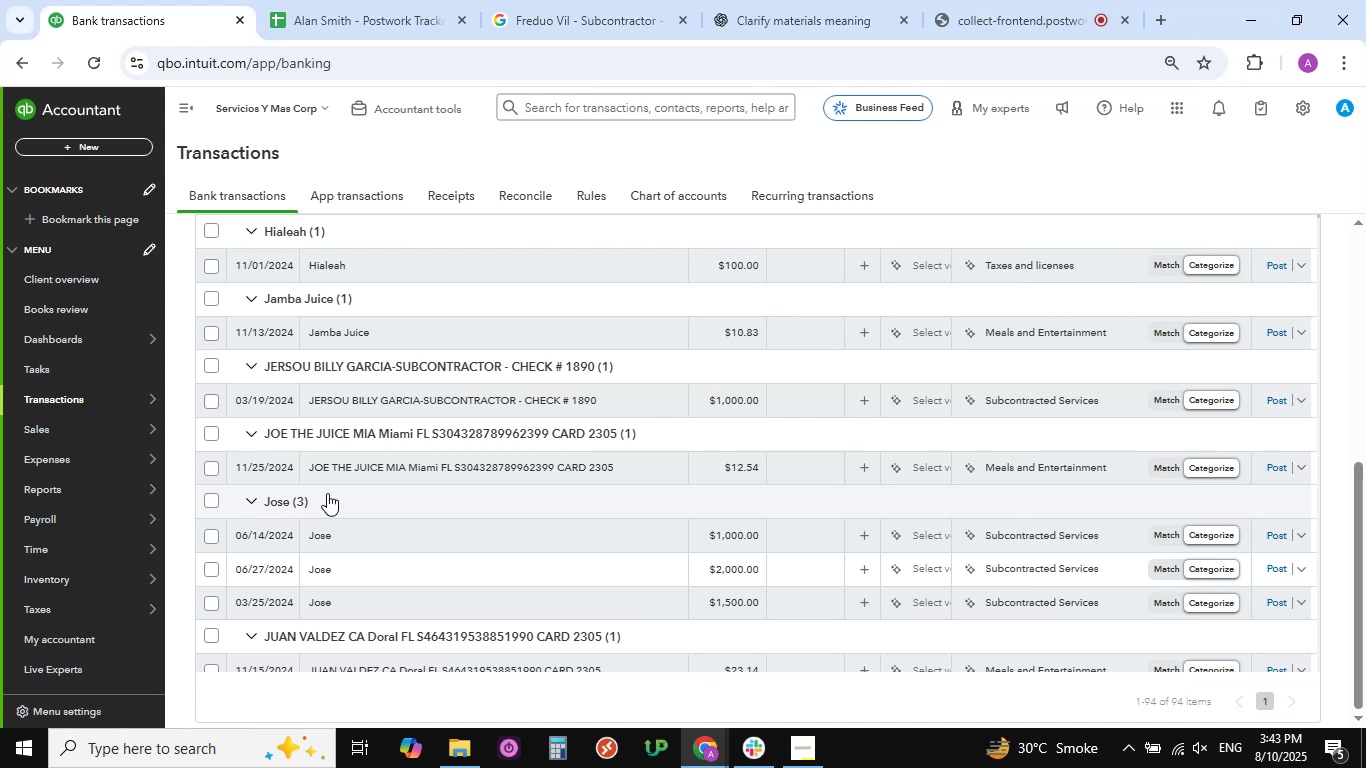 
wait(23.61)
 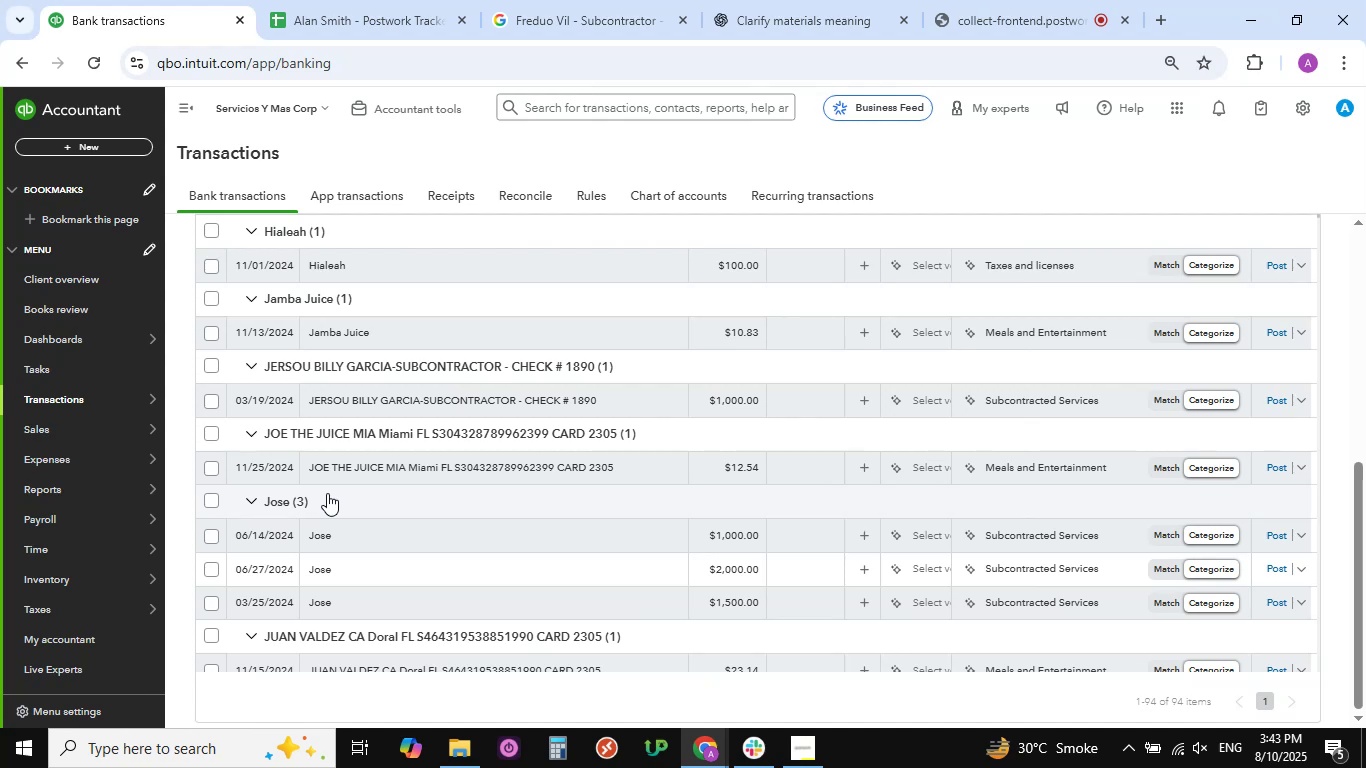 
scroll: coordinate [819, 565], scroll_direction: up, amount: 8.0
 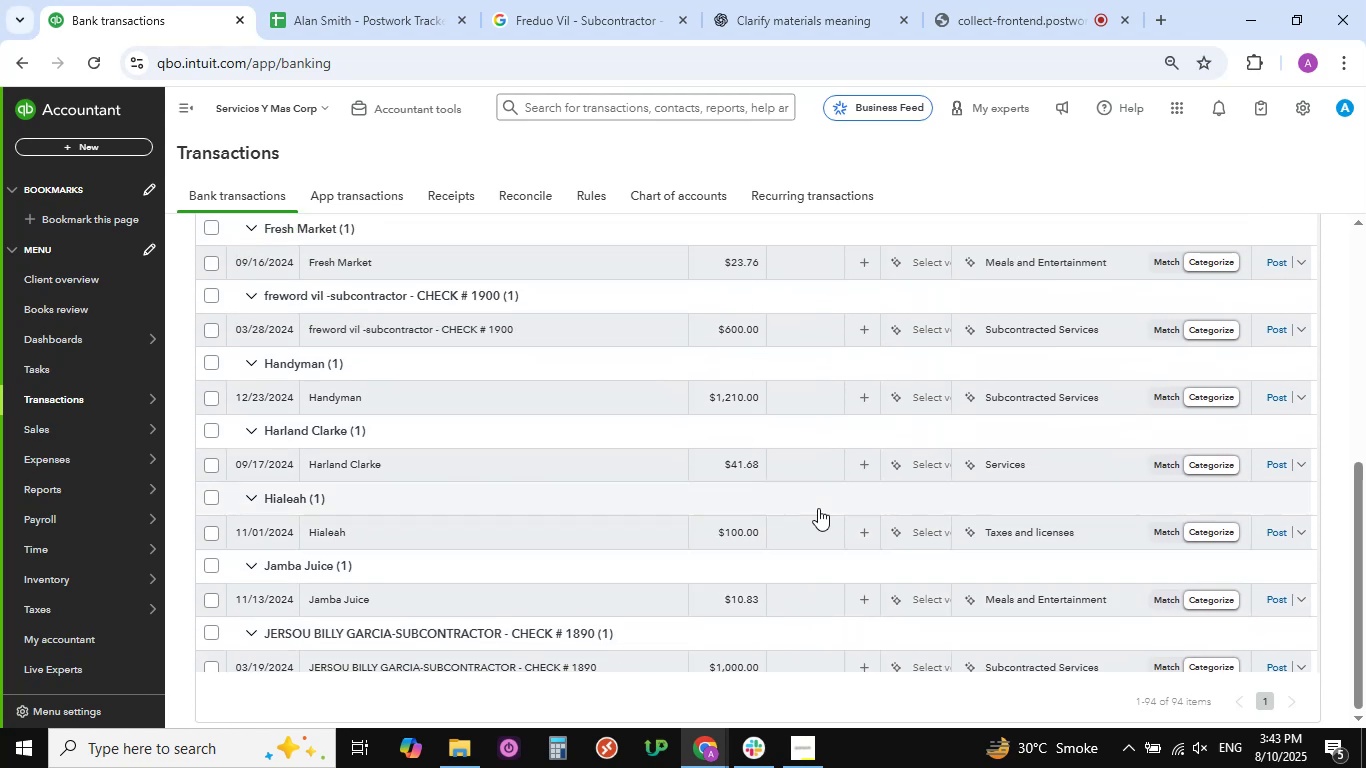 
wait(6.39)
 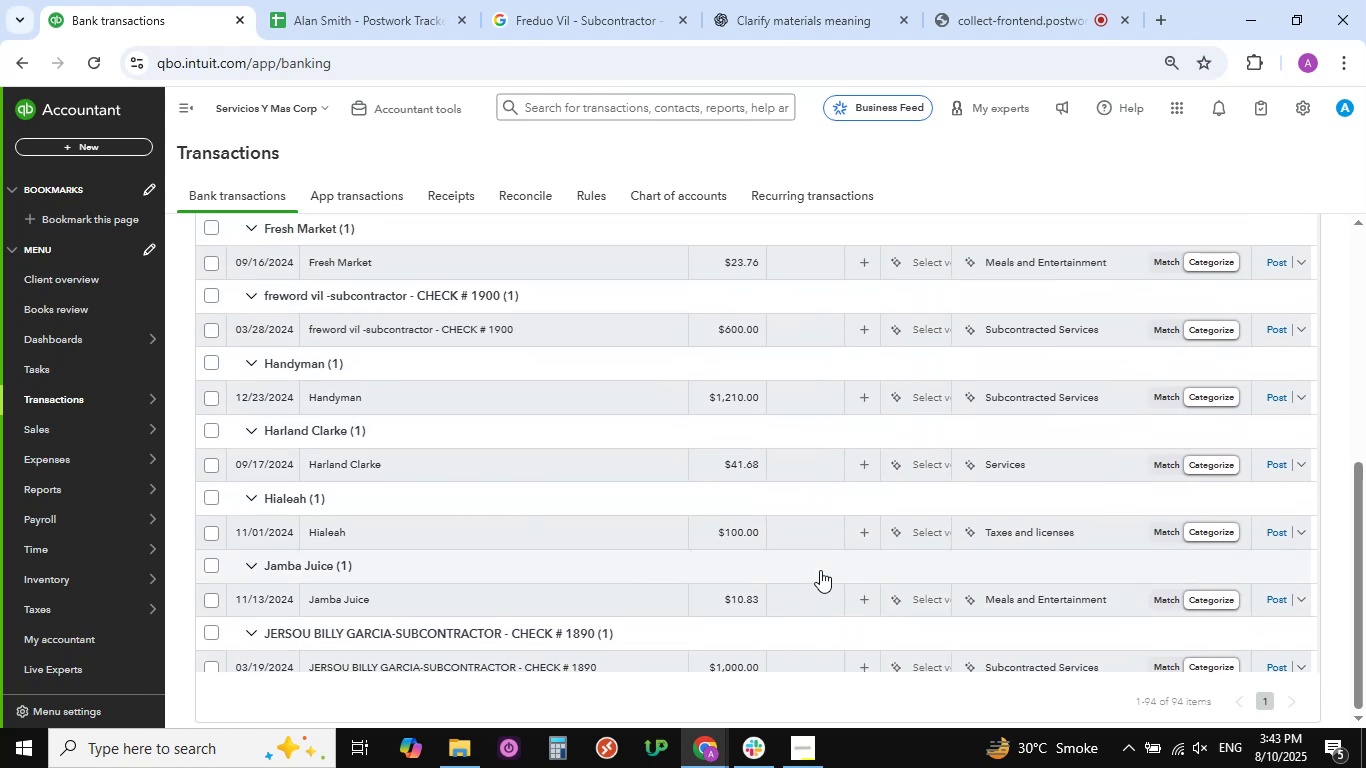 
scroll: coordinate [860, 507], scroll_direction: up, amount: 5.0
 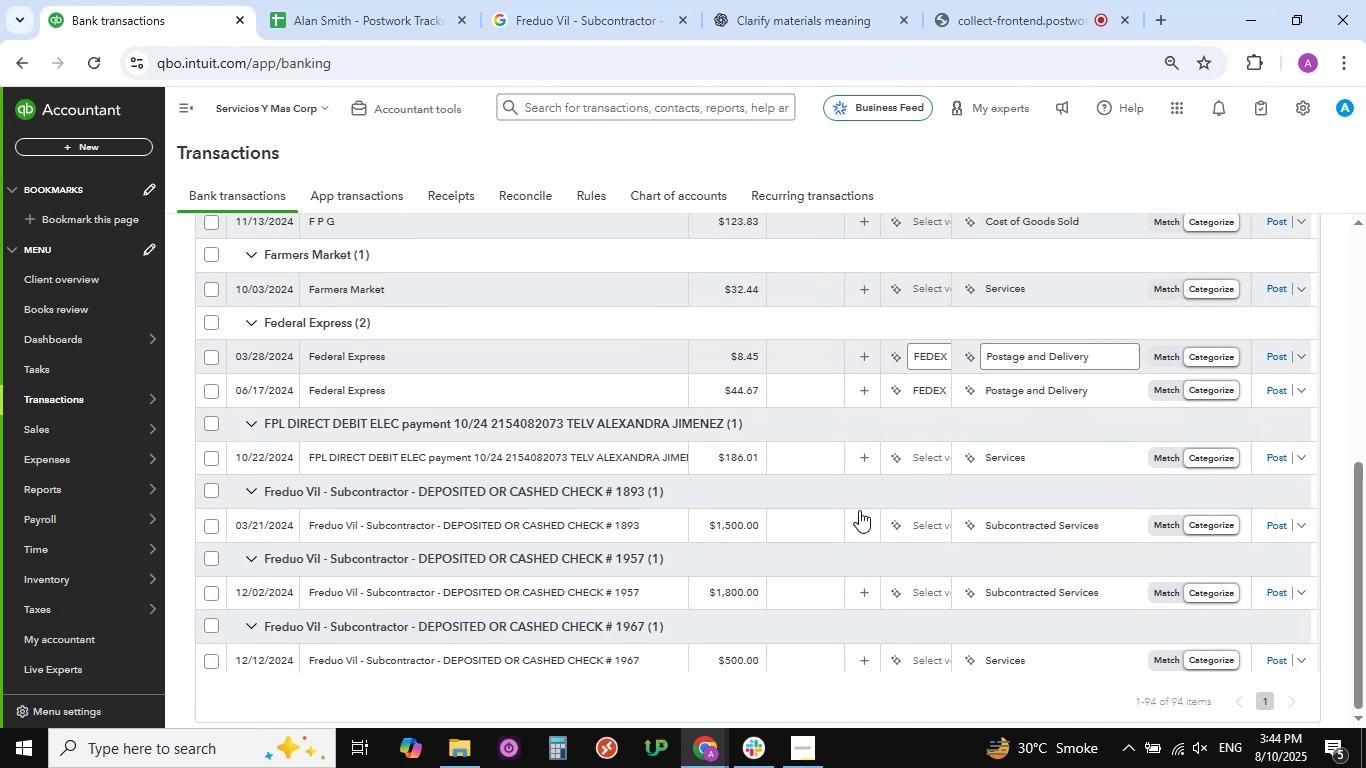 
mouse_move([739, 472])
 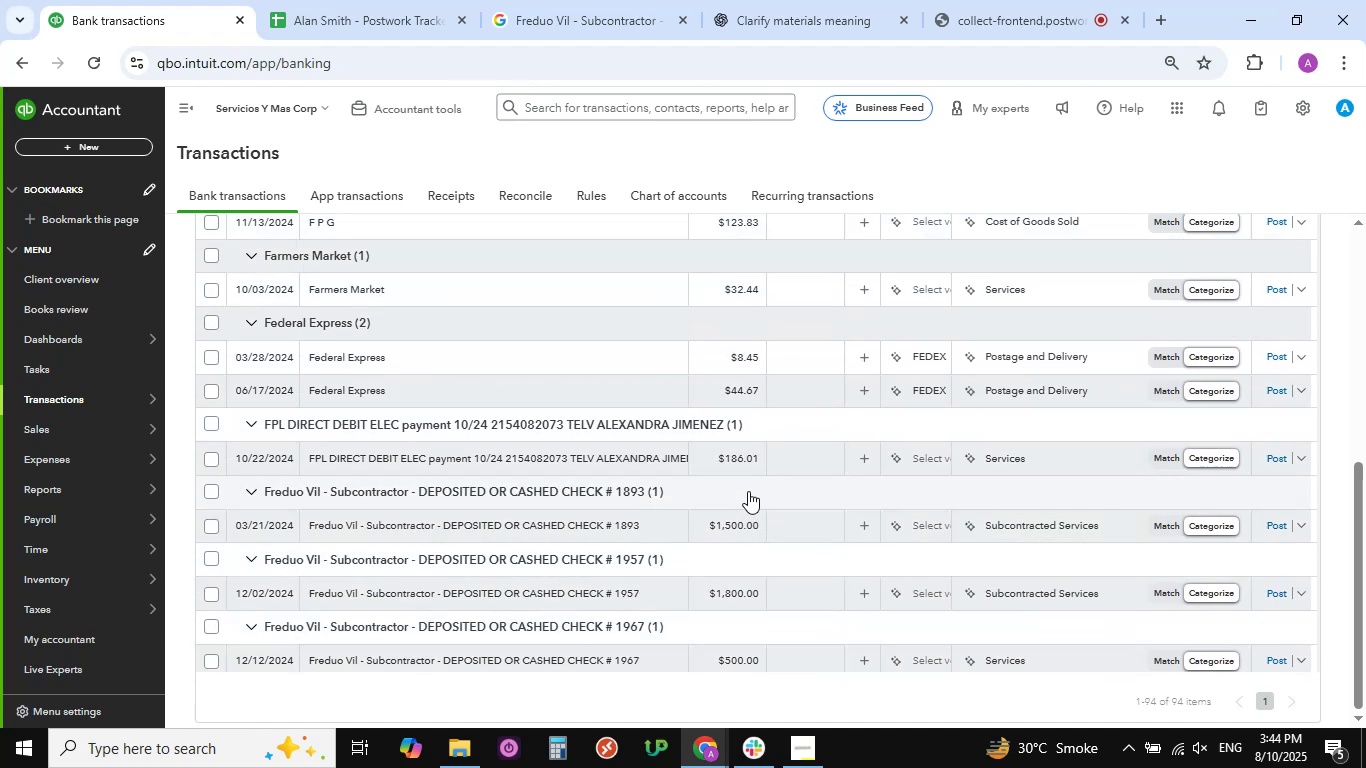 
wait(9.14)
 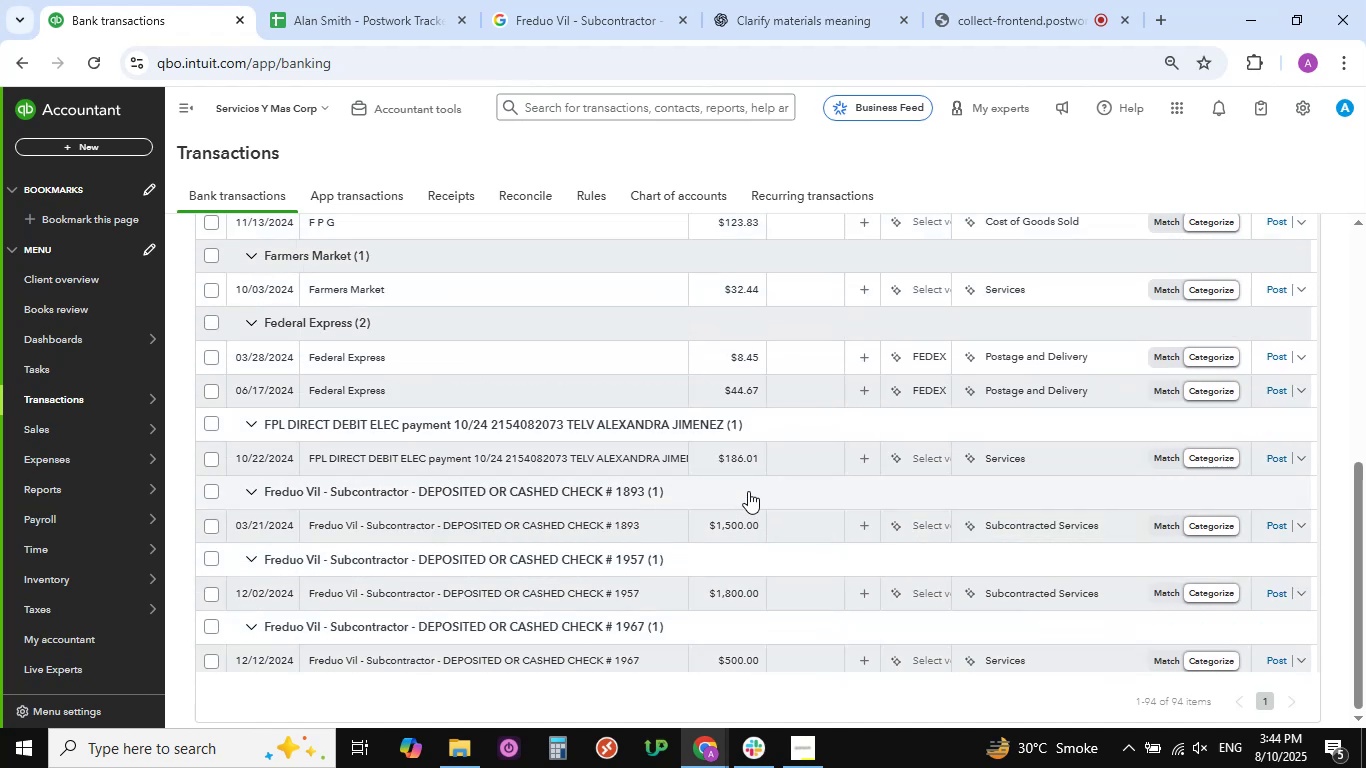 
left_click([213, 462])
 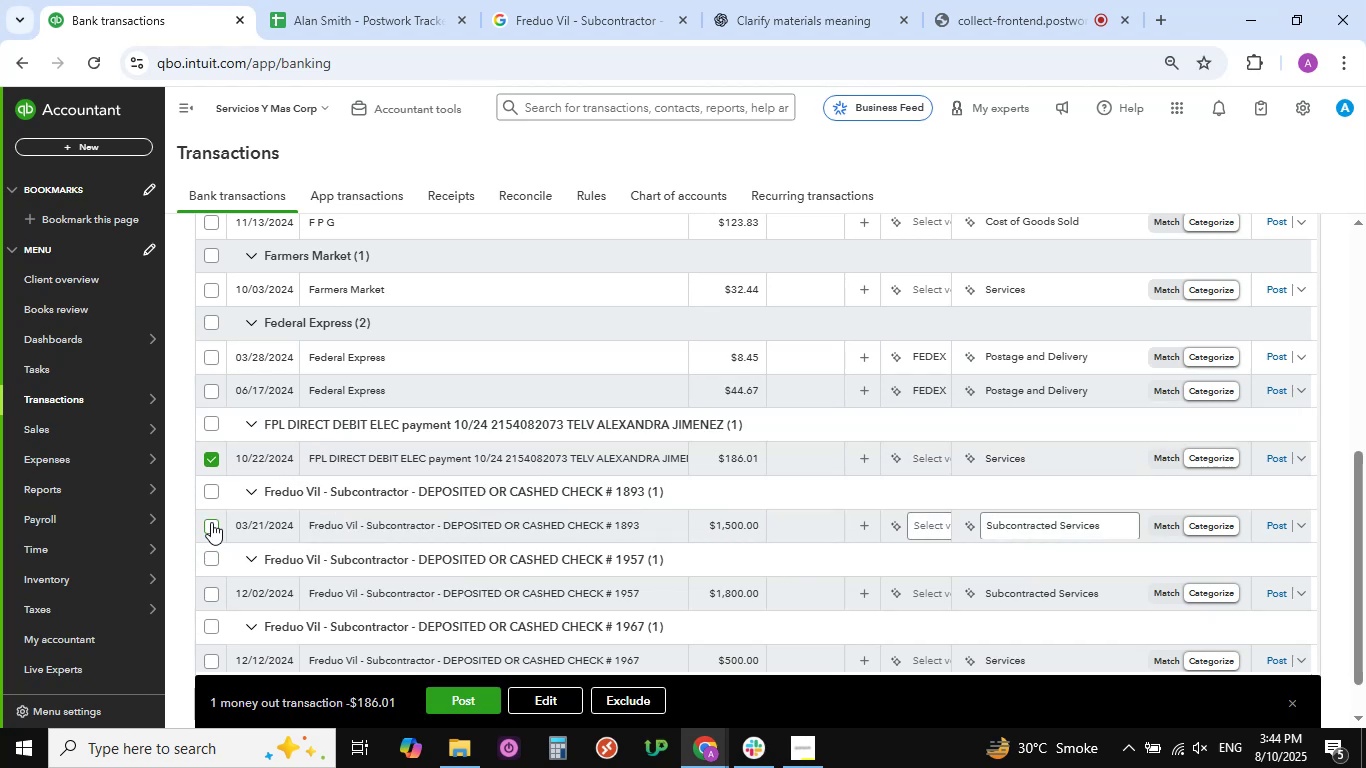 
left_click([208, 526])
 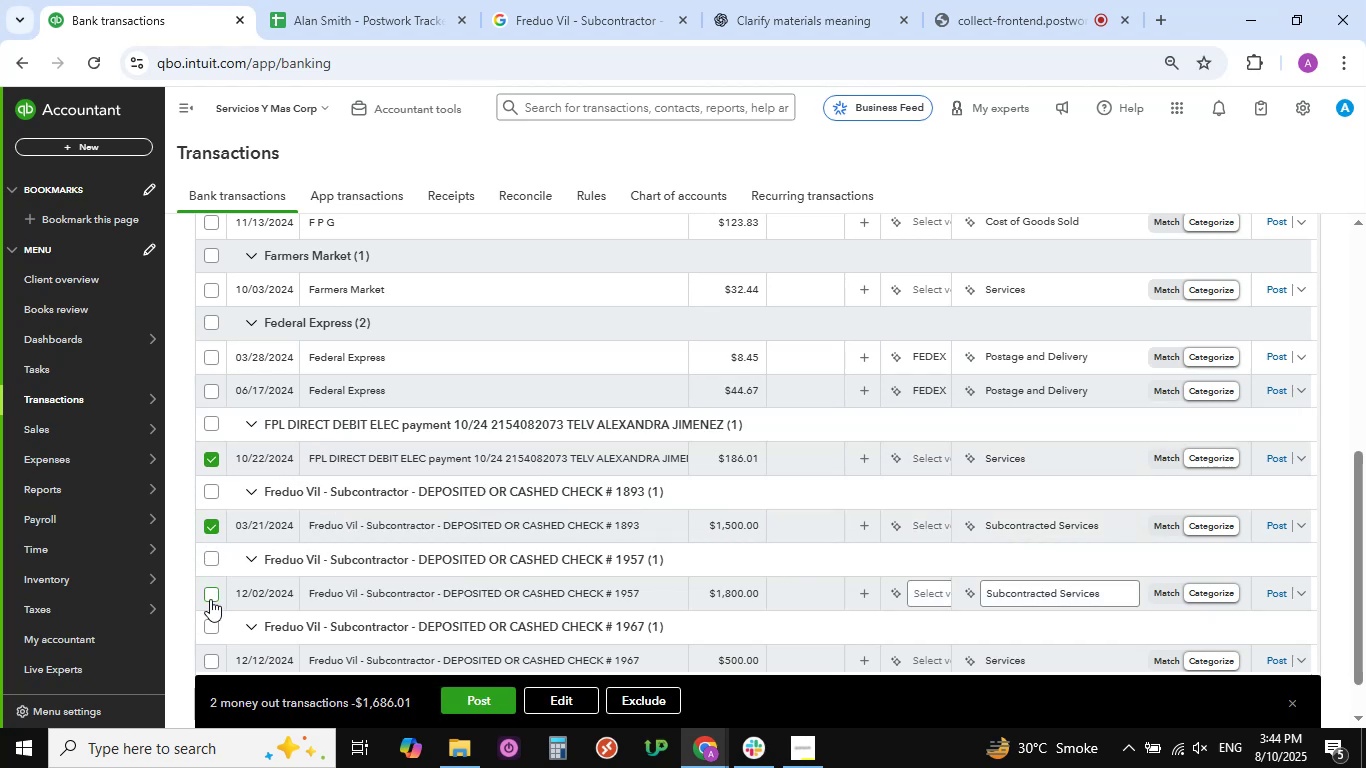 
left_click([210, 599])
 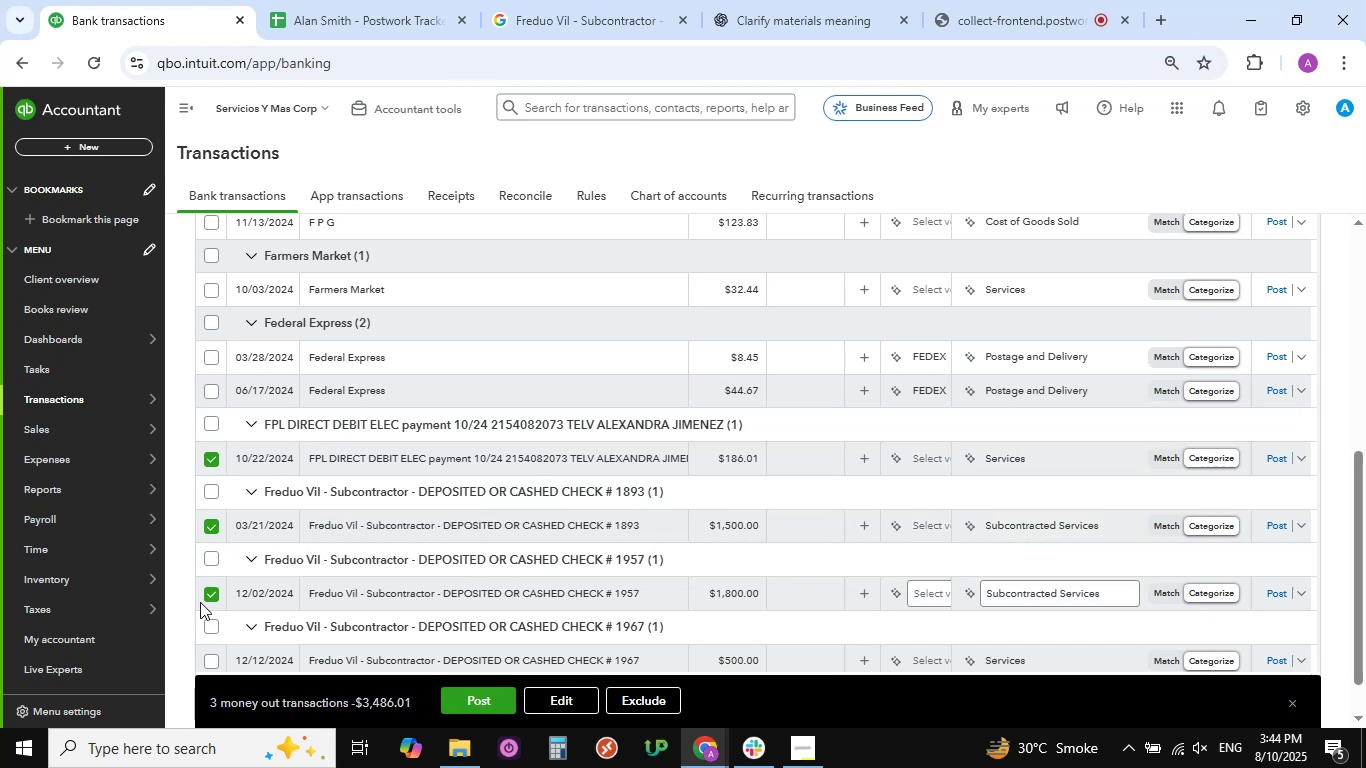 
scroll: coordinate [210, 617], scroll_direction: down, amount: 5.0
 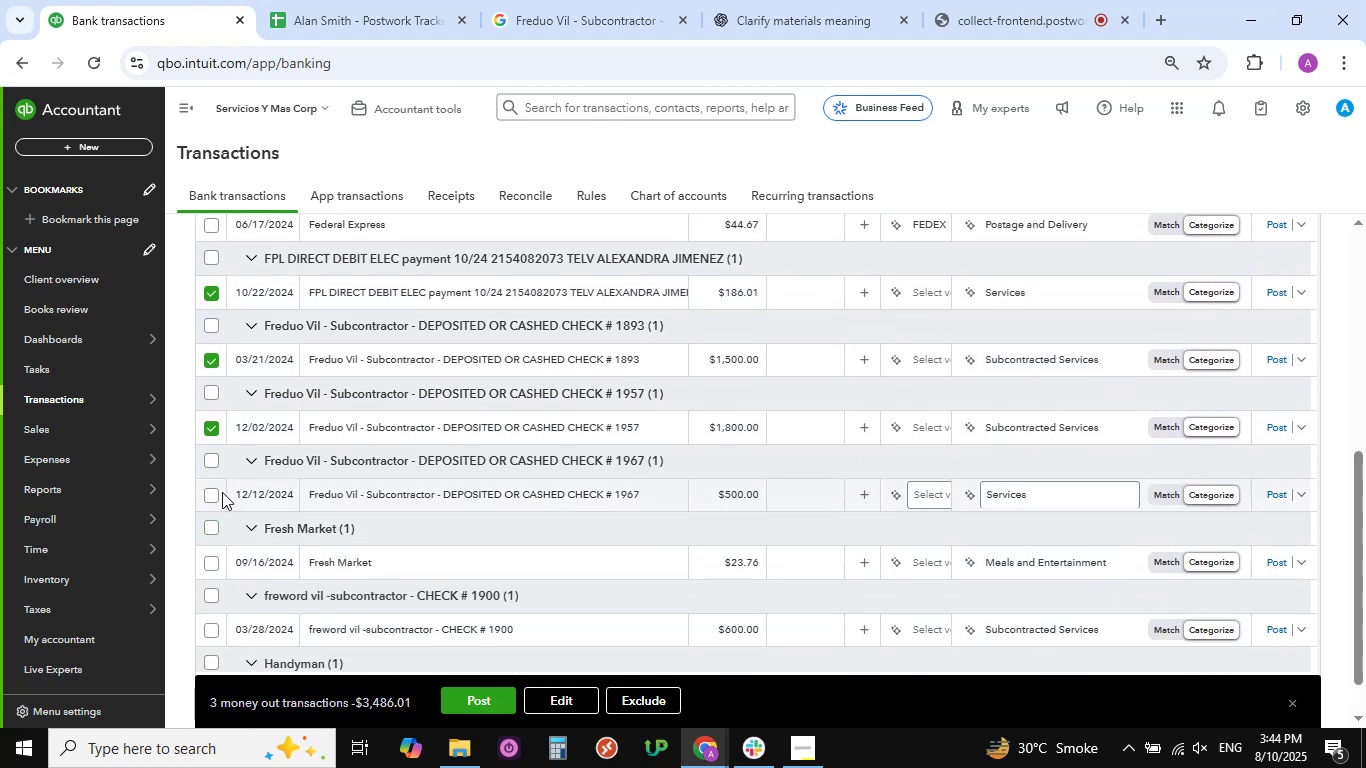 
left_click([214, 492])
 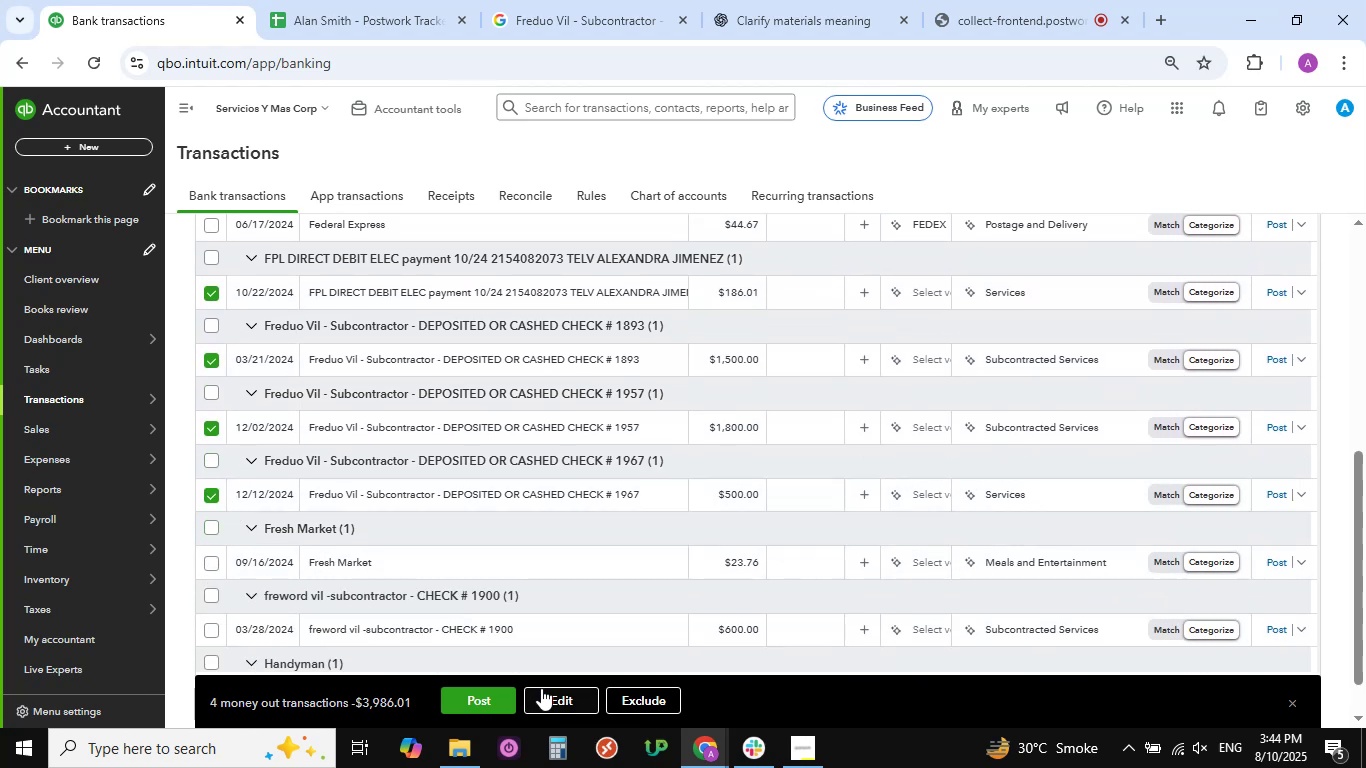 
left_click([541, 688])
 